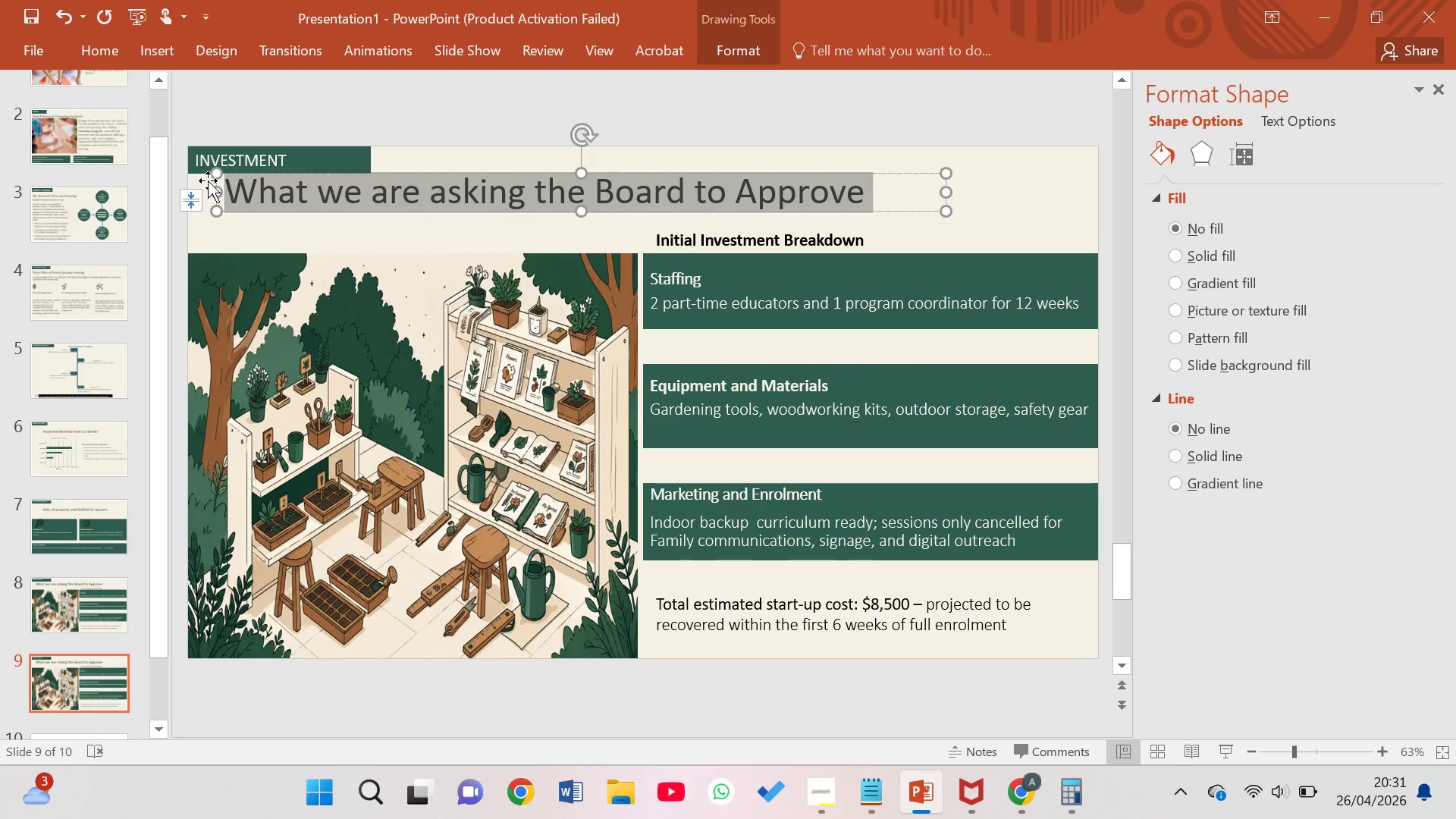 
left_click_drag(start_coordinate=[219, 194], to_coordinate=[539, 225])
 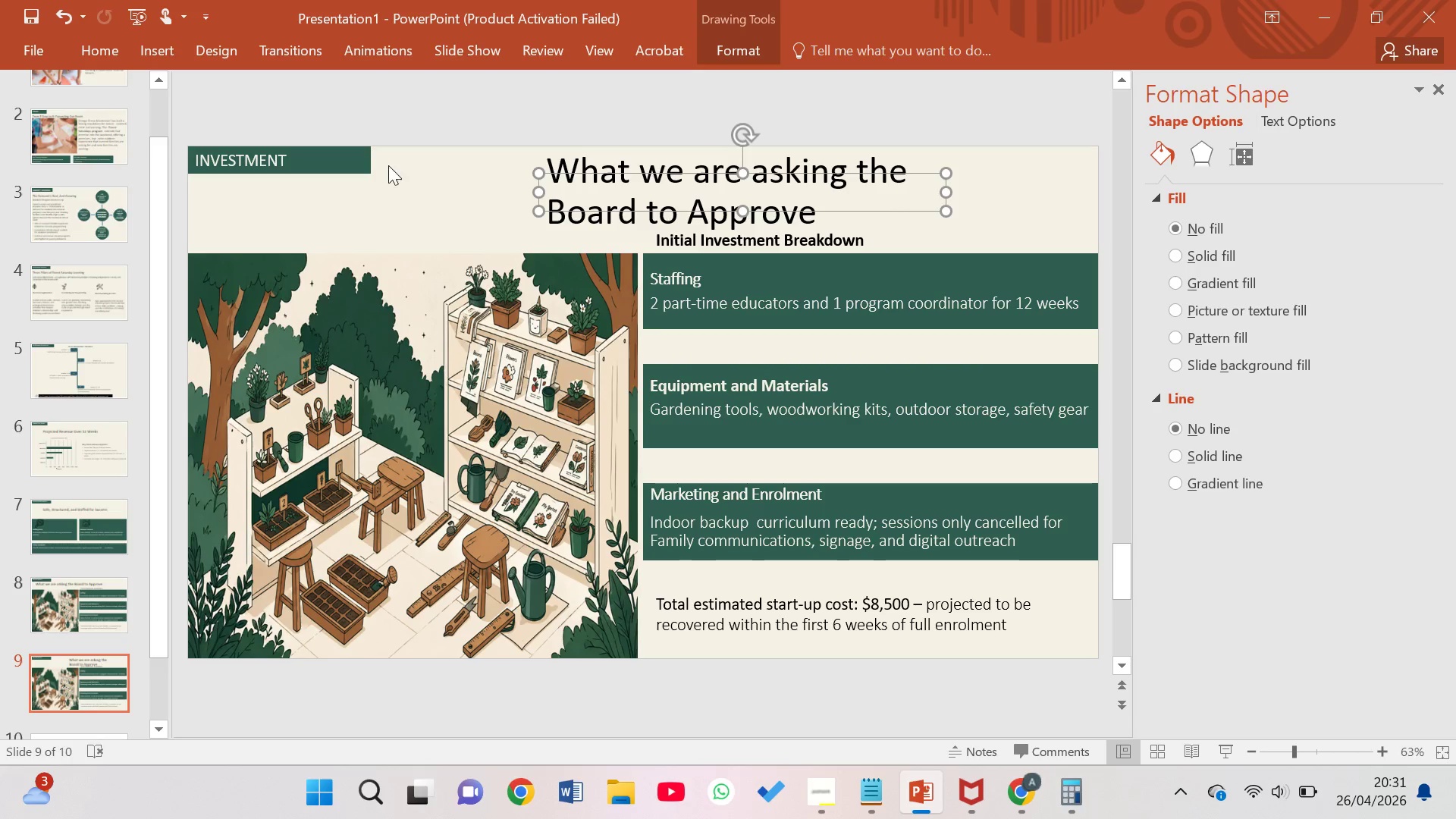 
left_click([385, 162])
 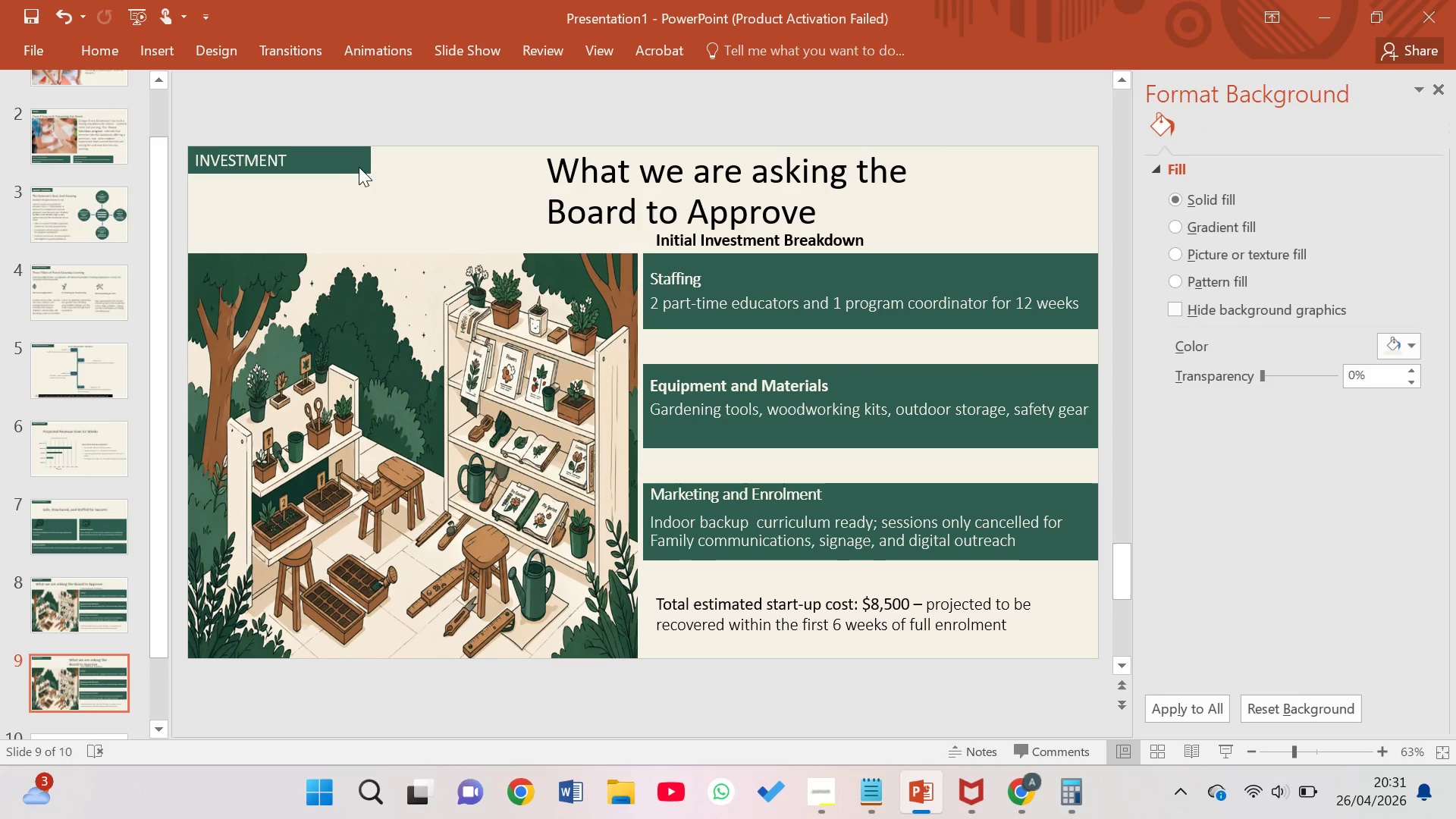 
left_click([339, 164])
 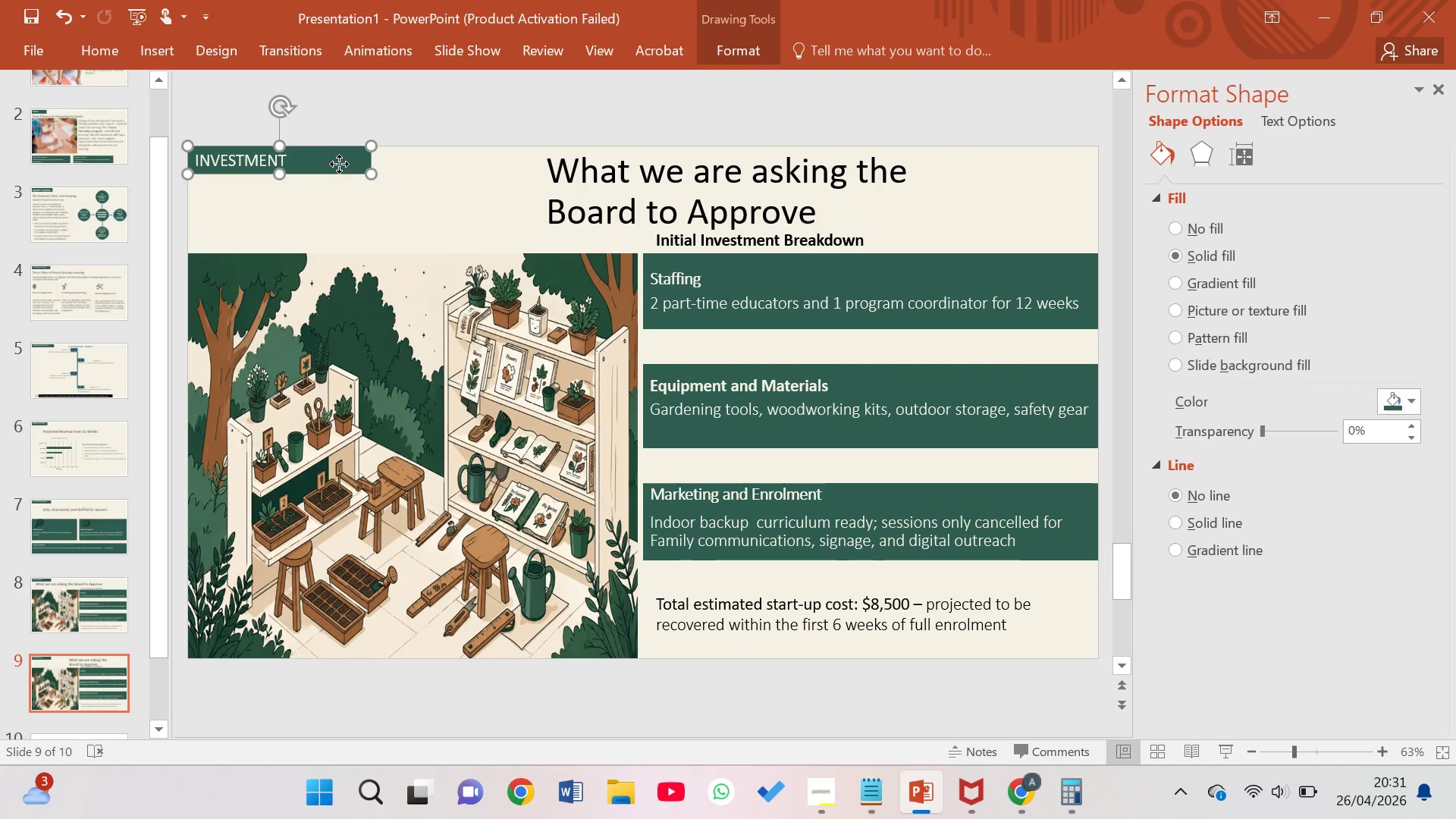 
key(Backspace)
 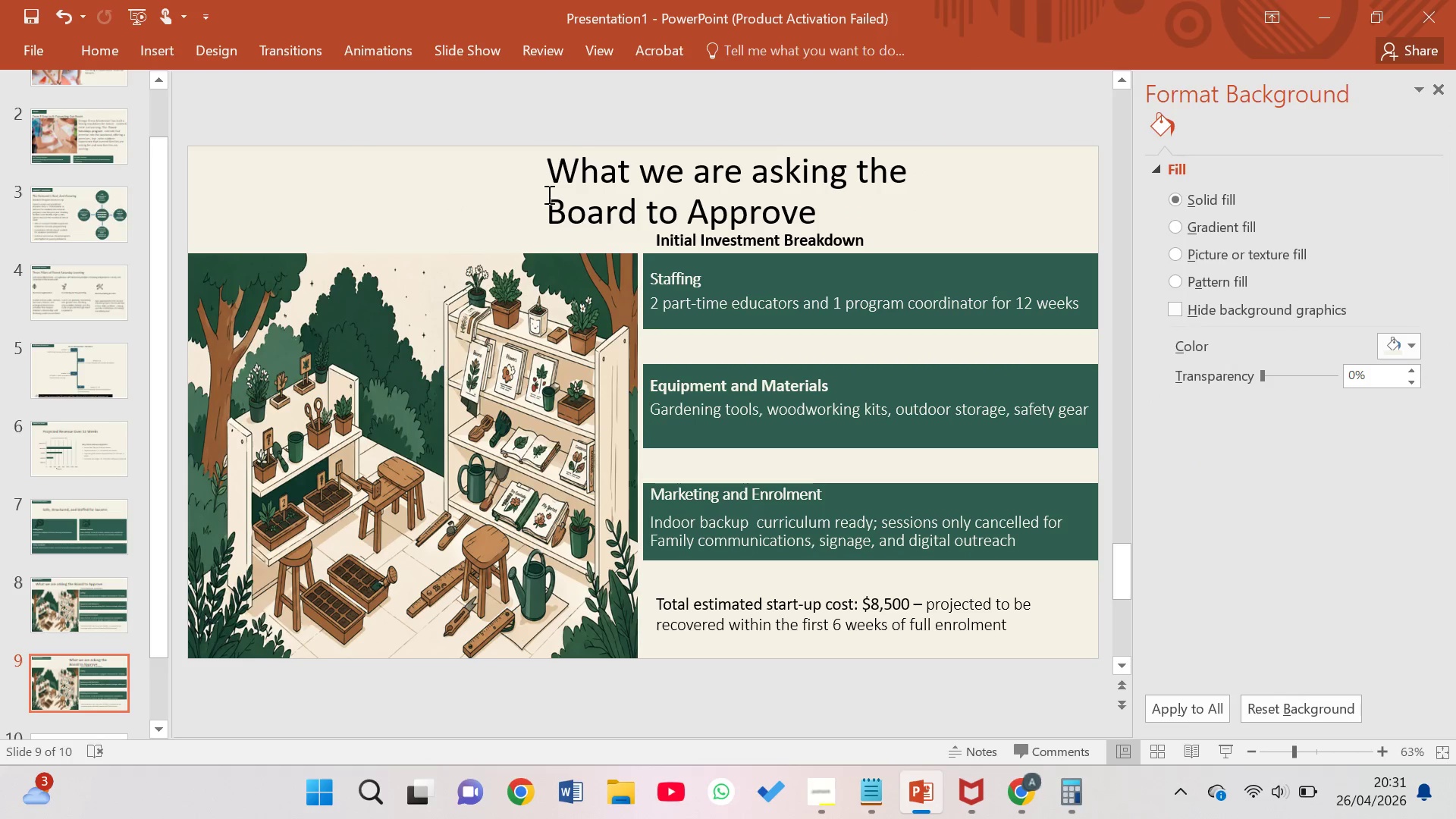 
left_click([595, 181])
 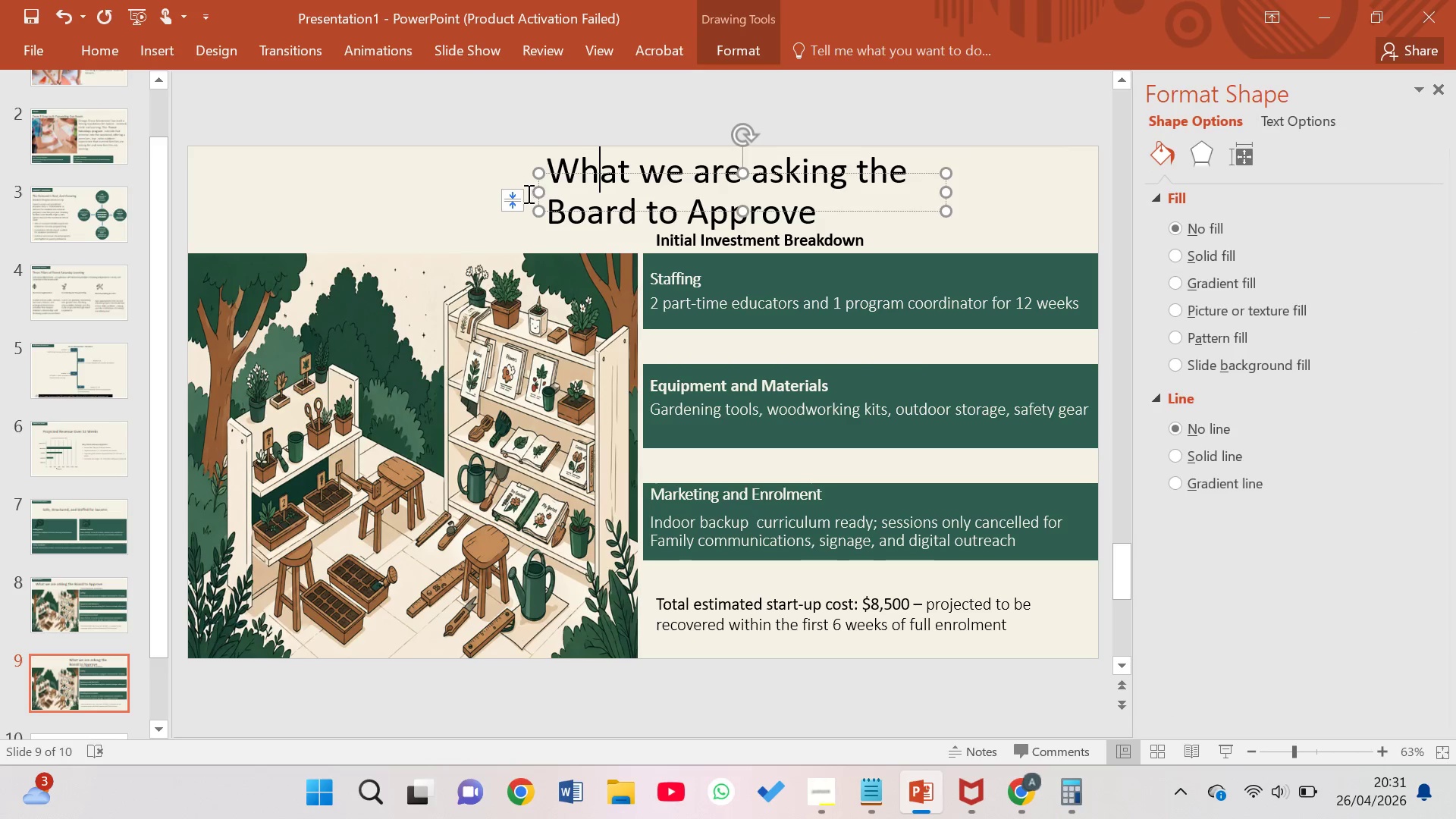 
left_click_drag(start_coordinate=[527, 193], to_coordinate=[557, 208])
 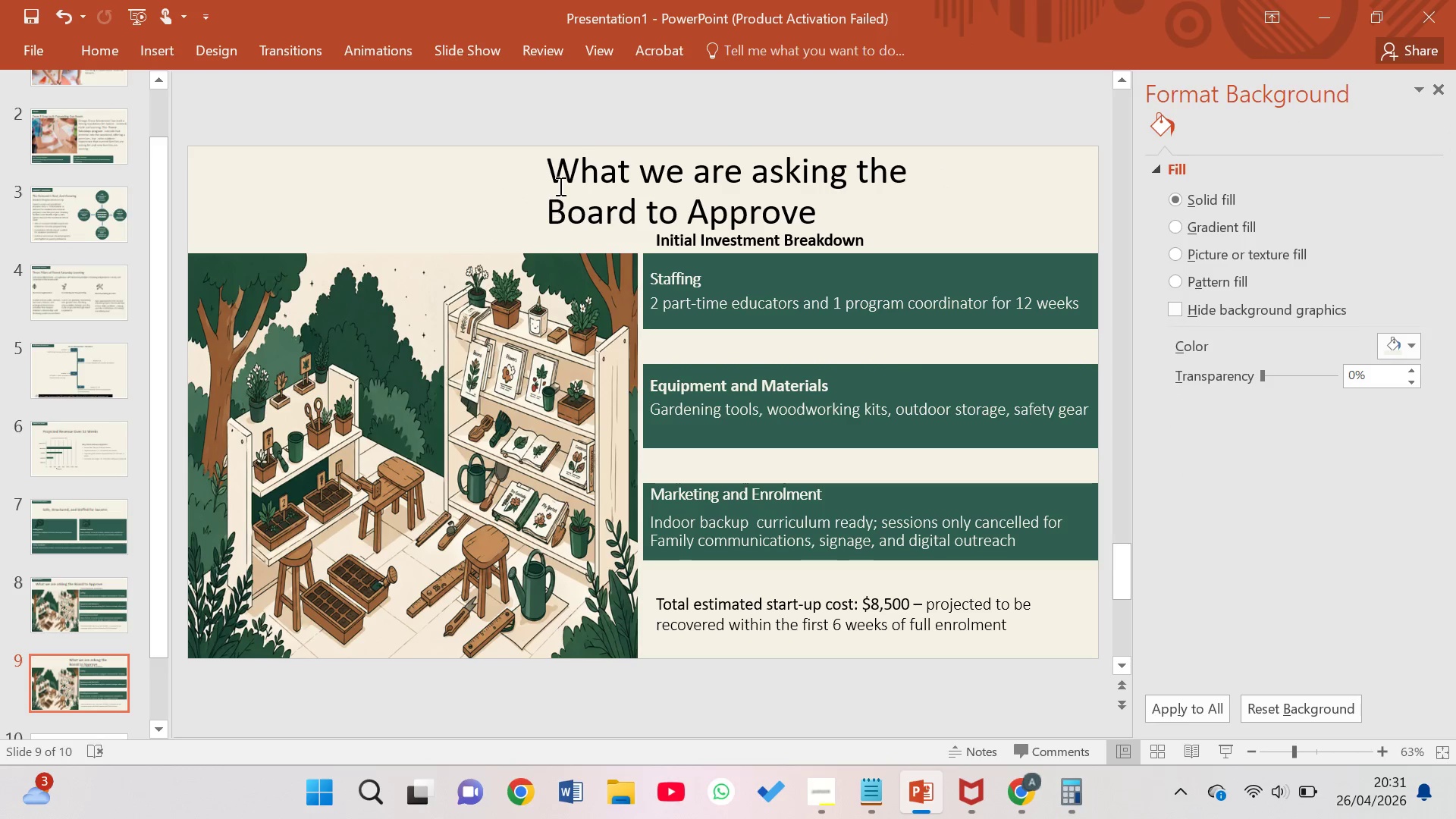 
left_click([562, 167])
 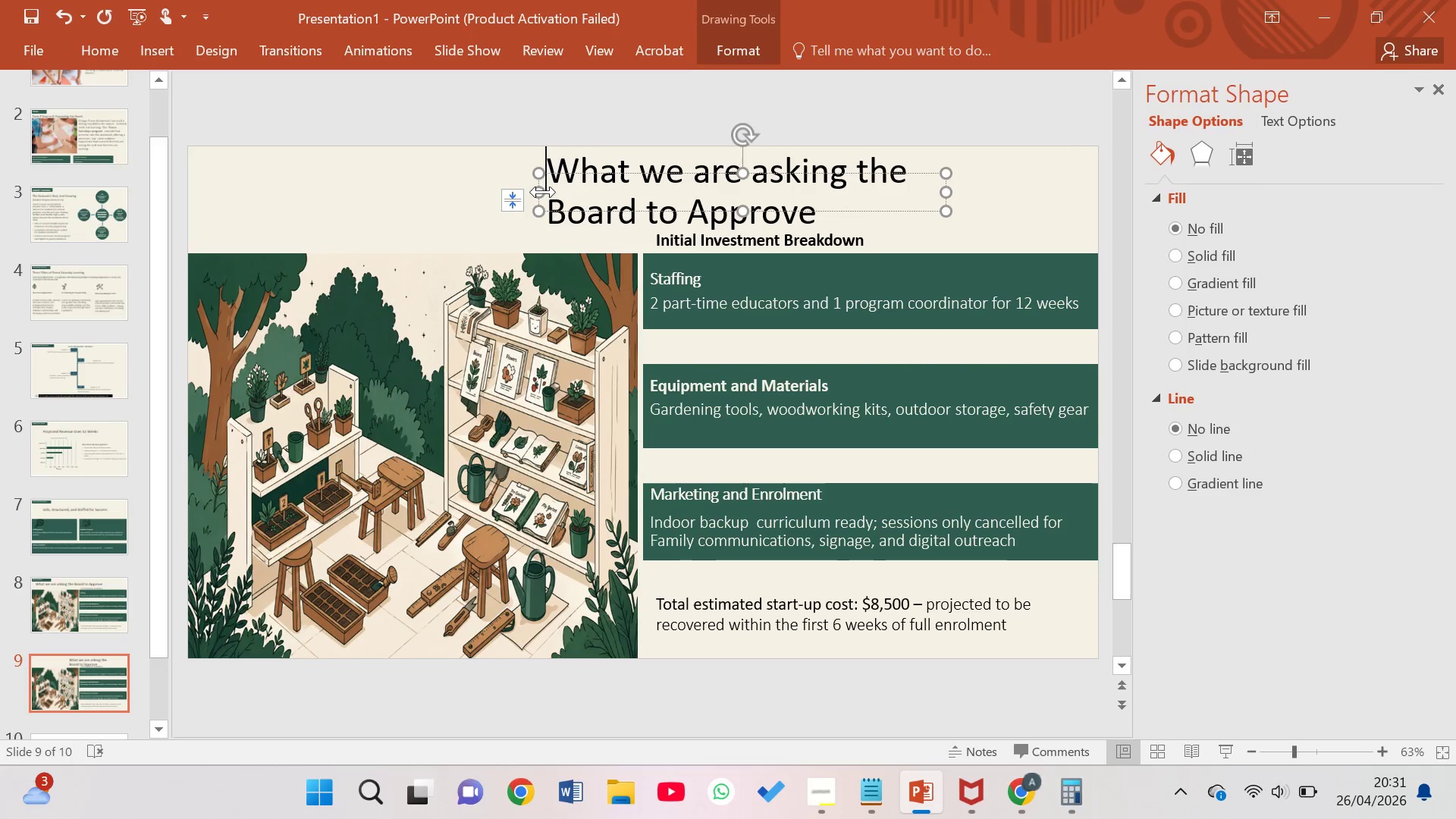 
left_click_drag(start_coordinate=[541, 190], to_coordinate=[592, 195])
 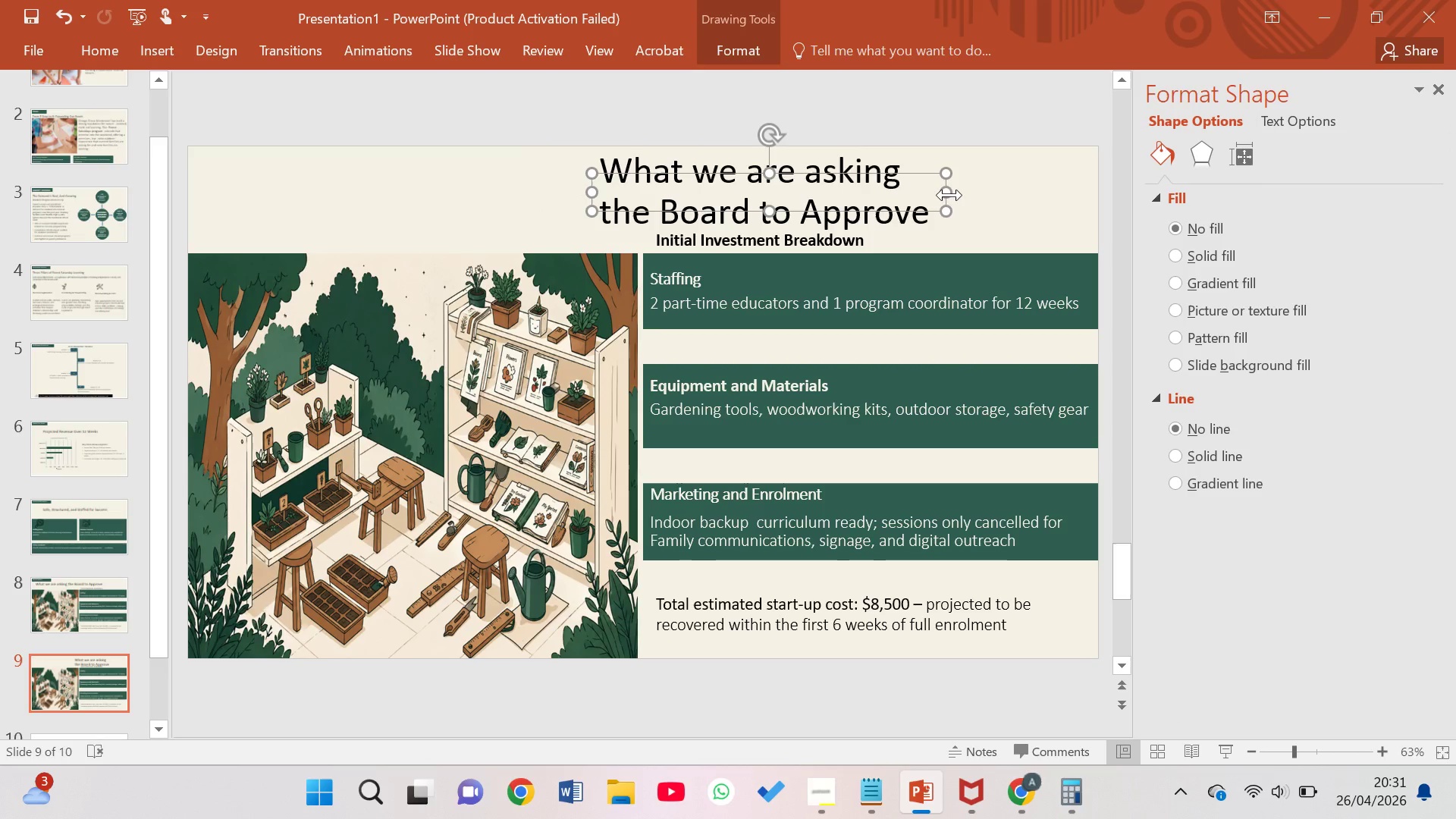 
left_click_drag(start_coordinate=[949, 195], to_coordinate=[1098, 216])
 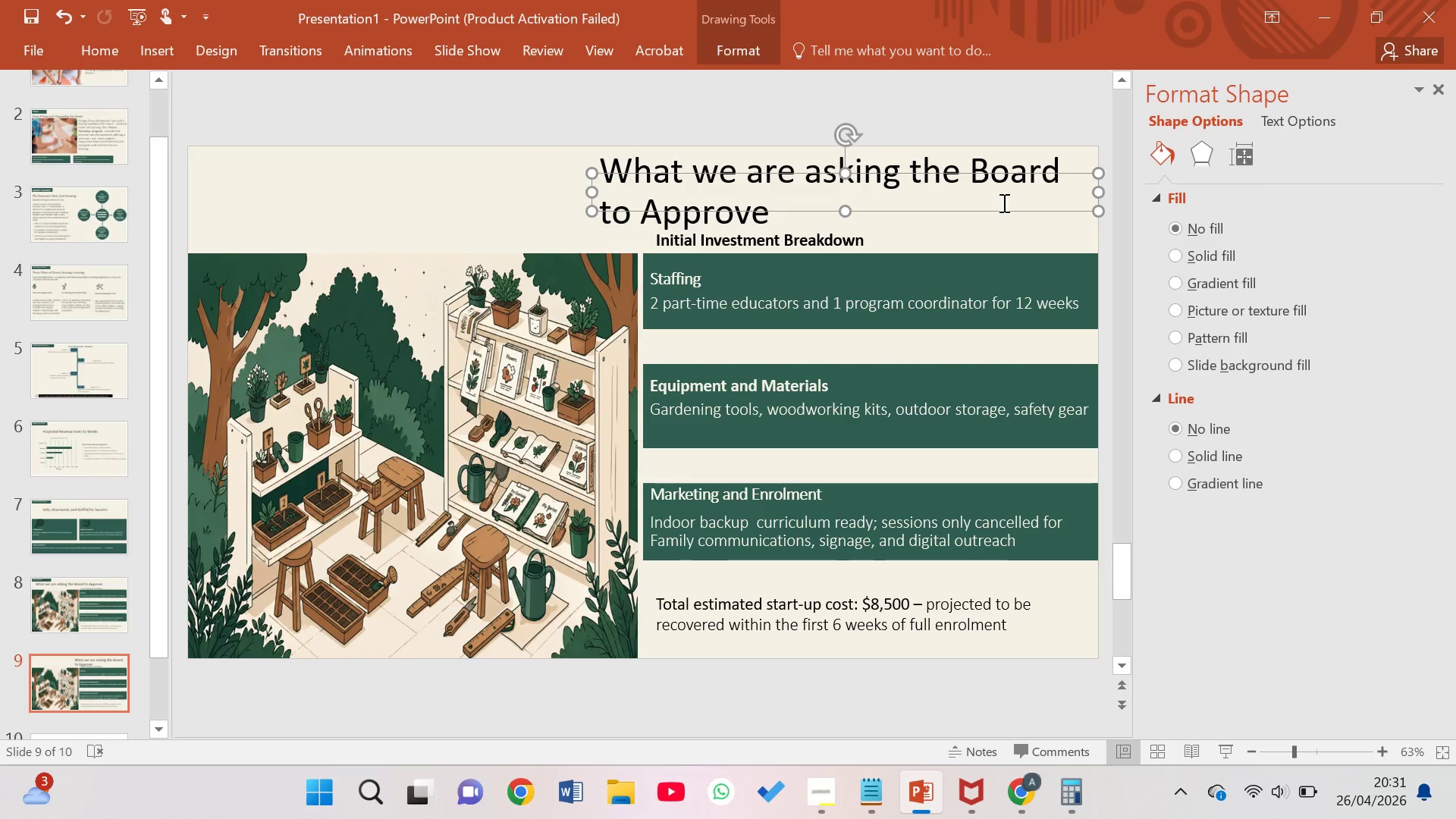 
left_click([998, 198])
 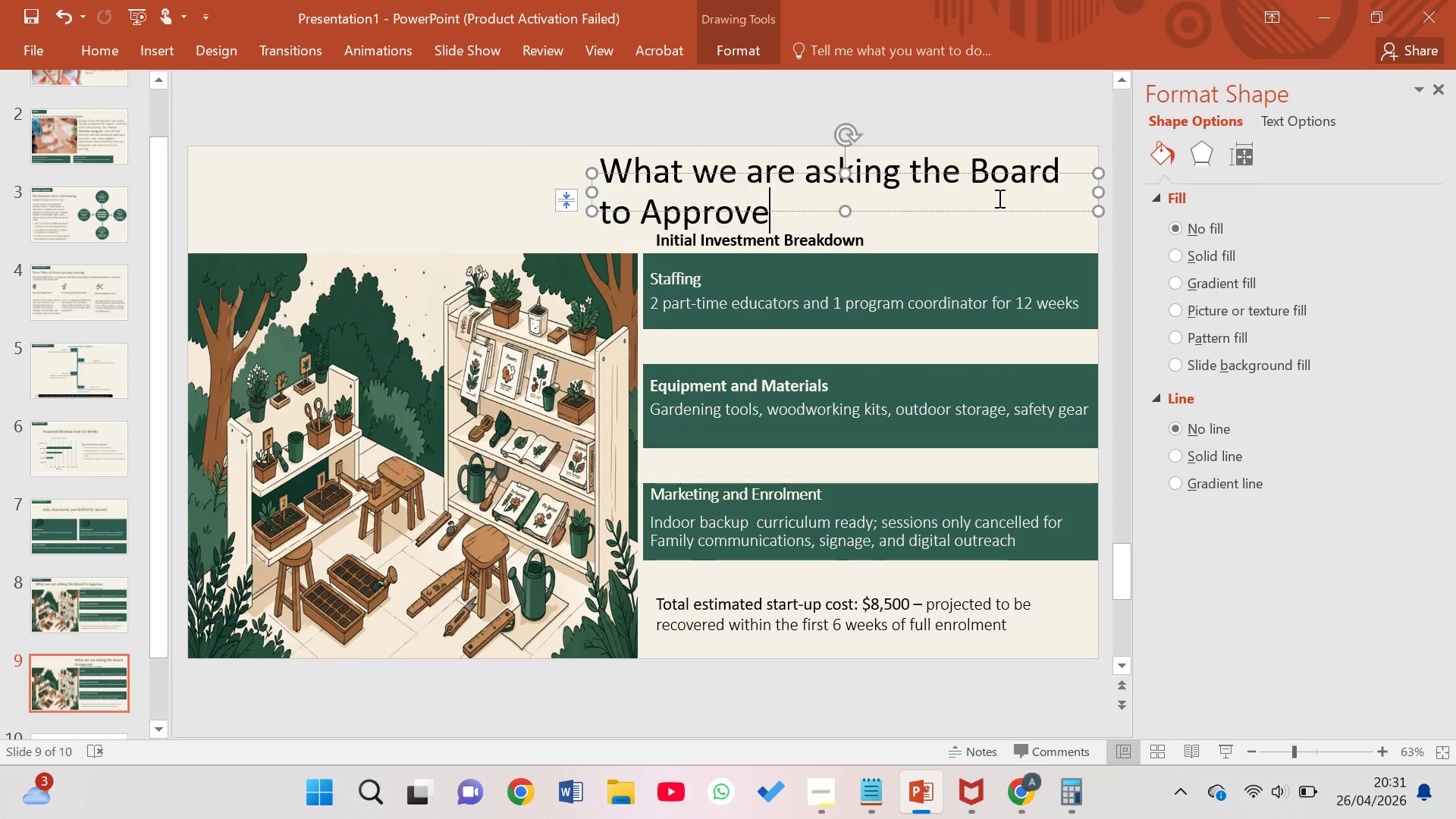 
key(Backspace)
key(Backspace)
key(Backspace)
key(Backspace)
key(Backspace)
key(Backspace)
key(Backspace)
key(Backspace)
key(Backspace)
key(Backspace)
key(Backspace)
key(Backspace)
key(Backspace)
key(Backspace)
key(Backspace)
key(Backspace)
key(Backspace)
key(Backspace)
type(Let.s Grow Together - Approve the Forest Saturs)
key(Backspace)
type(days )
 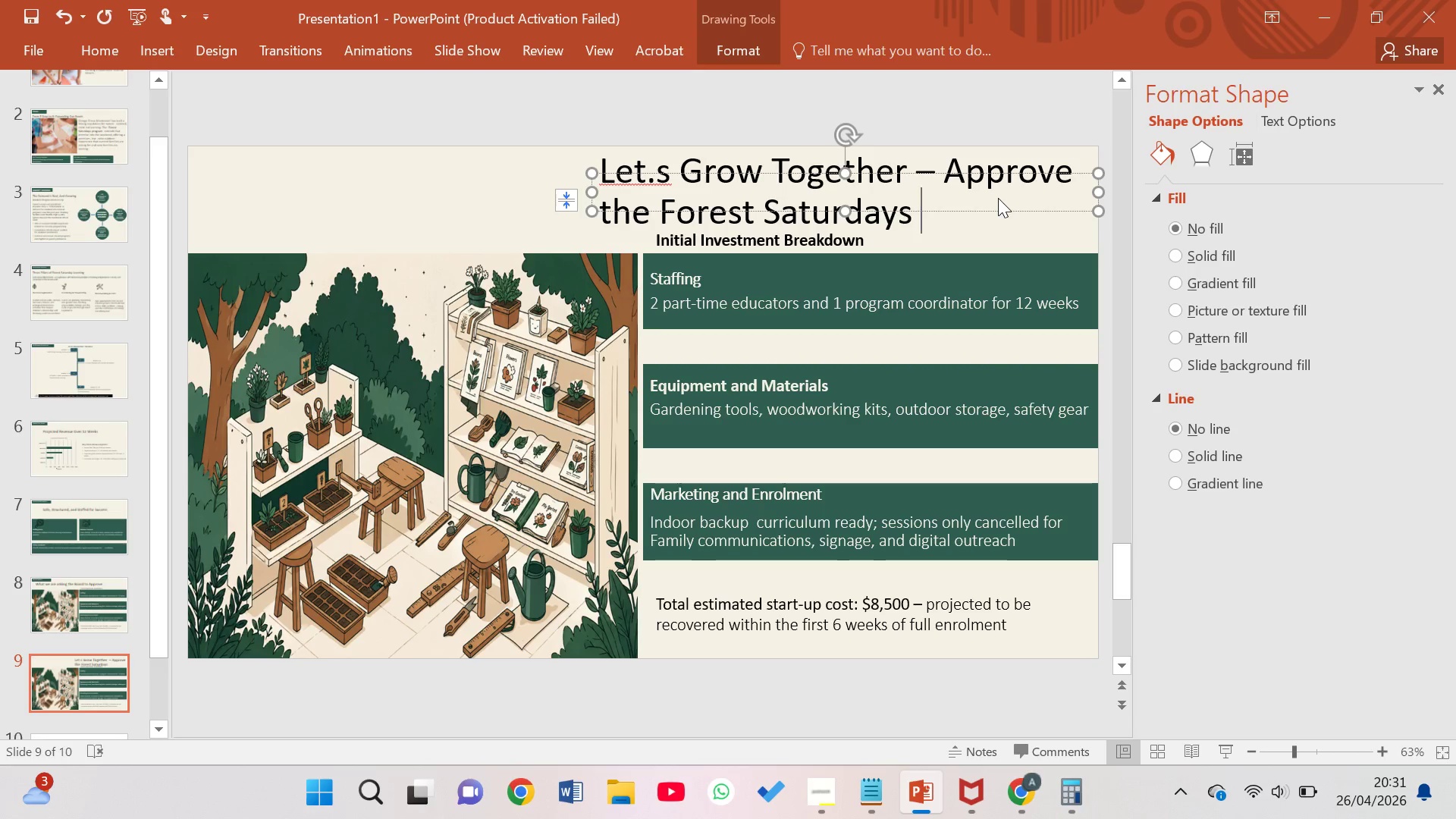 
type(Pilot)
 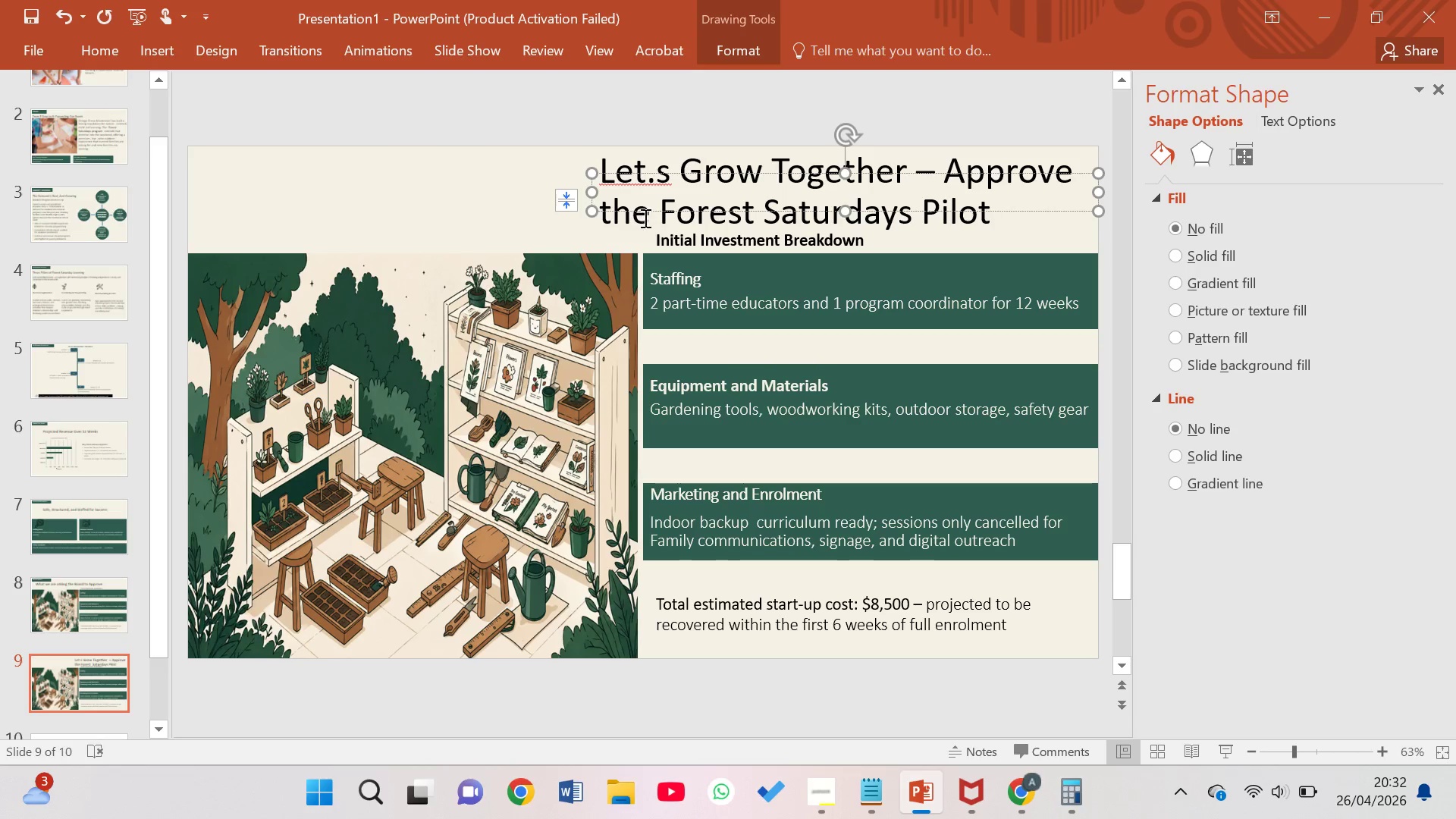 
left_click([653, 185])
 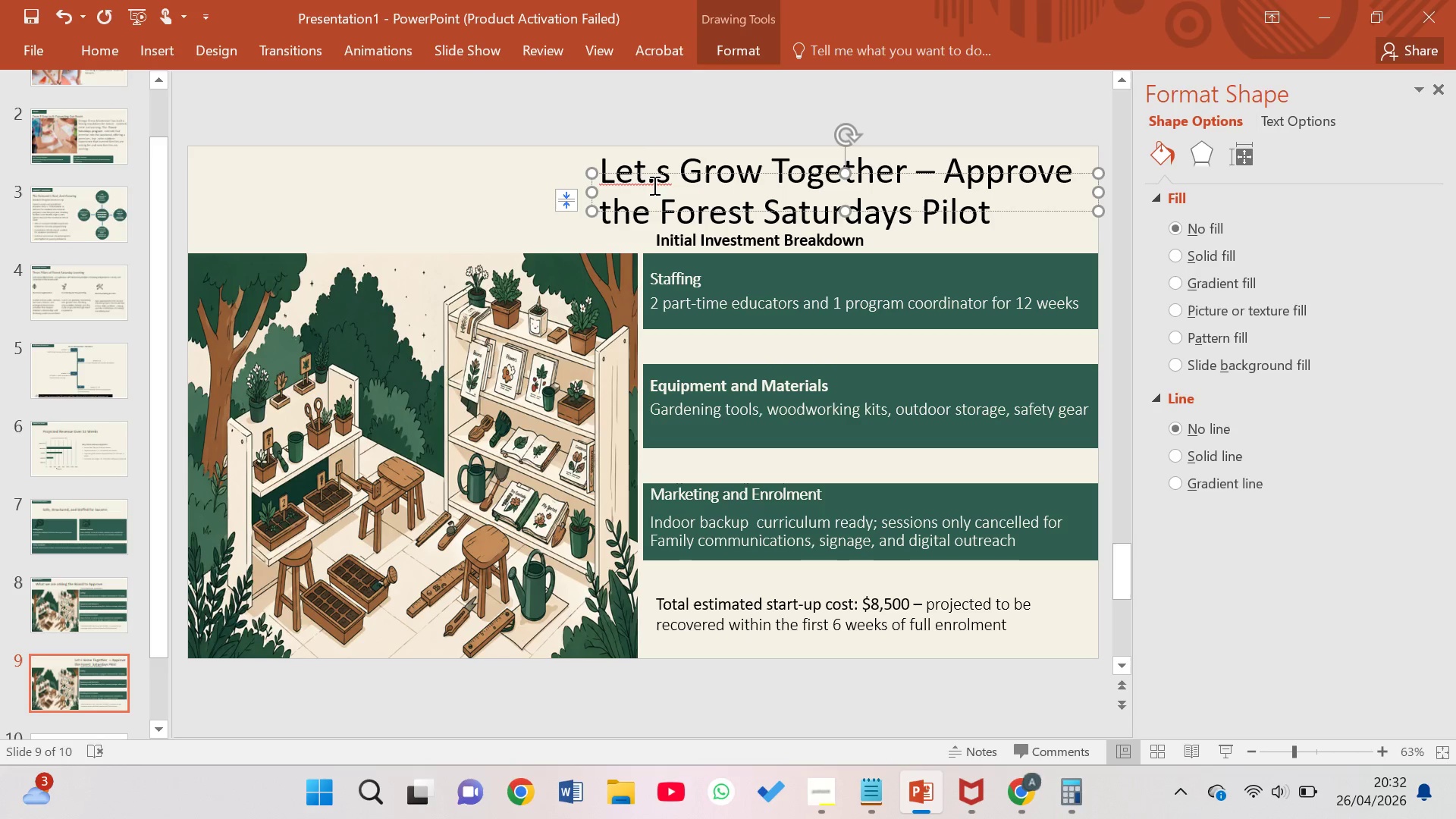 
key(Backspace)
 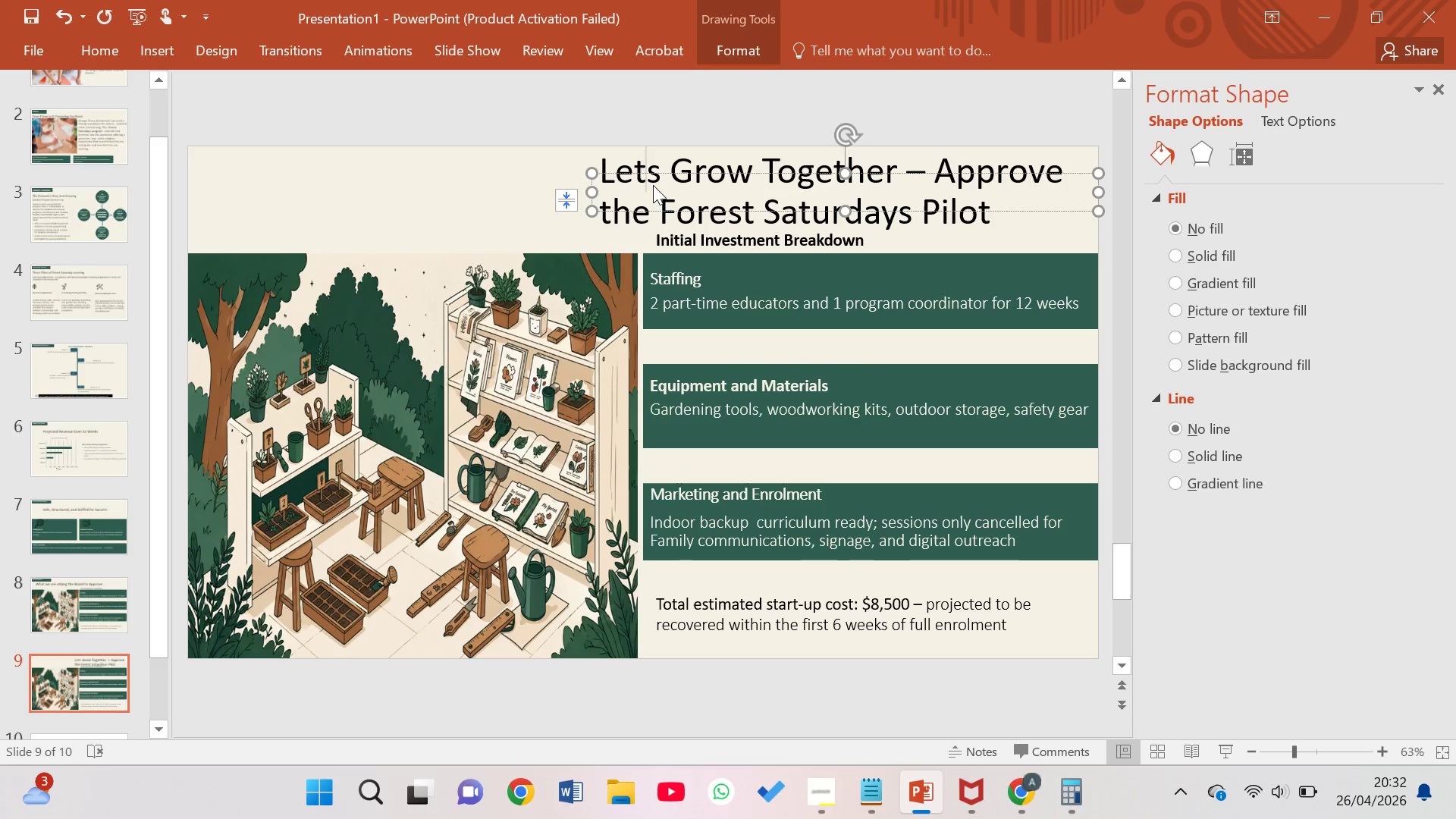 
key(Quote)
 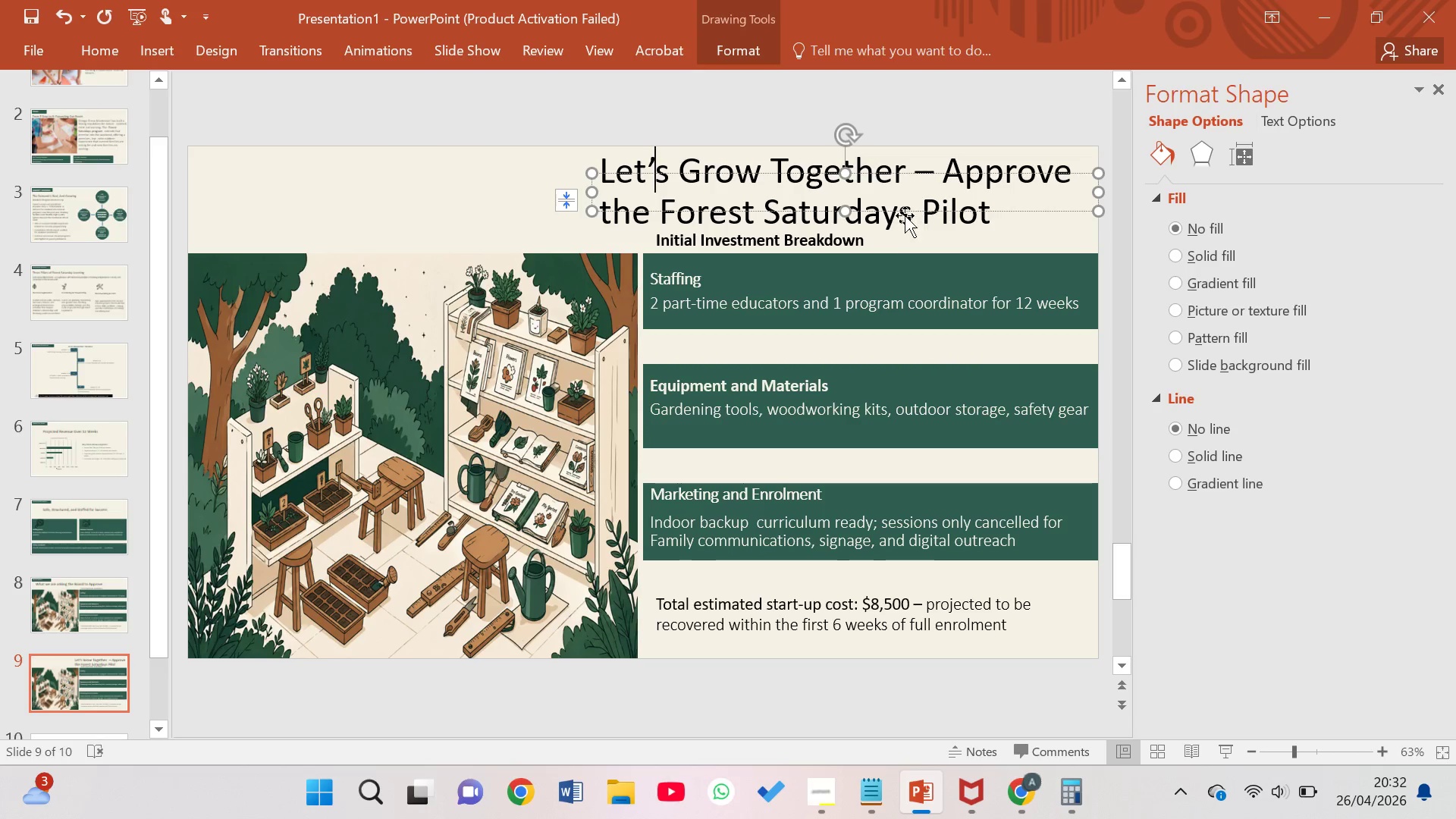 
wait(5.19)
 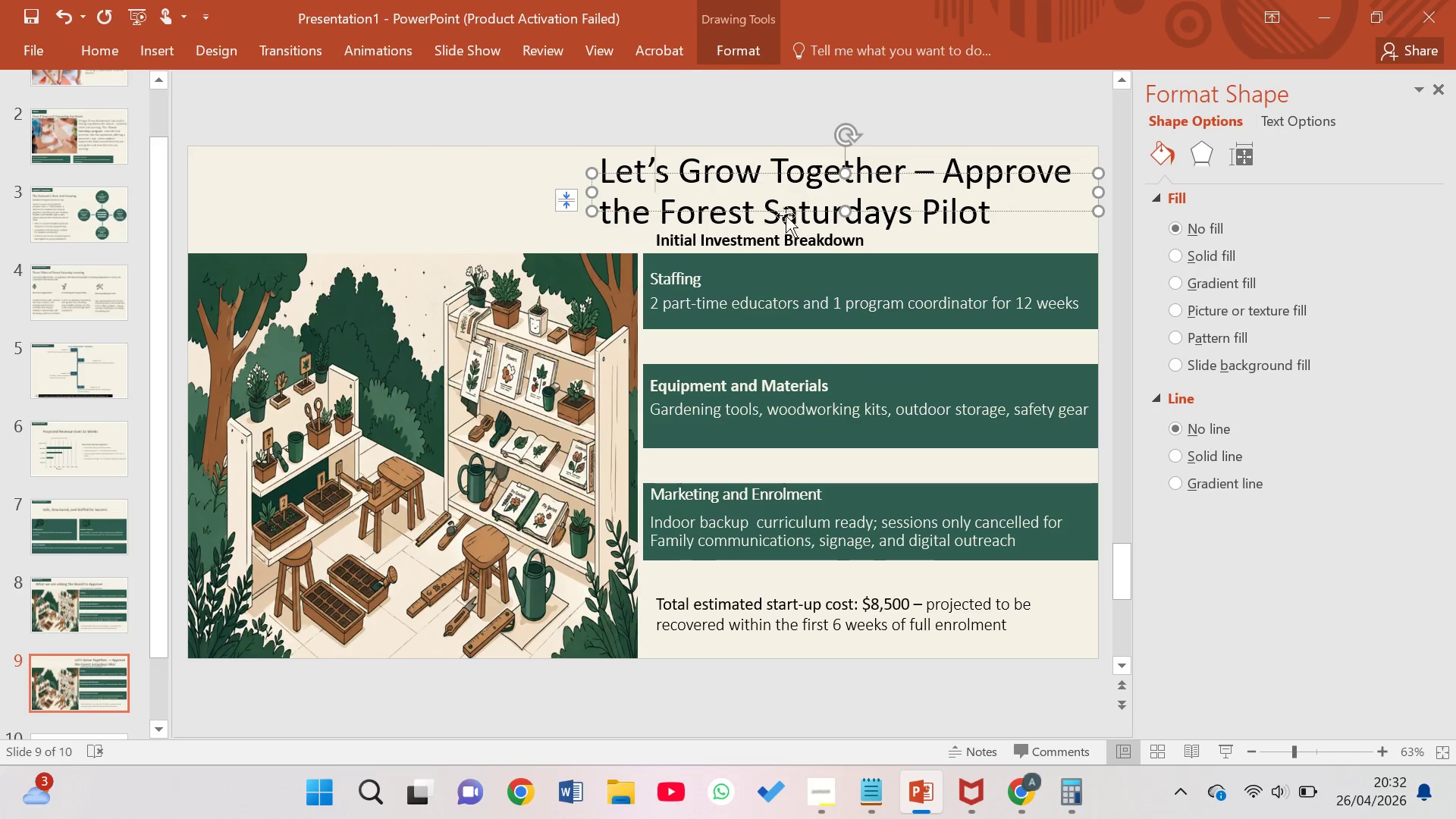 
left_click_drag(start_coordinate=[851, 208], to_coordinate=[849, 189])
 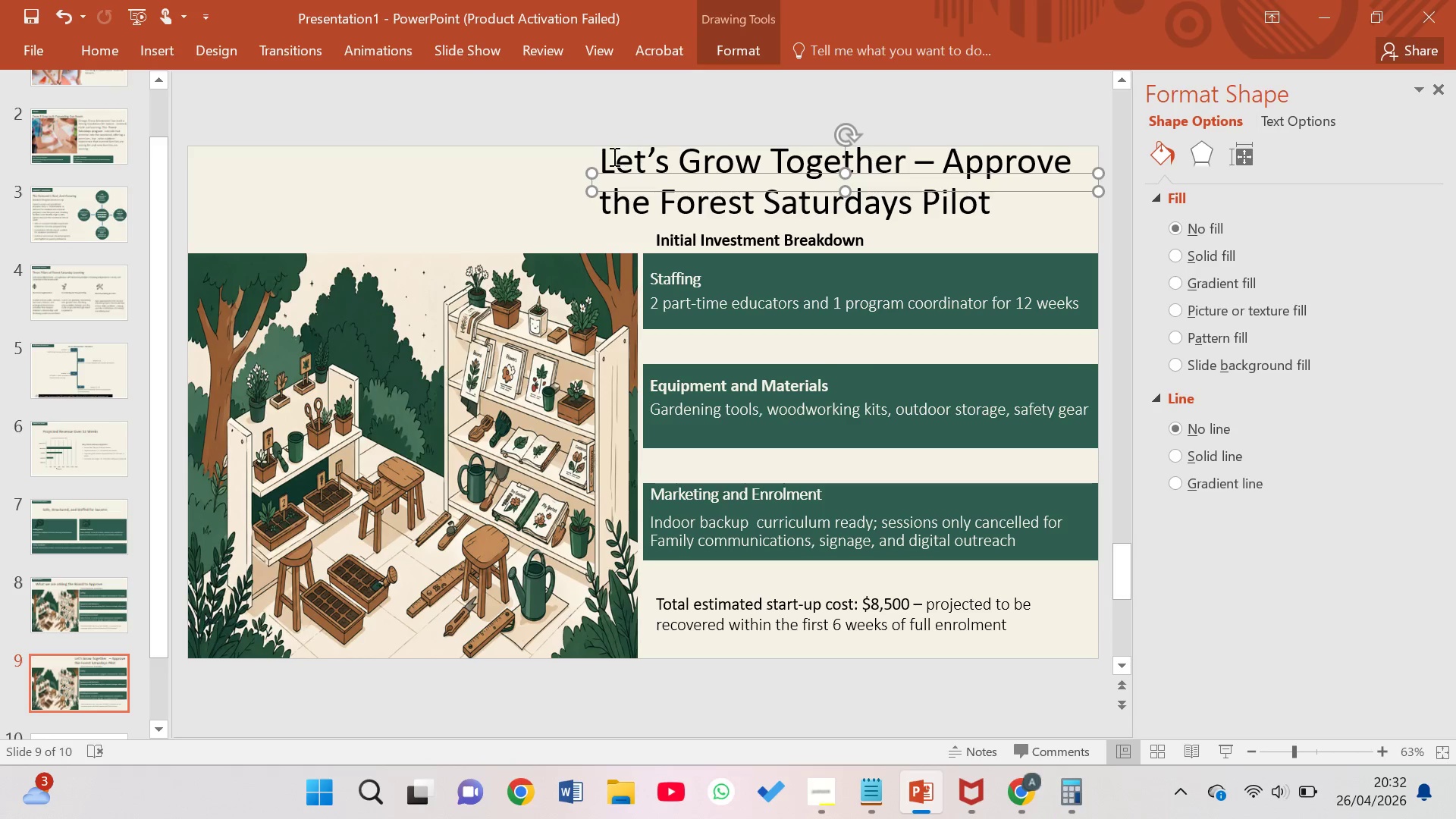 
left_click_drag(start_coordinate=[605, 156], to_coordinate=[1003, 193])
 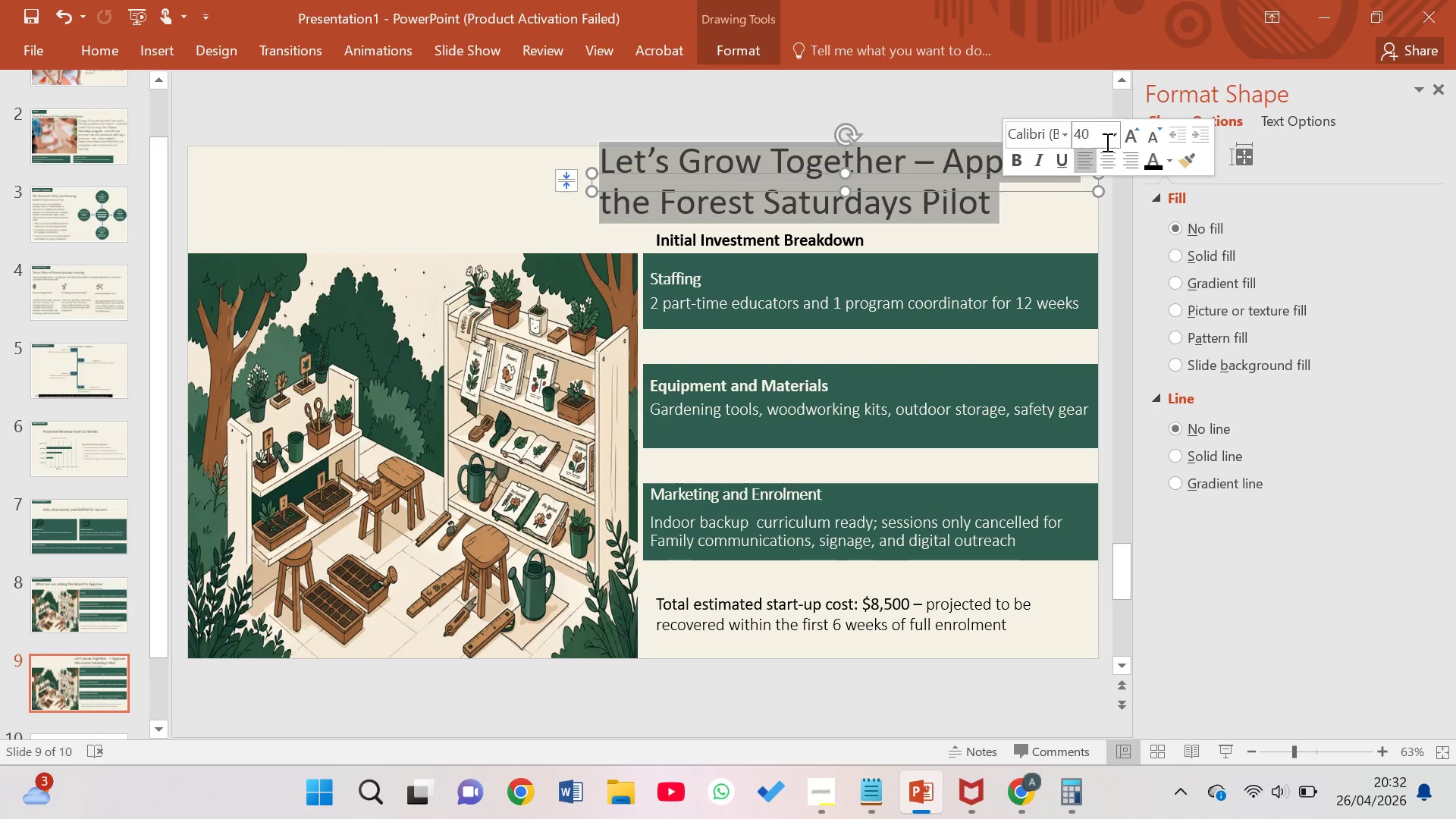 
left_click([1118, 142])
 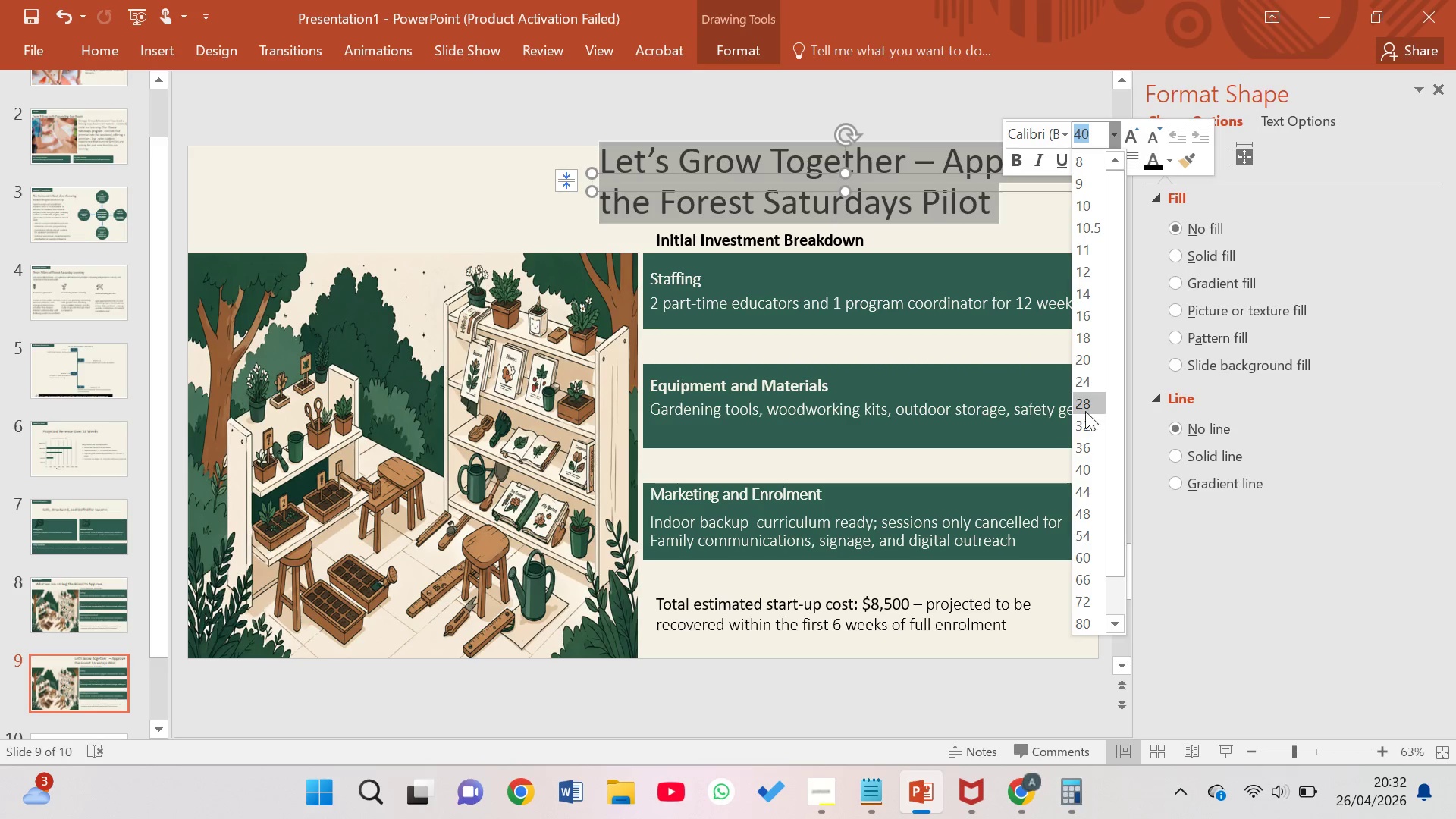 
left_click([1084, 427])
 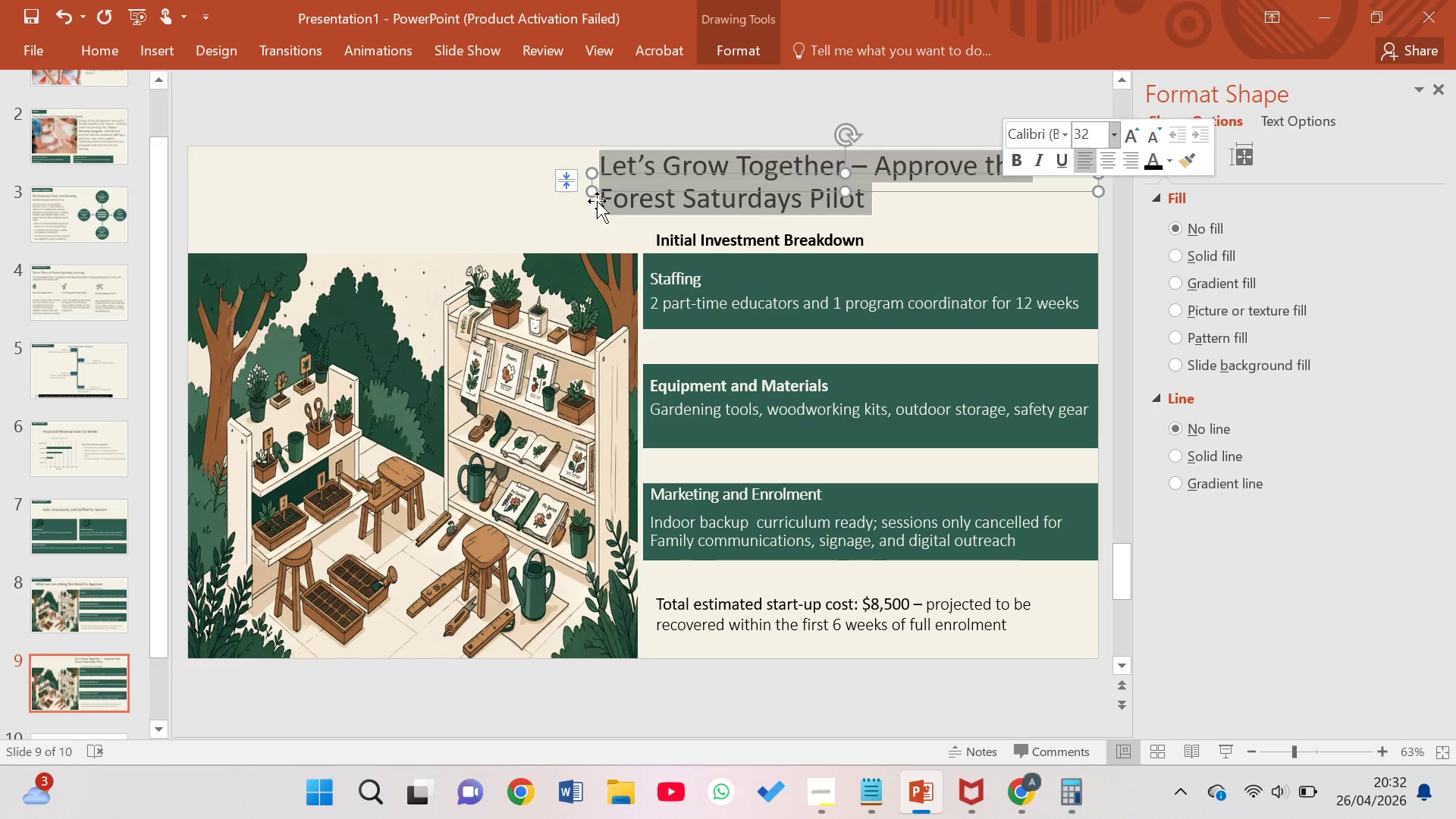 
wait(6.25)
 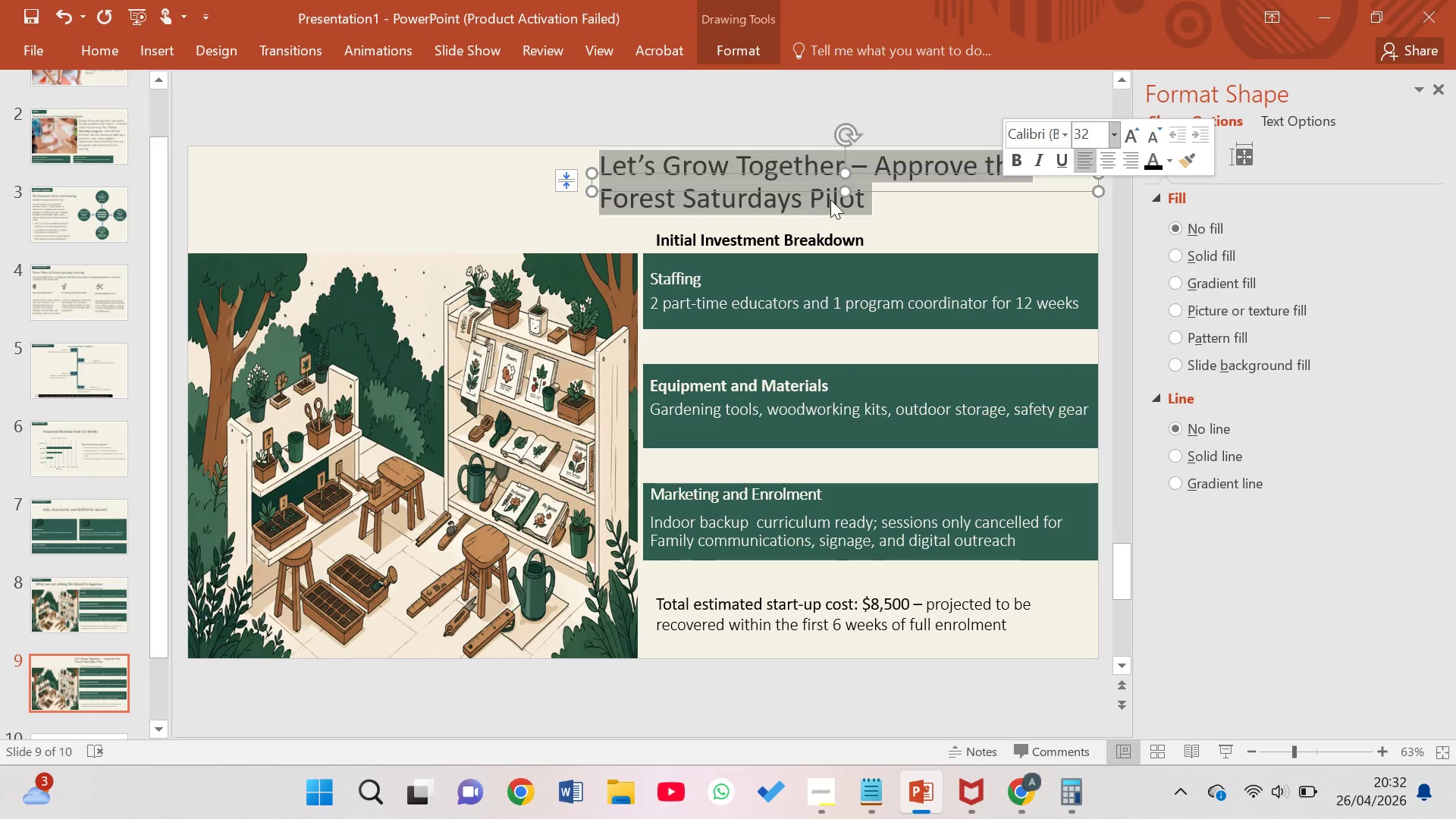 
left_click([663, 176])
 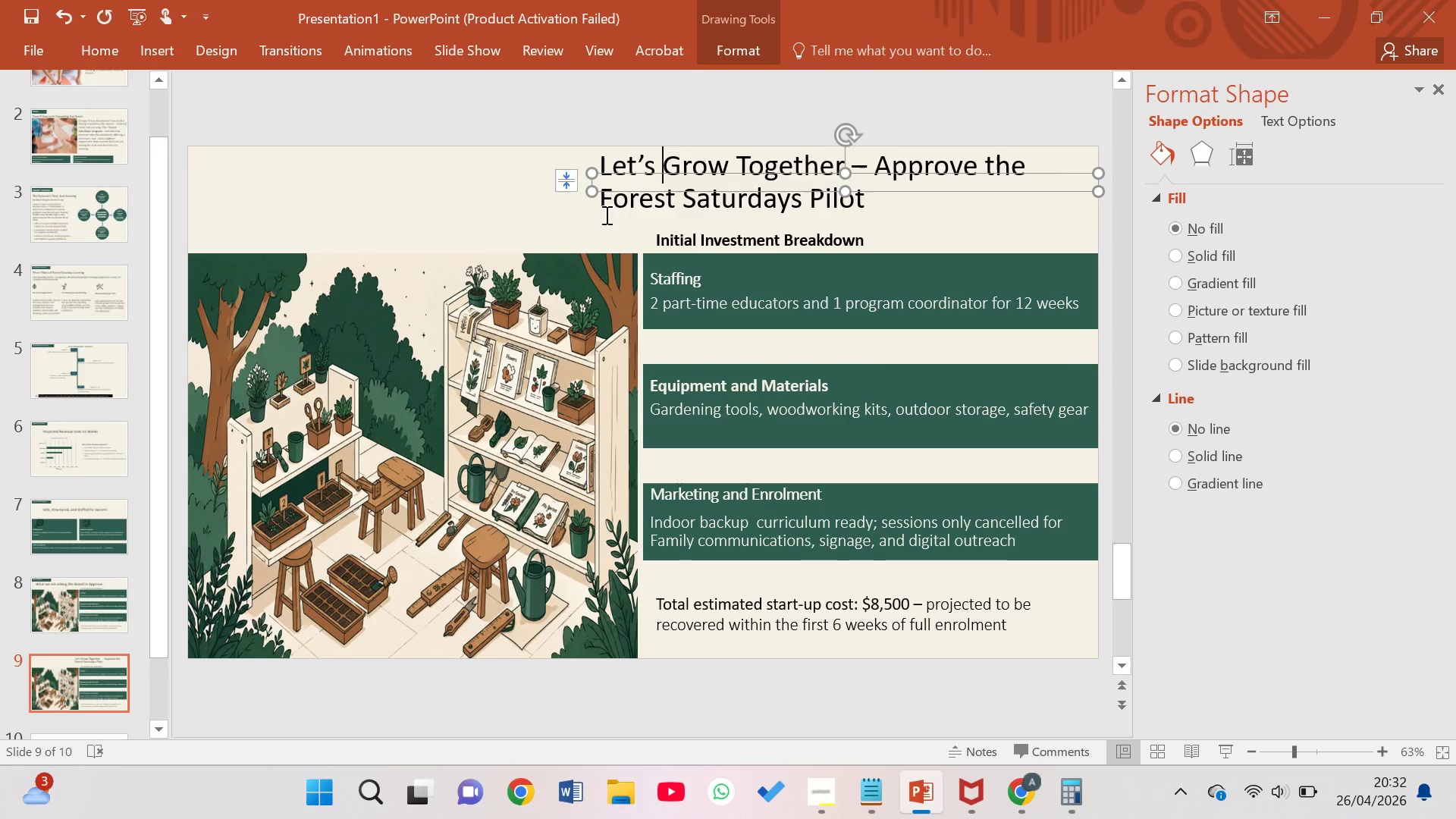 
left_click([544, 232])
 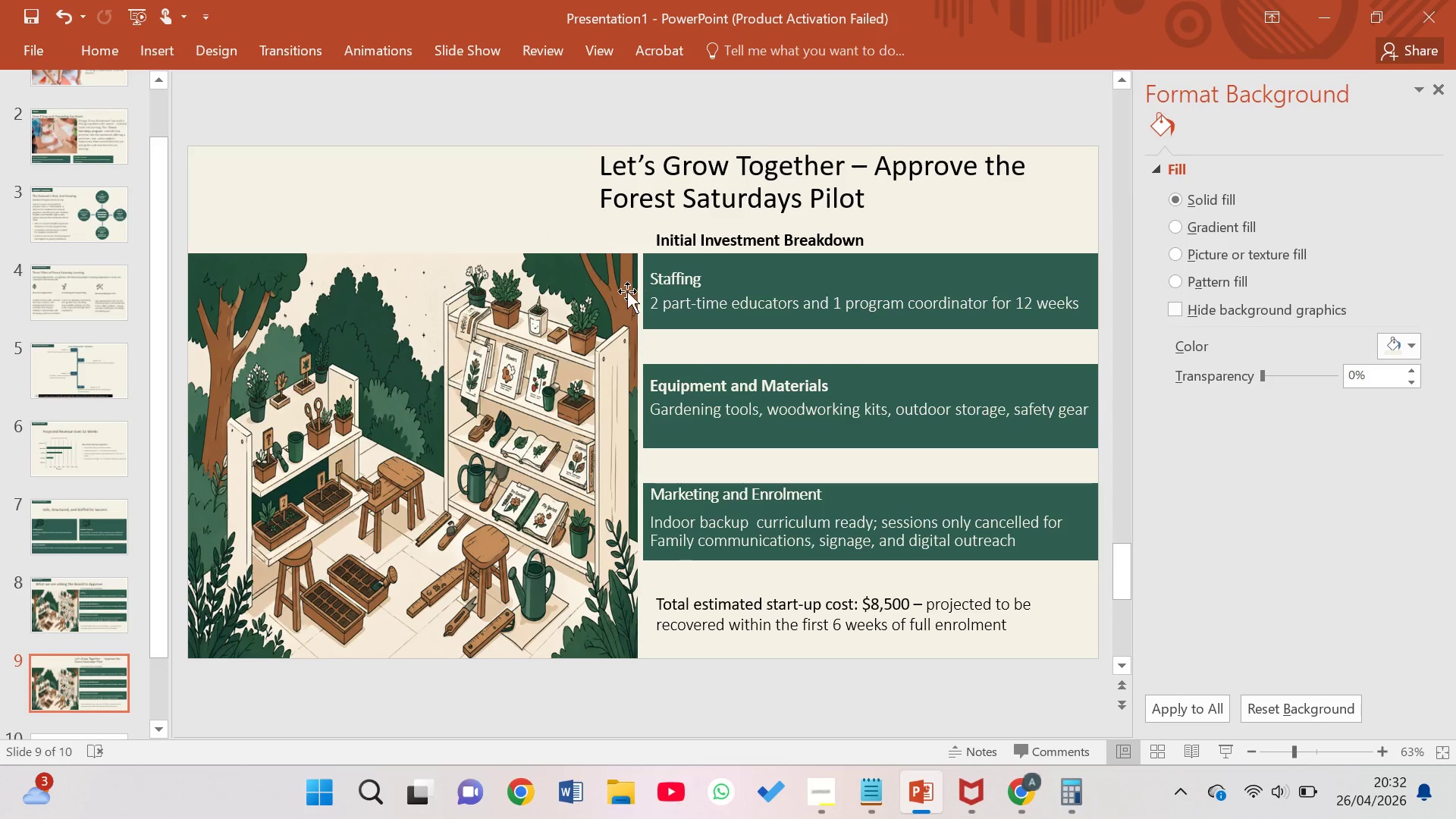 
left_click([611, 330])
 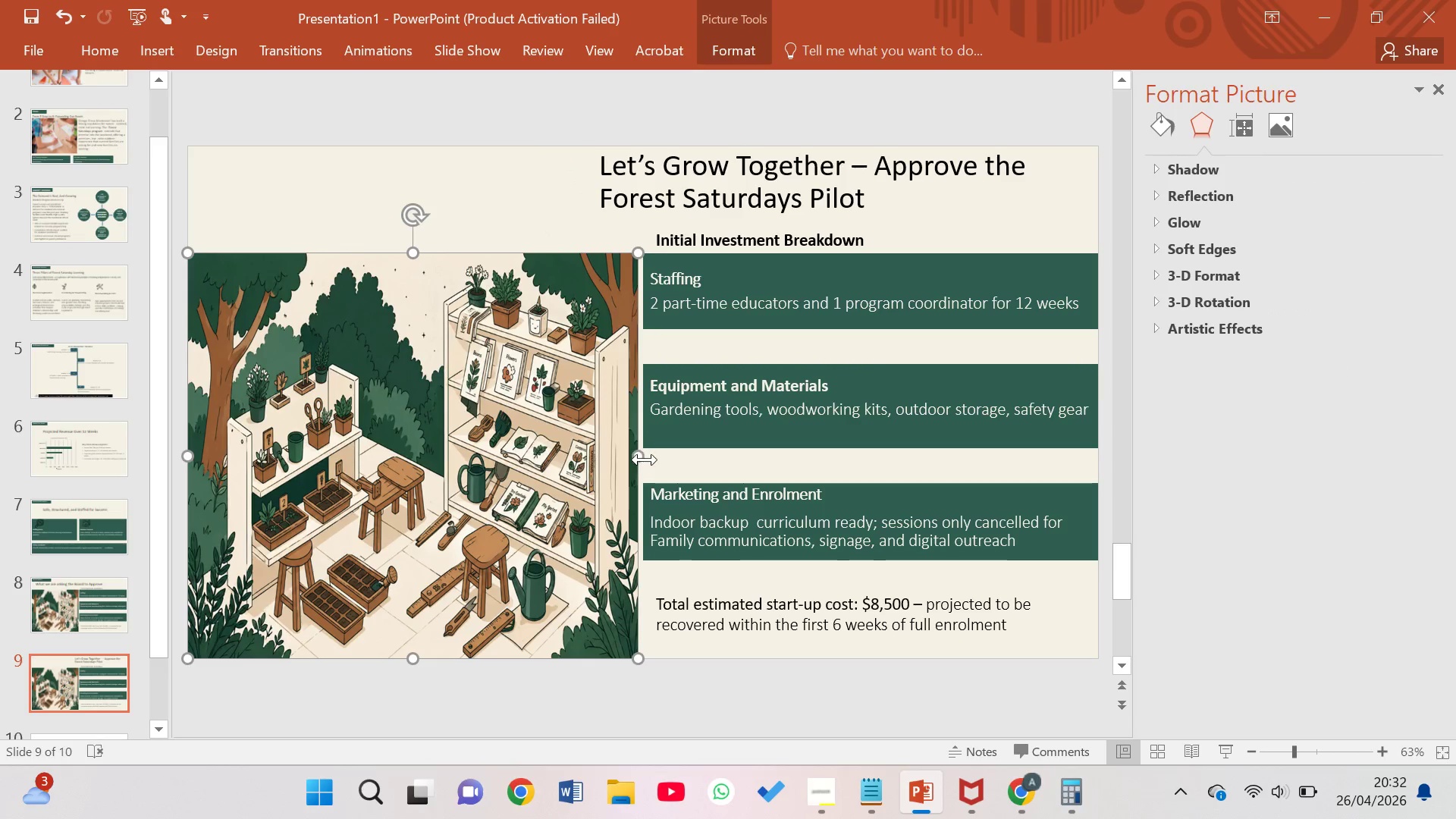 
left_click_drag(start_coordinate=[642, 460], to_coordinate=[453, 485])
 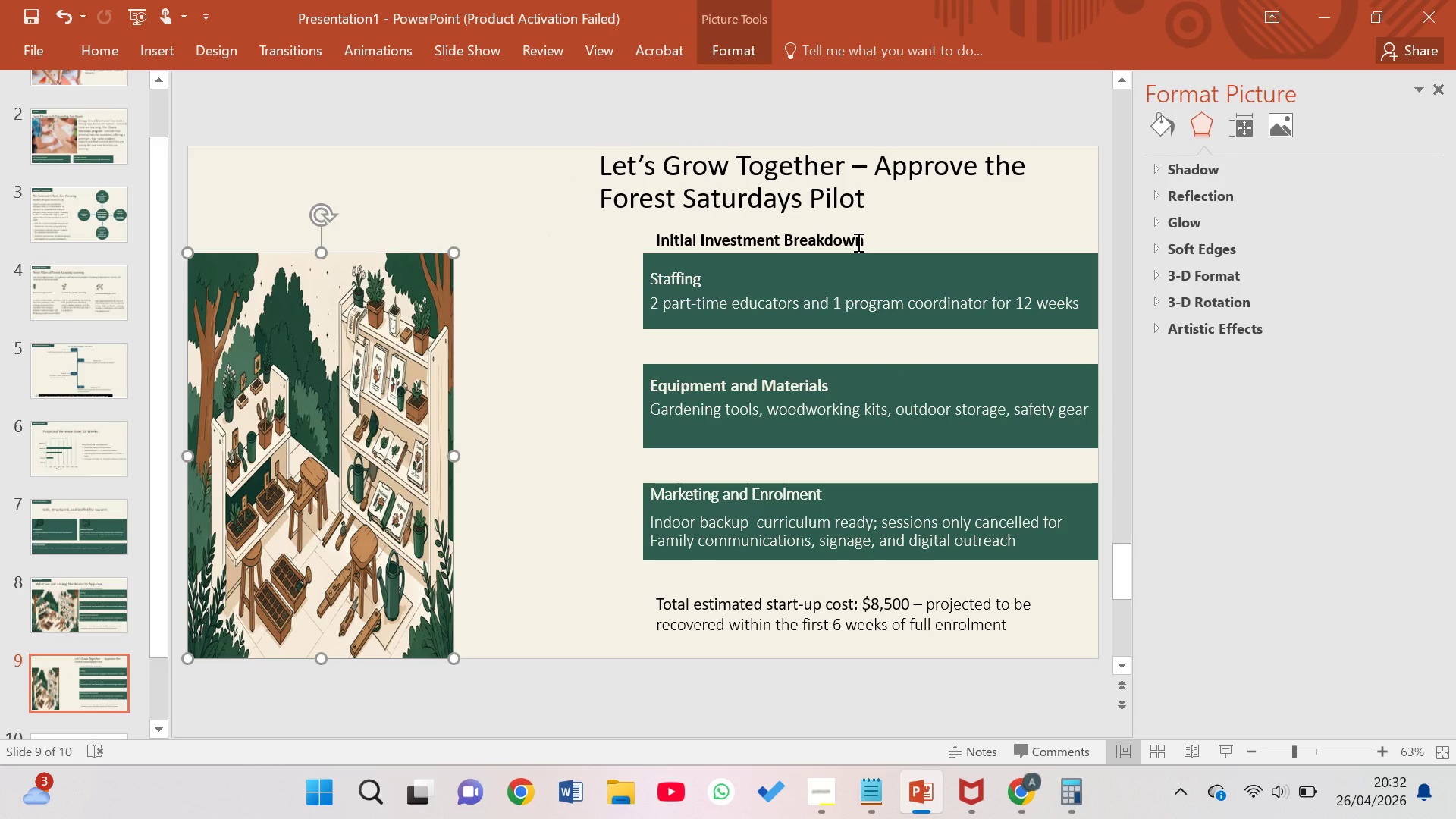 
left_click([857, 242])
 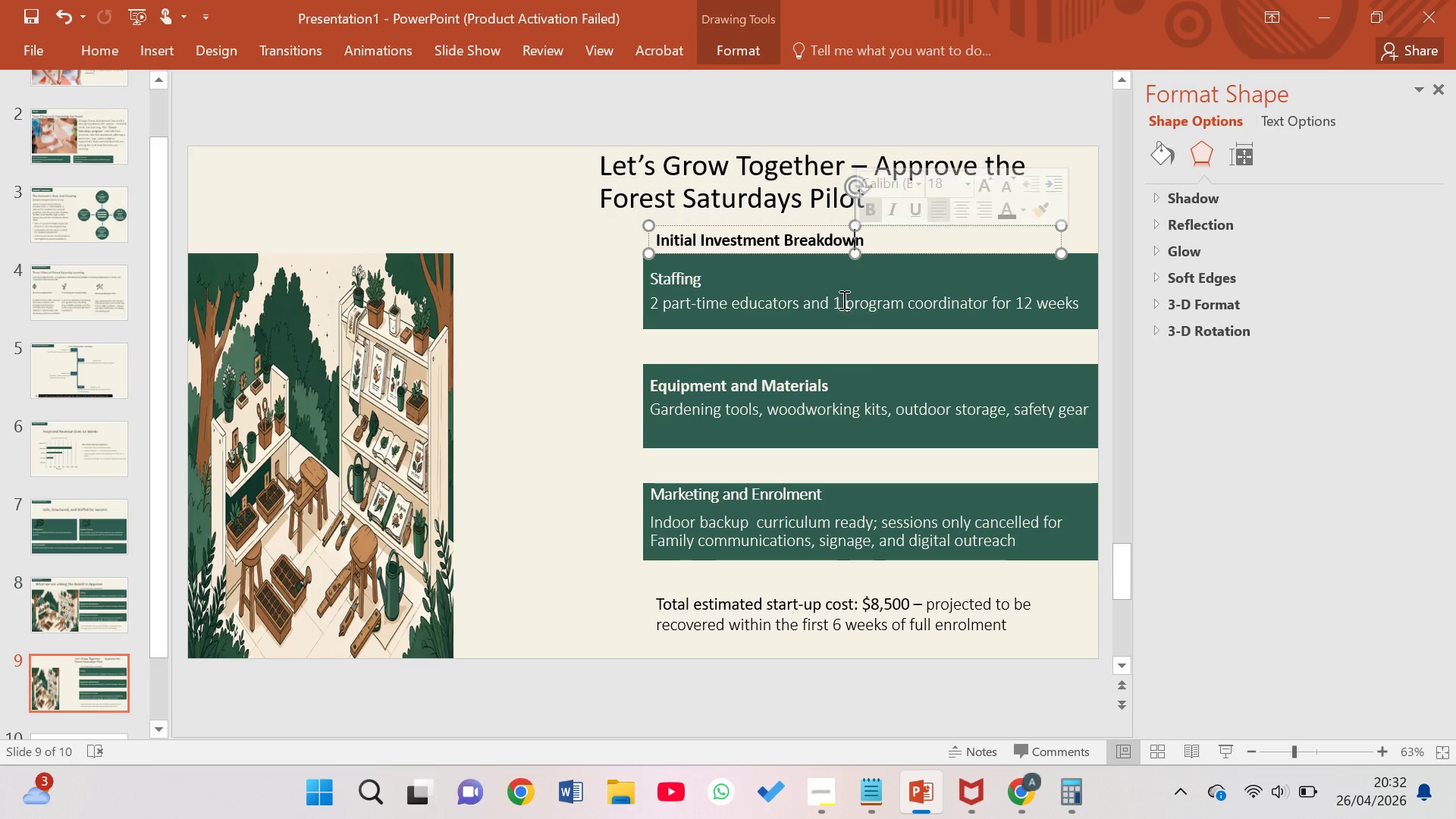 
left_click([849, 313])
 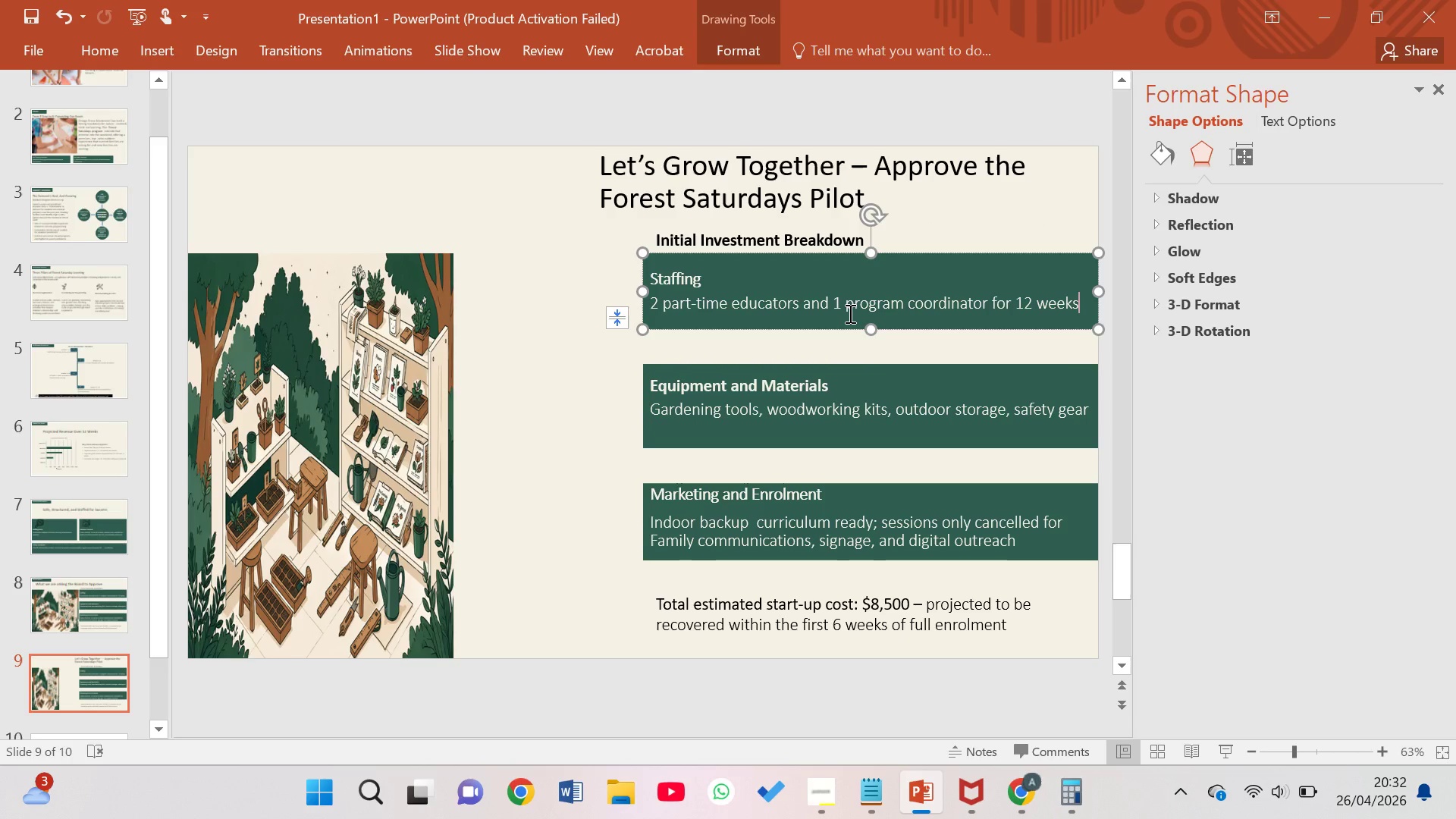 
key(Backslash)
 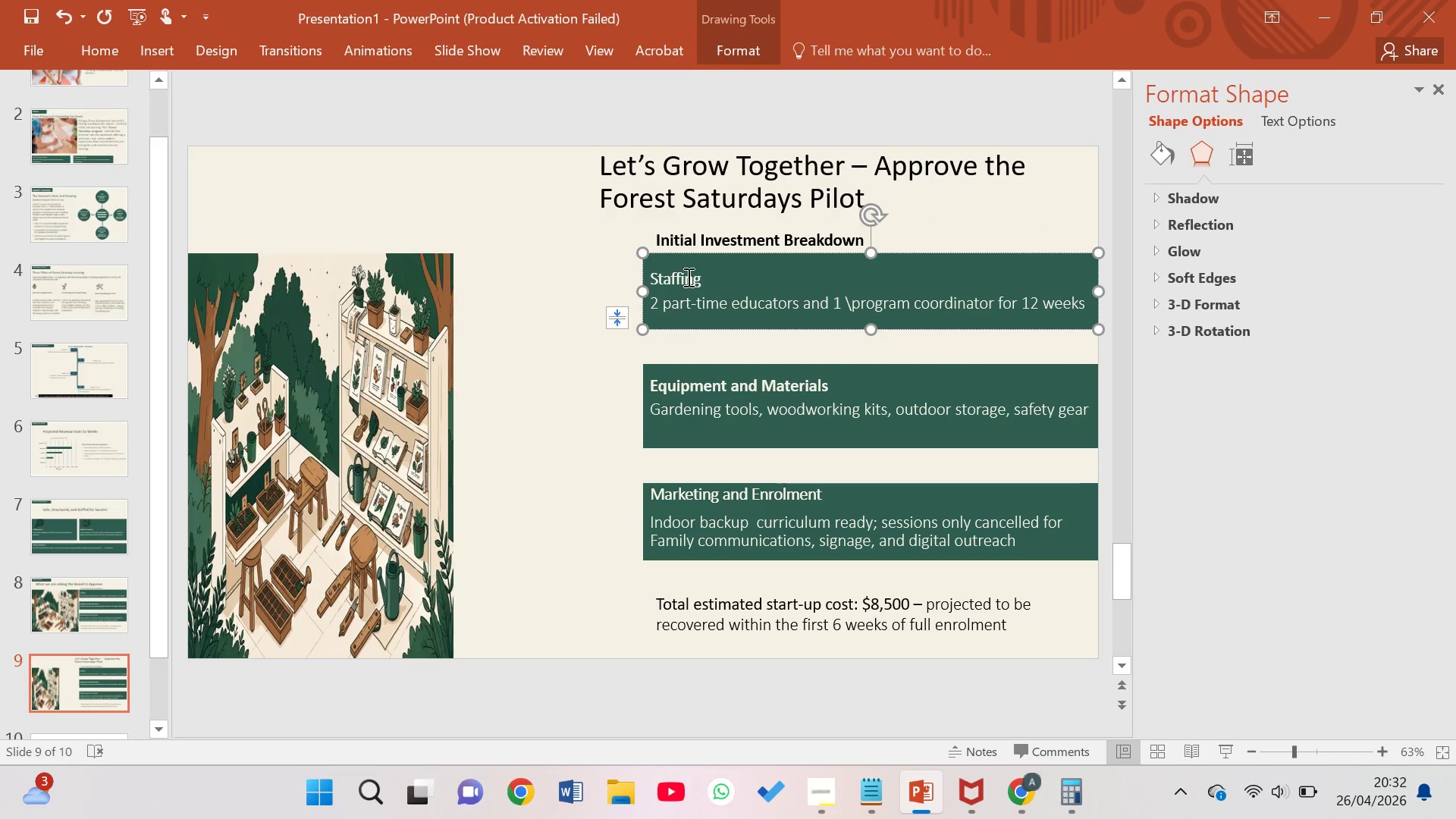 
left_click([650, 267])
 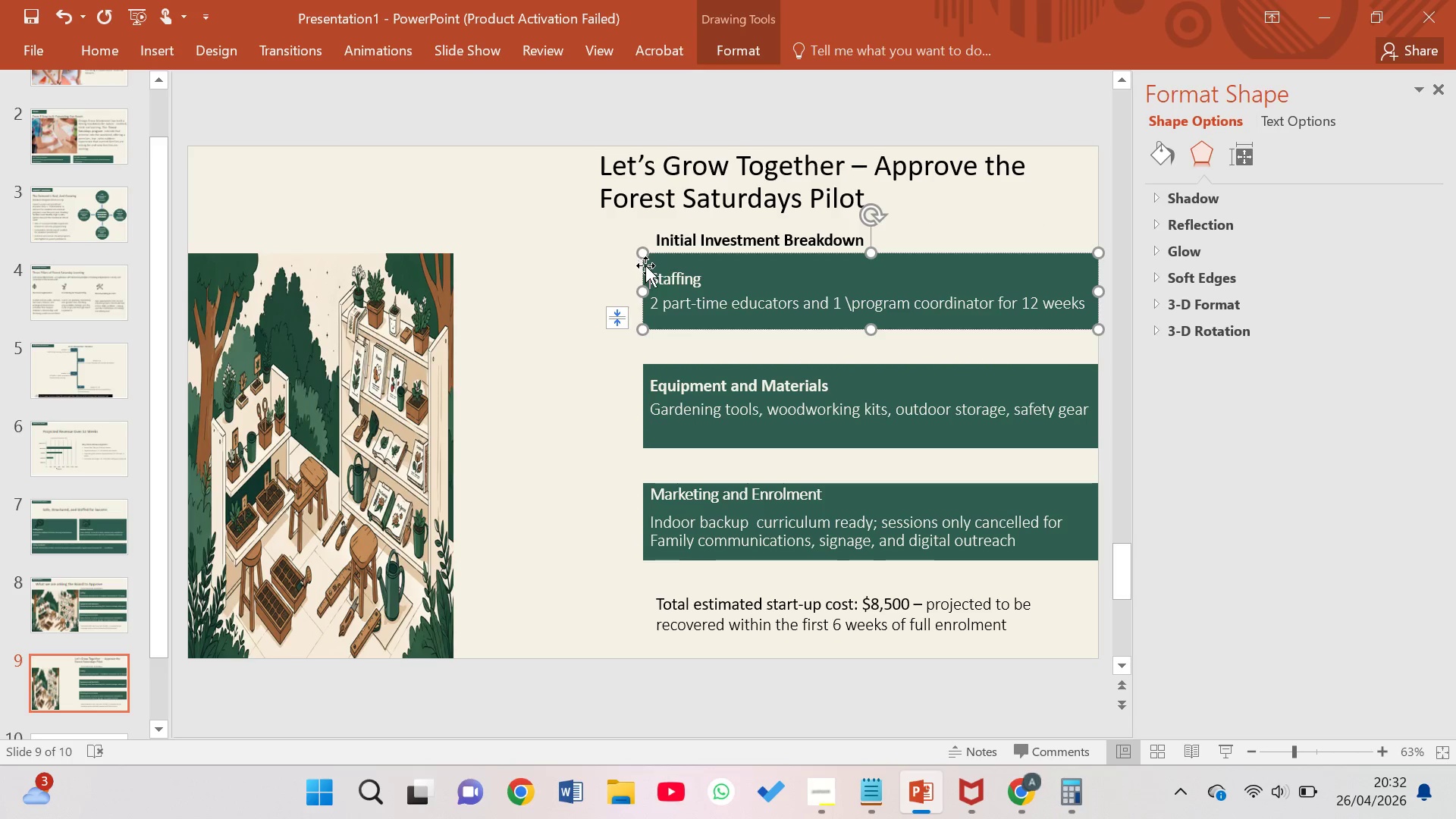 
left_click([645, 267])
 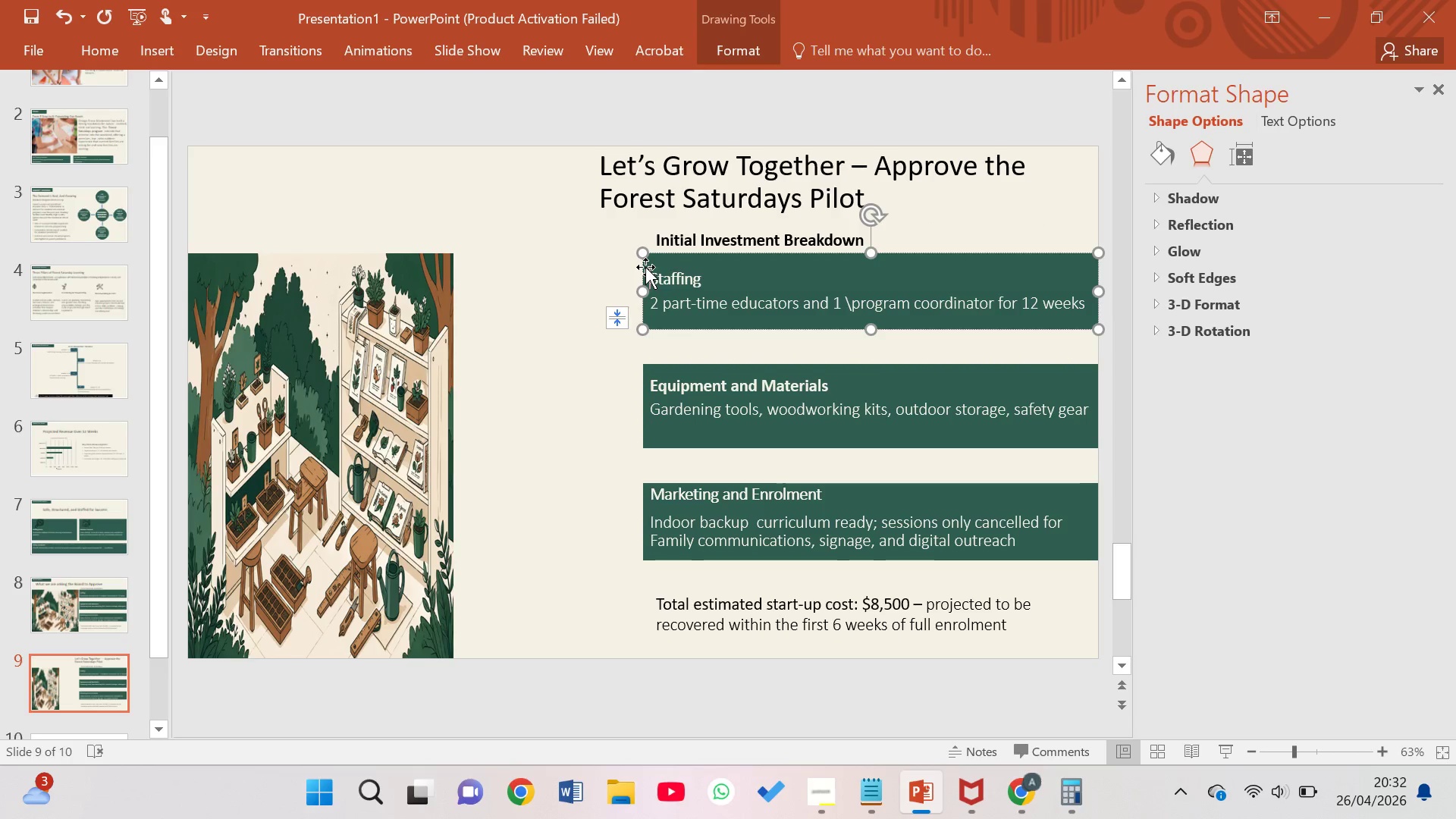 
key(Backspace)
 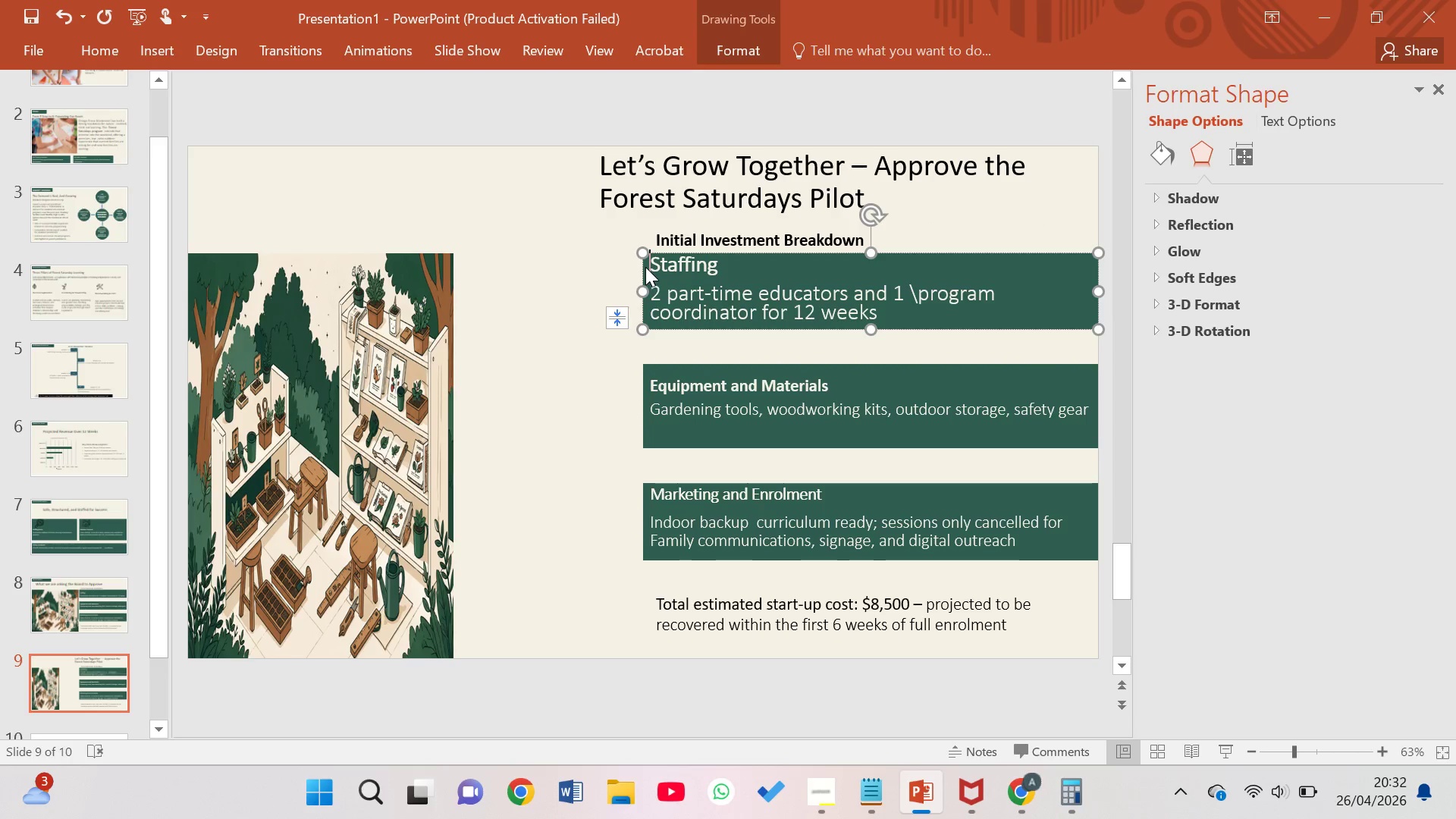 
left_click_drag(start_coordinate=[645, 267], to_coordinate=[918, 246])
 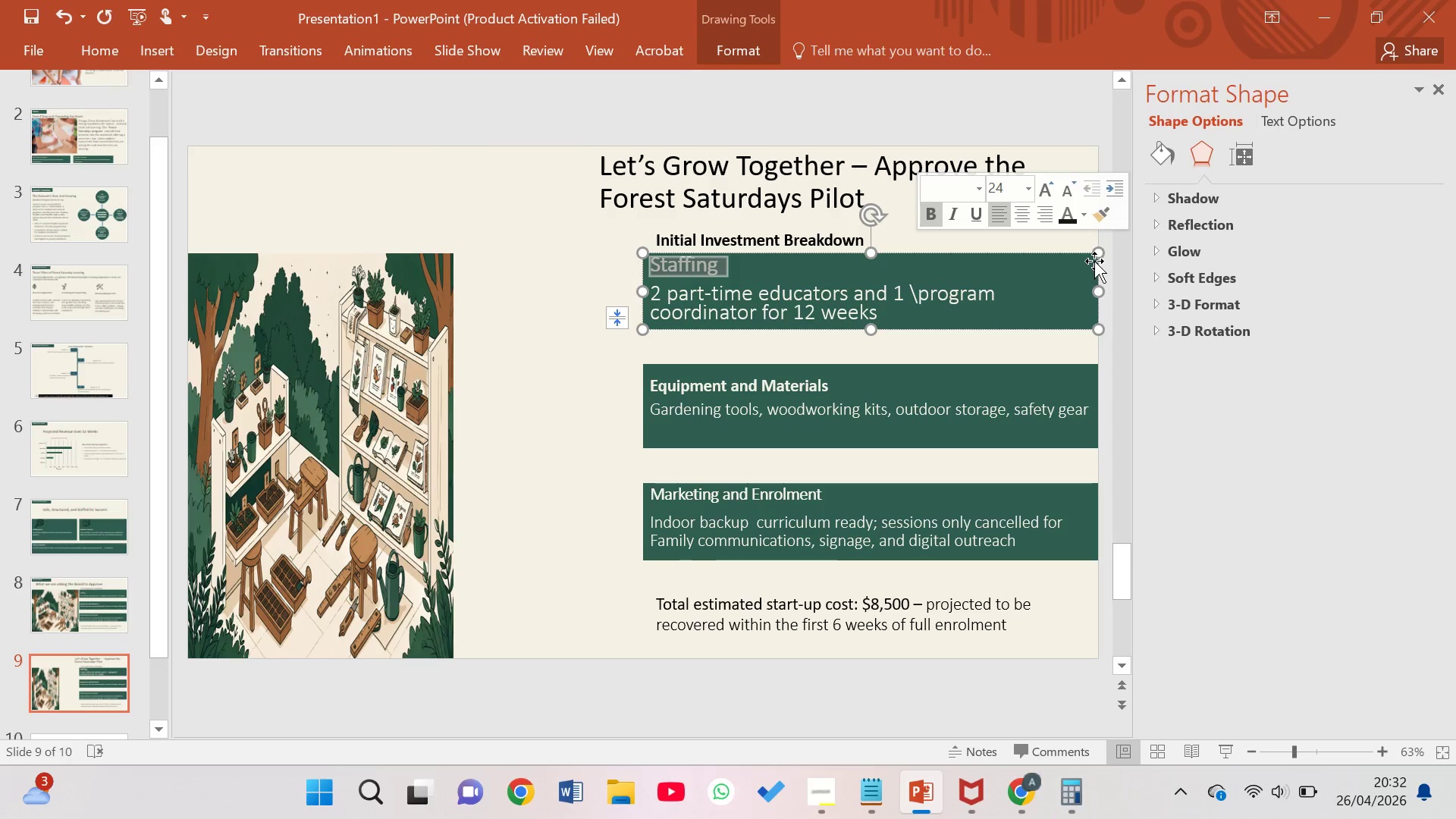 
left_click([1097, 259])
 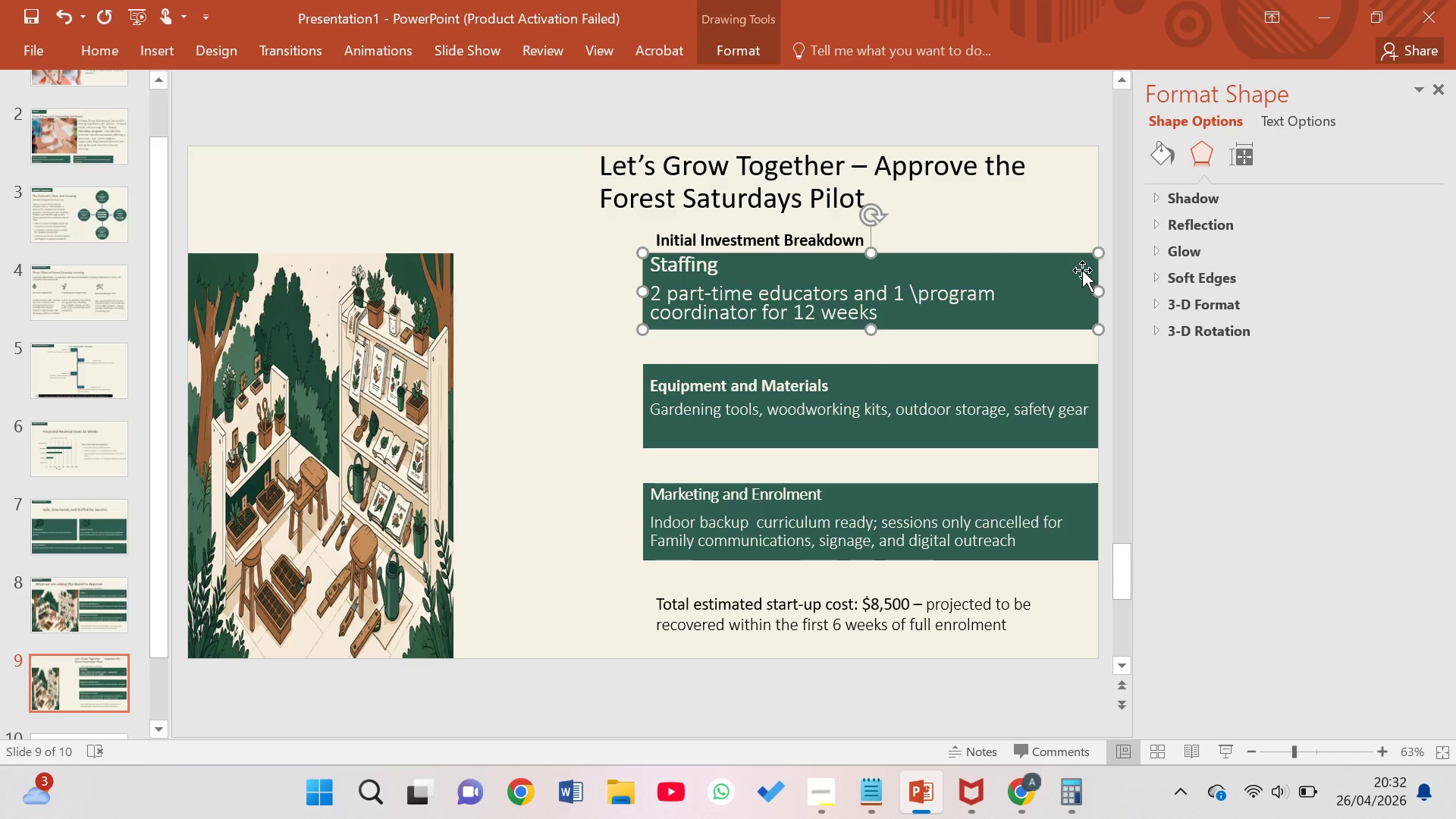 
left_click([1081, 271])
 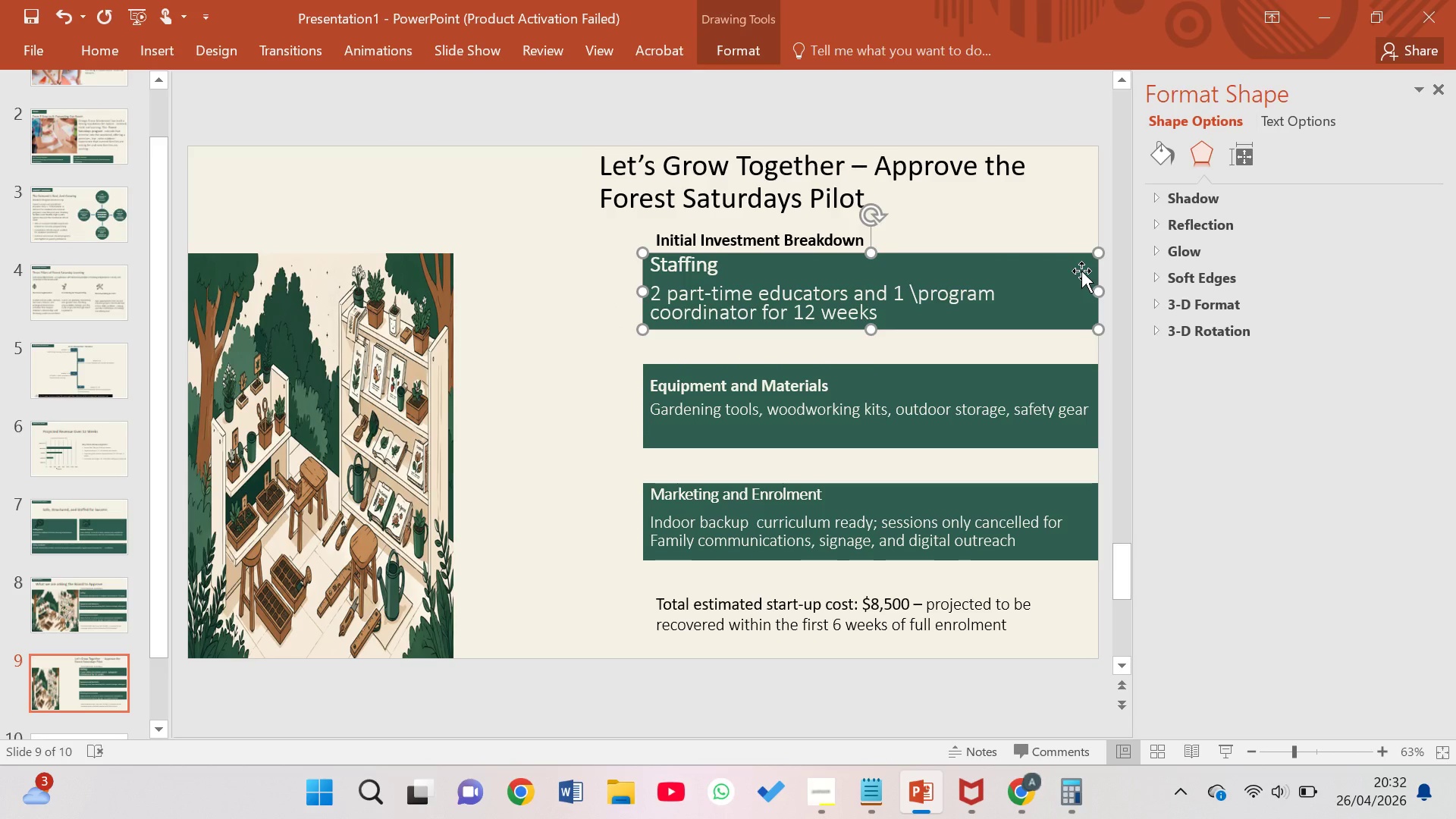 
key(Backspace)
 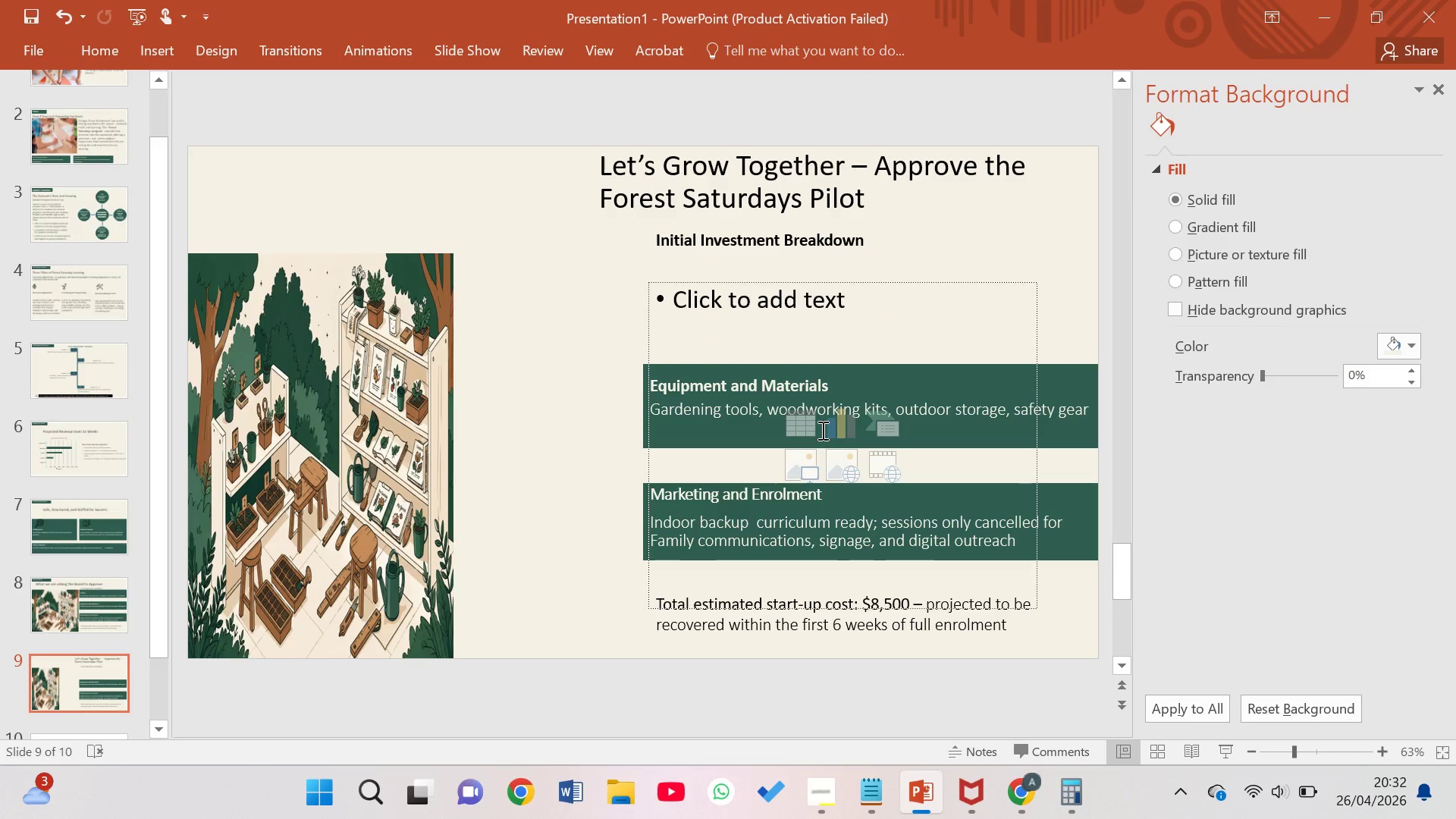 
left_click([804, 331])
 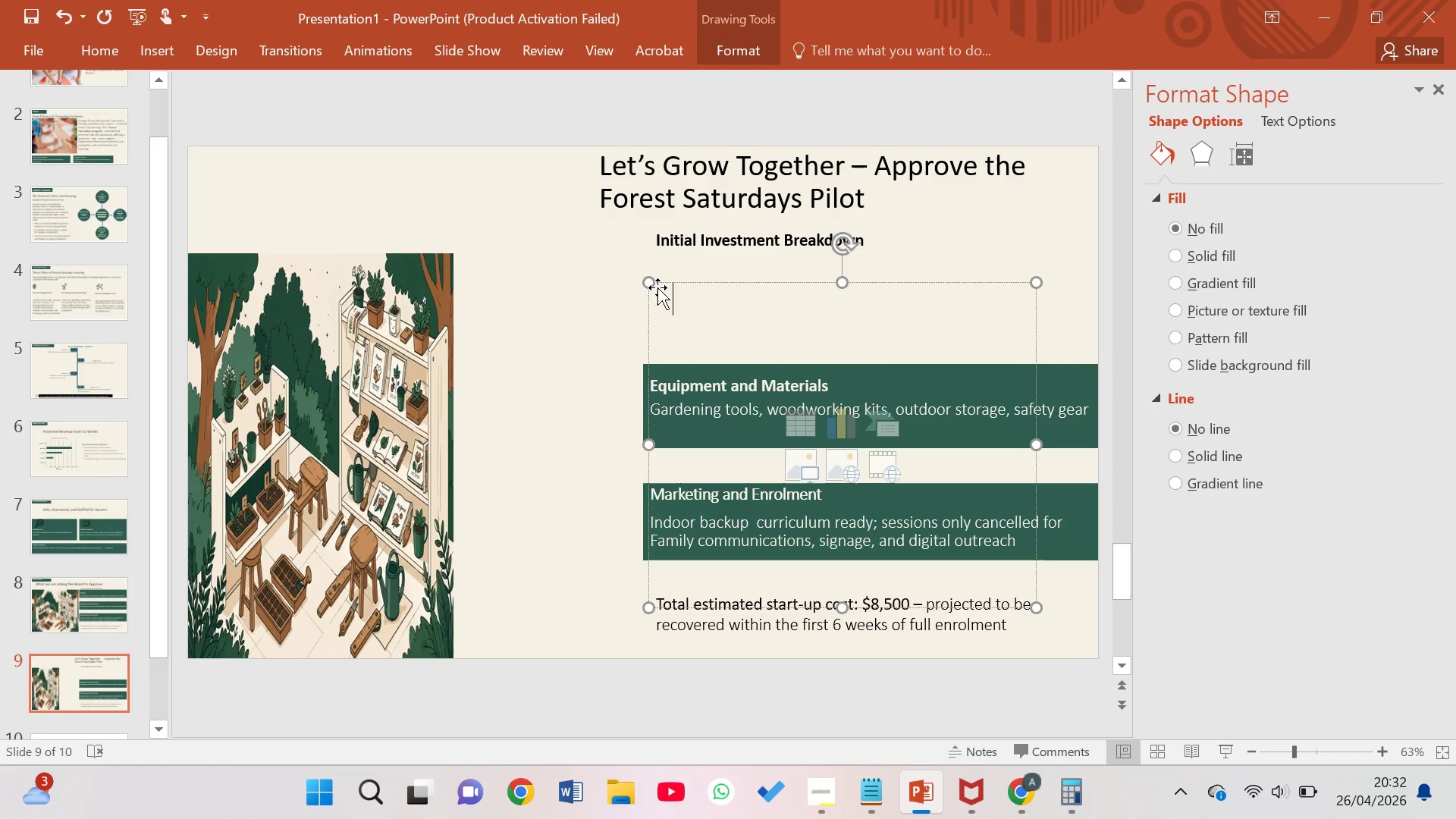 
left_click([648, 287])
 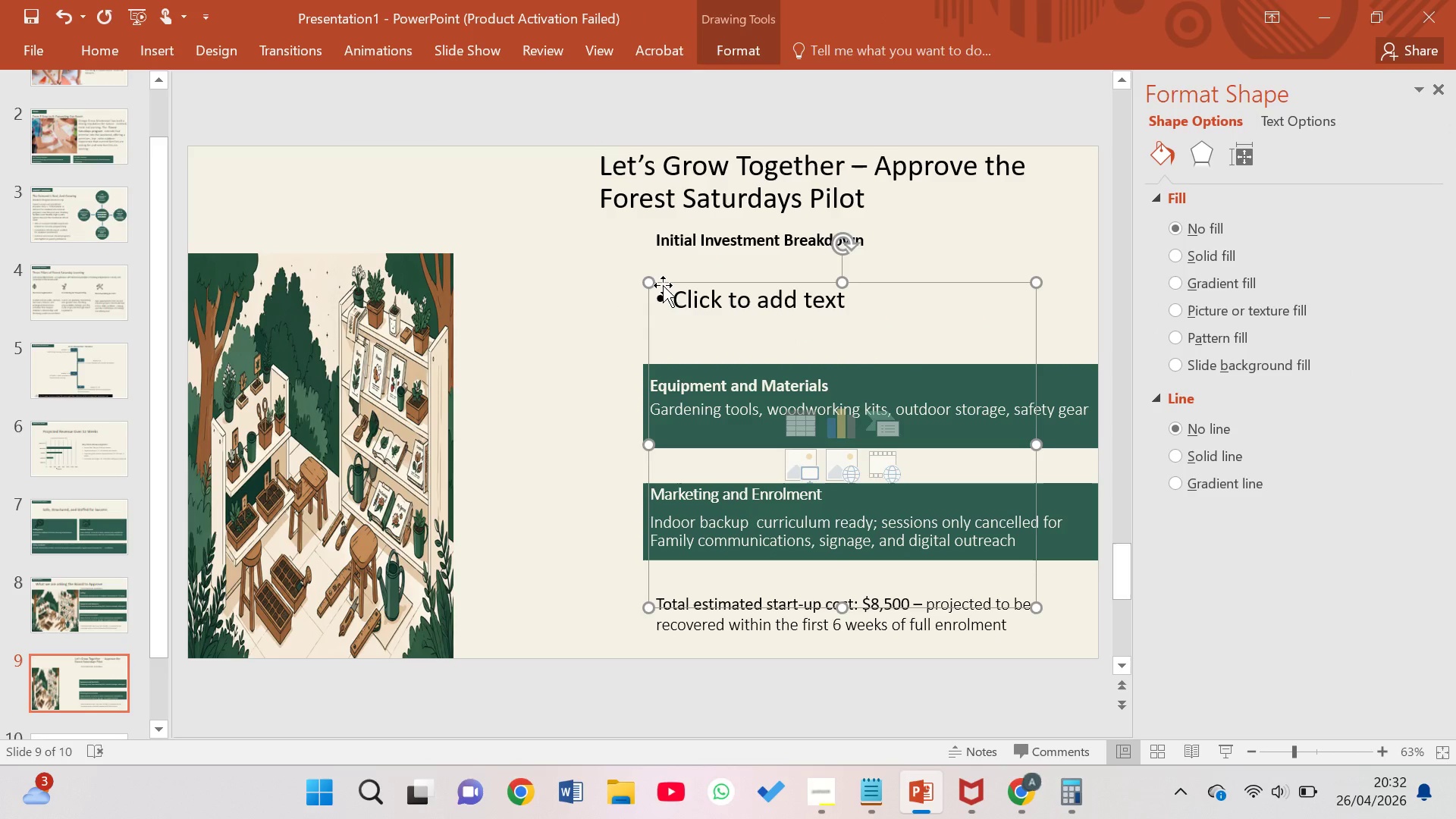 
left_click([663, 285])
 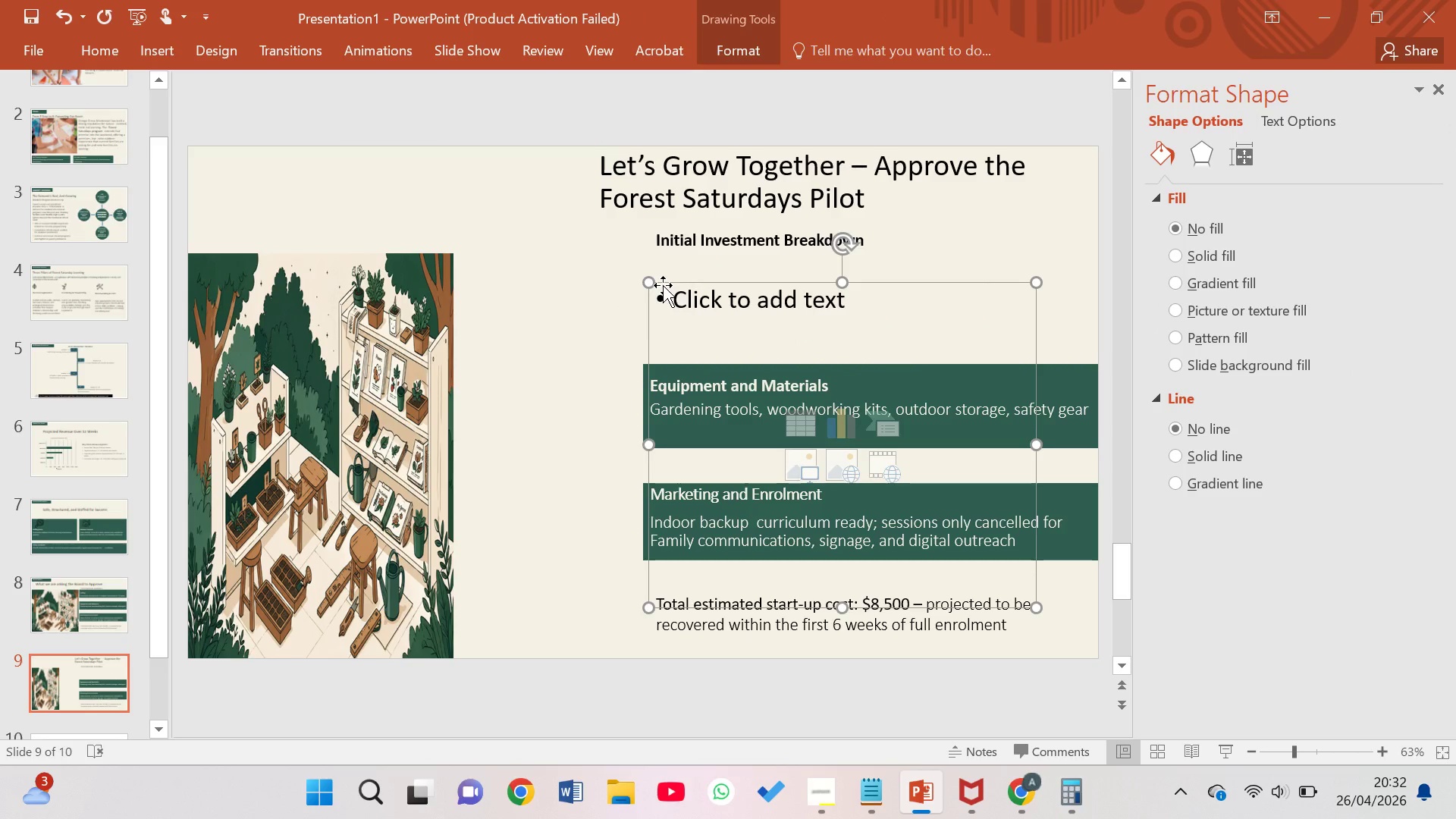 
key(Backspace)
 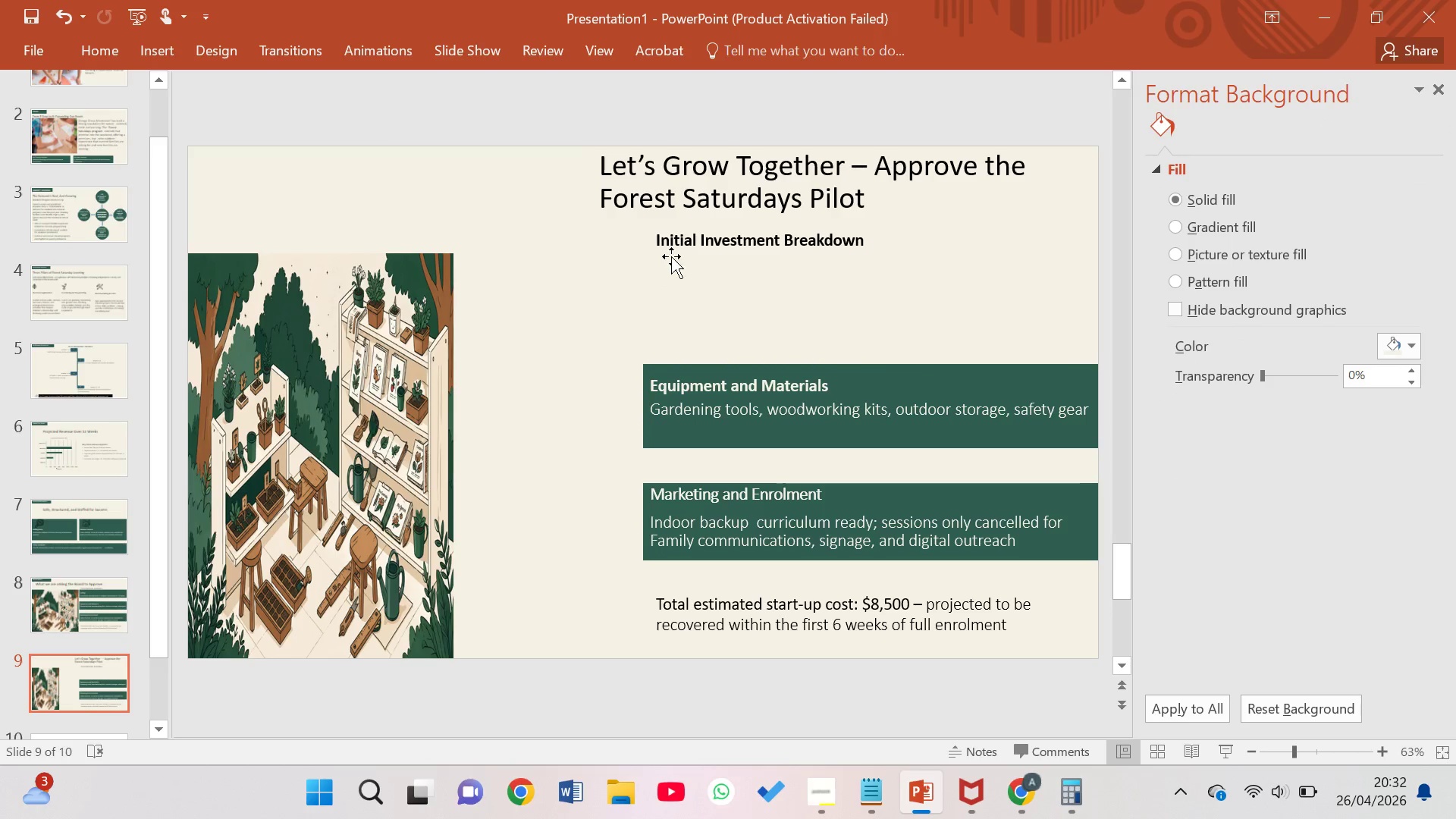 
left_click([663, 243])
 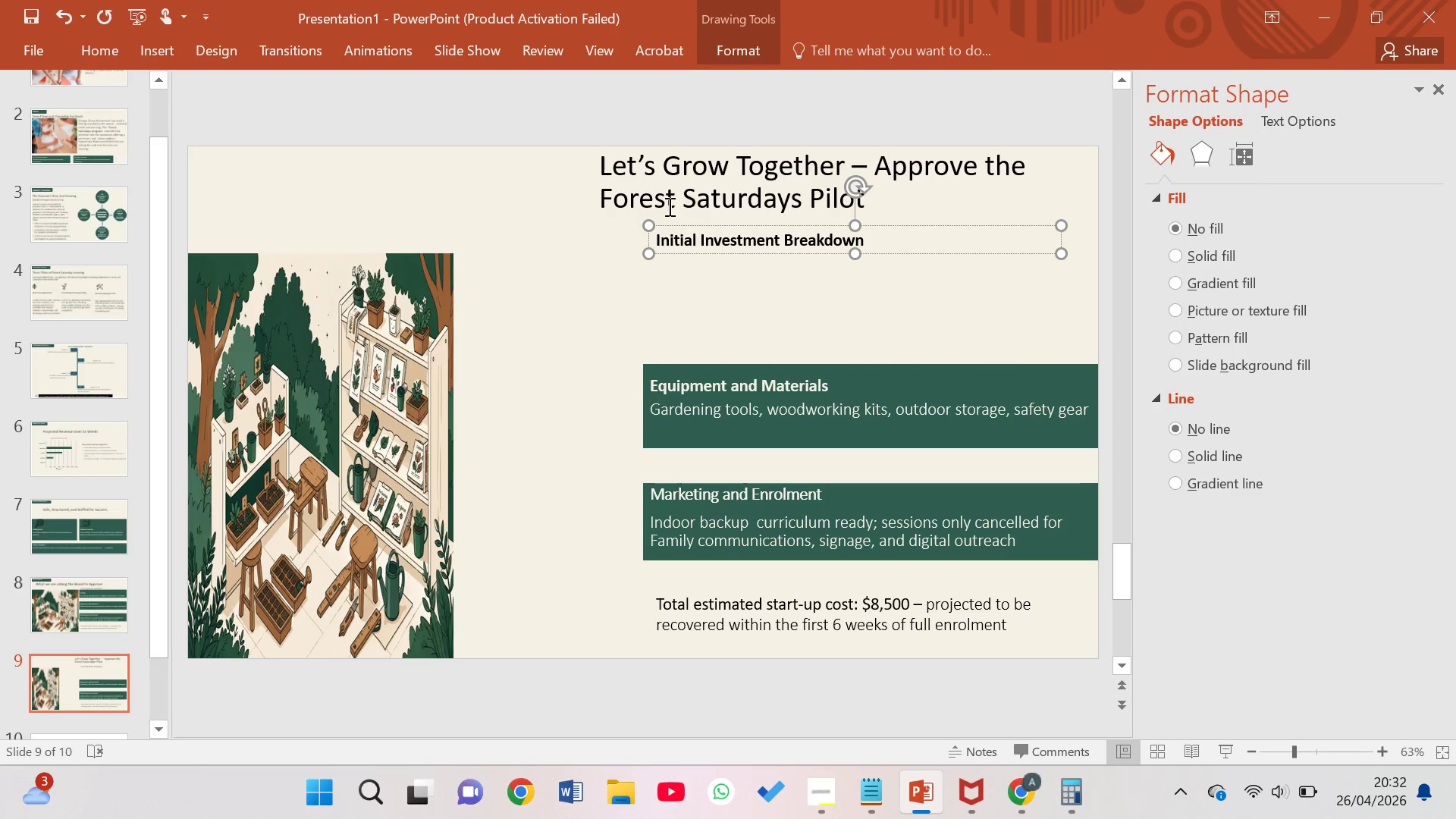 
left_click([631, 224])
 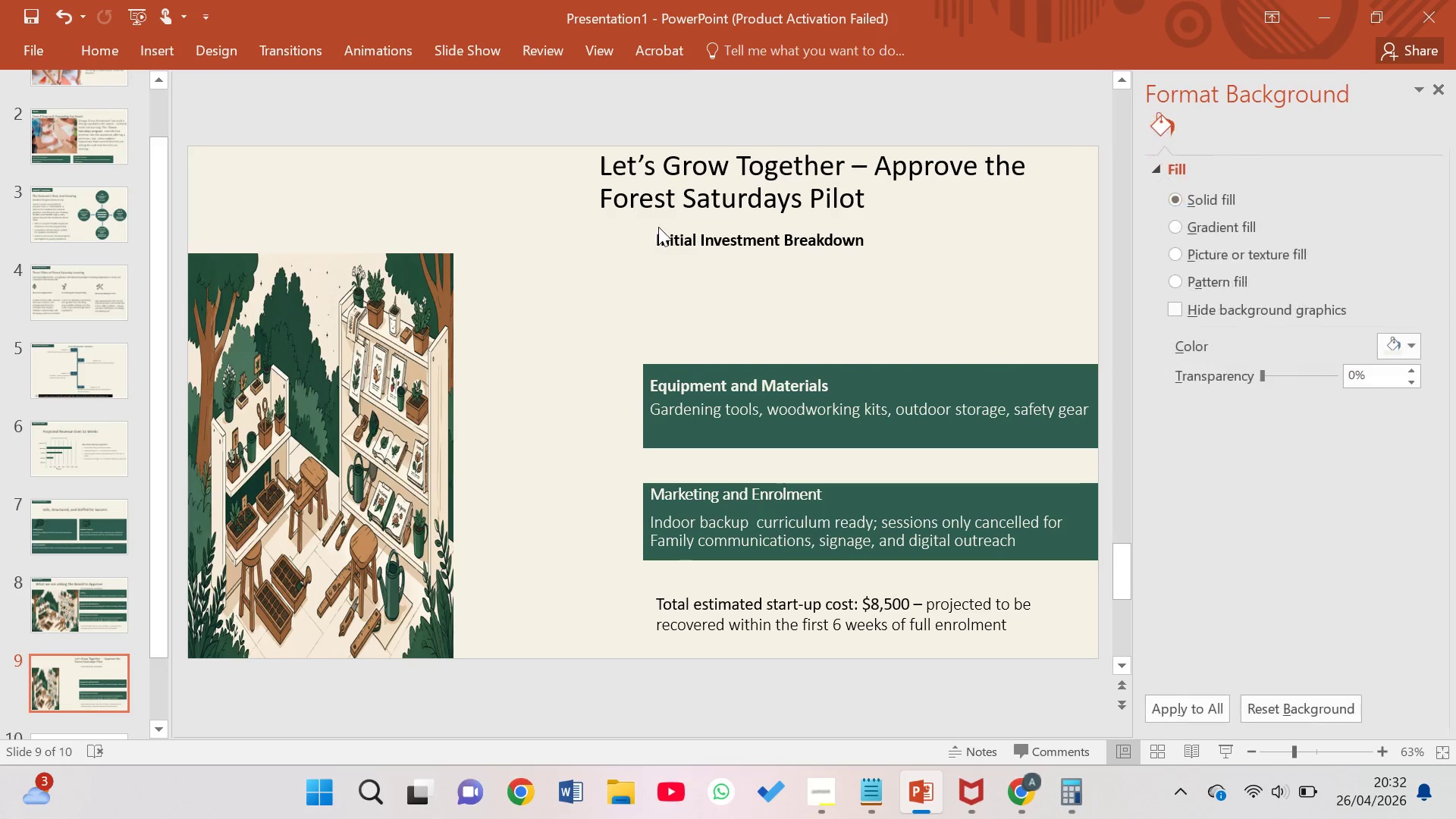 
left_click([670, 231])
 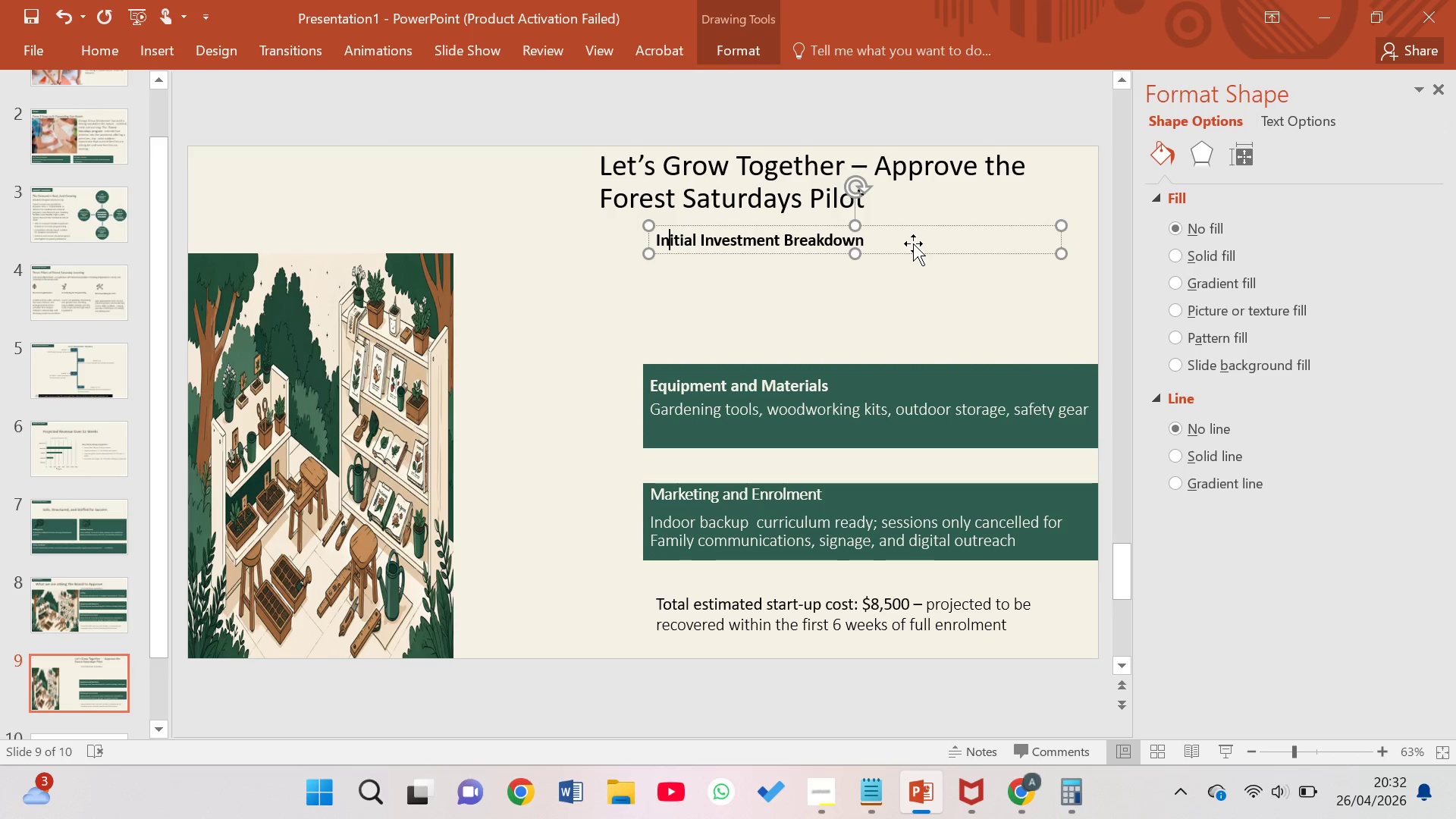 
left_click([918, 240])
 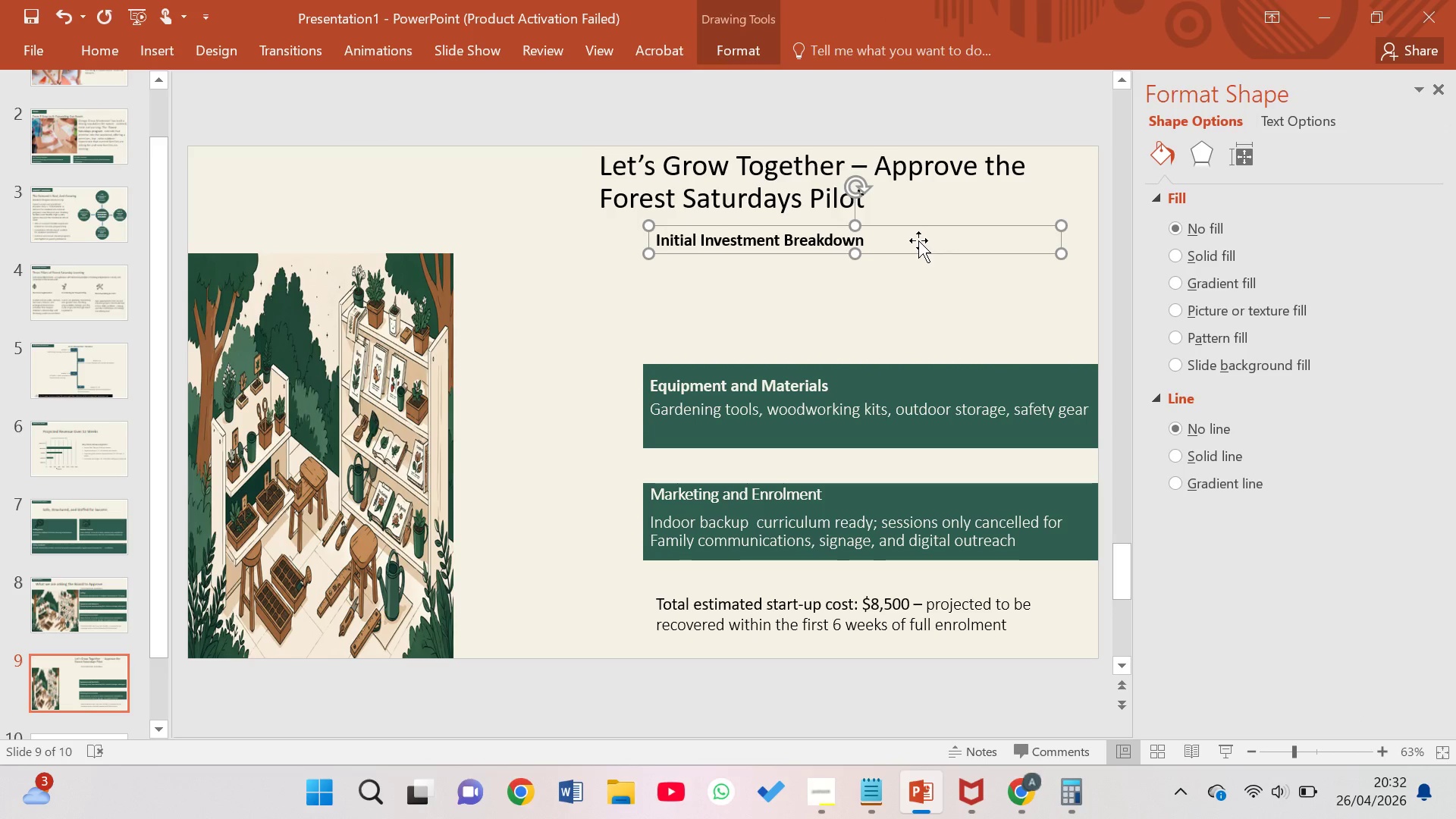 
key(Backspace)
 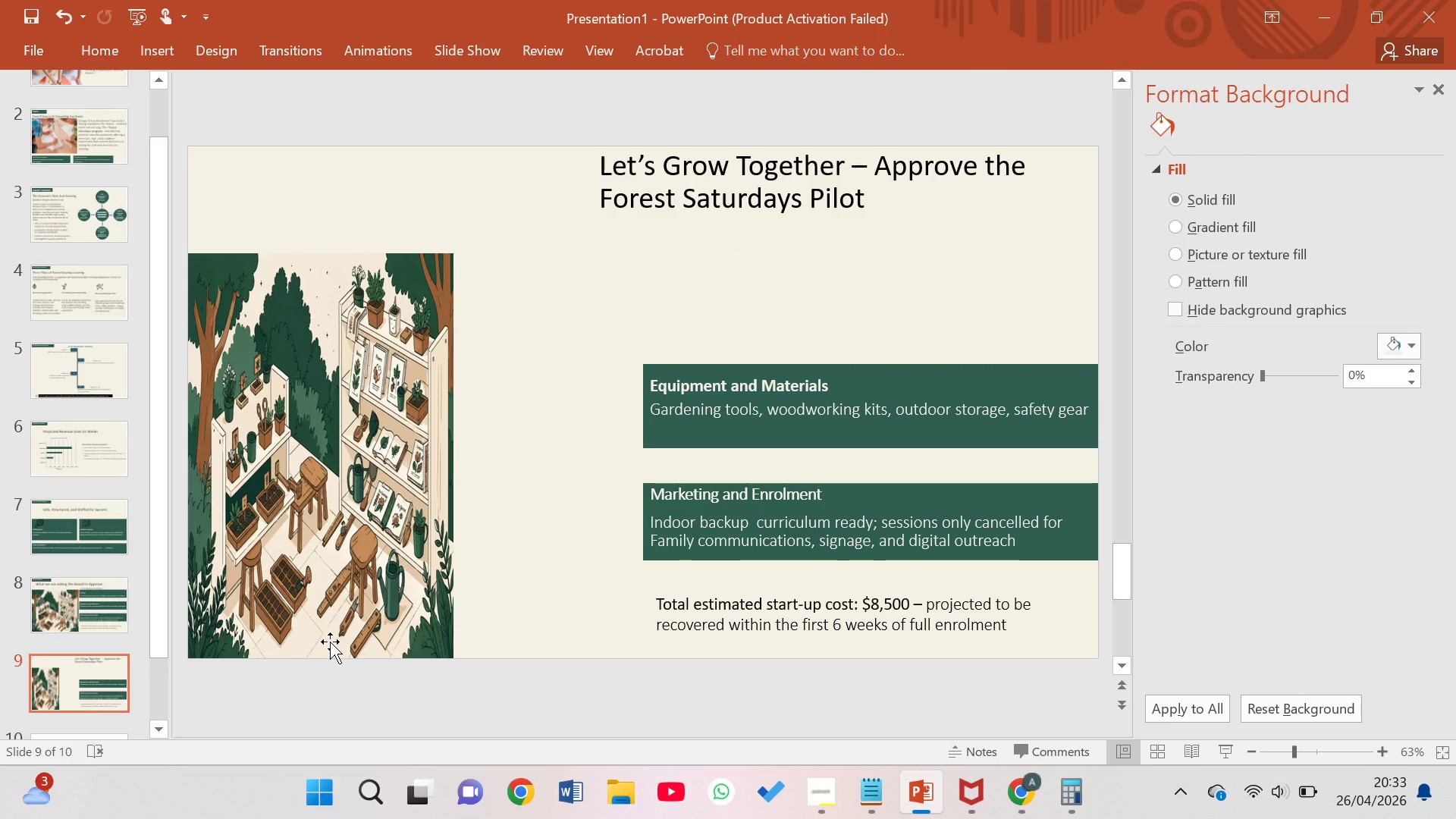 
wait(8.45)
 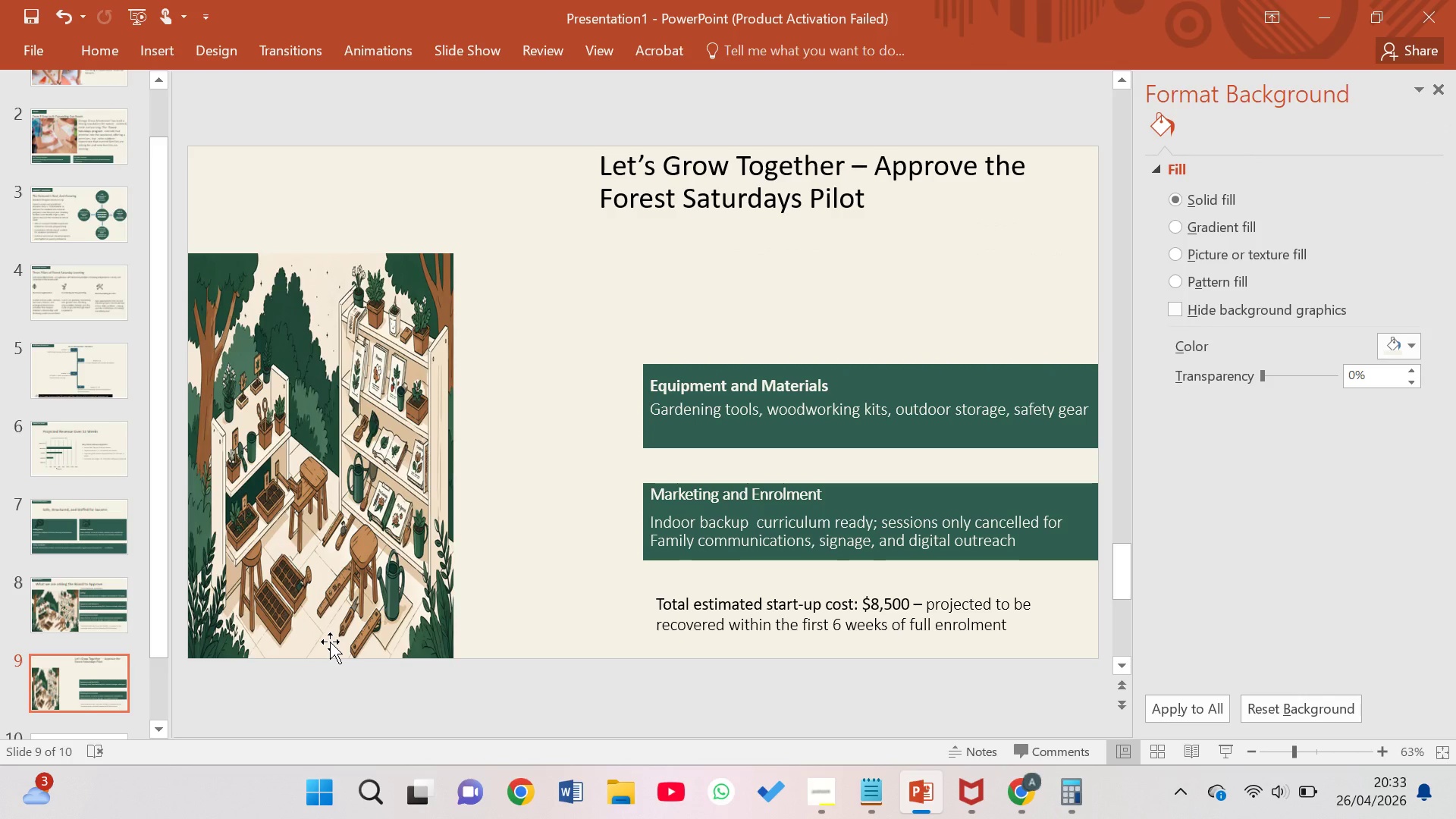 
left_click([90, 55])
 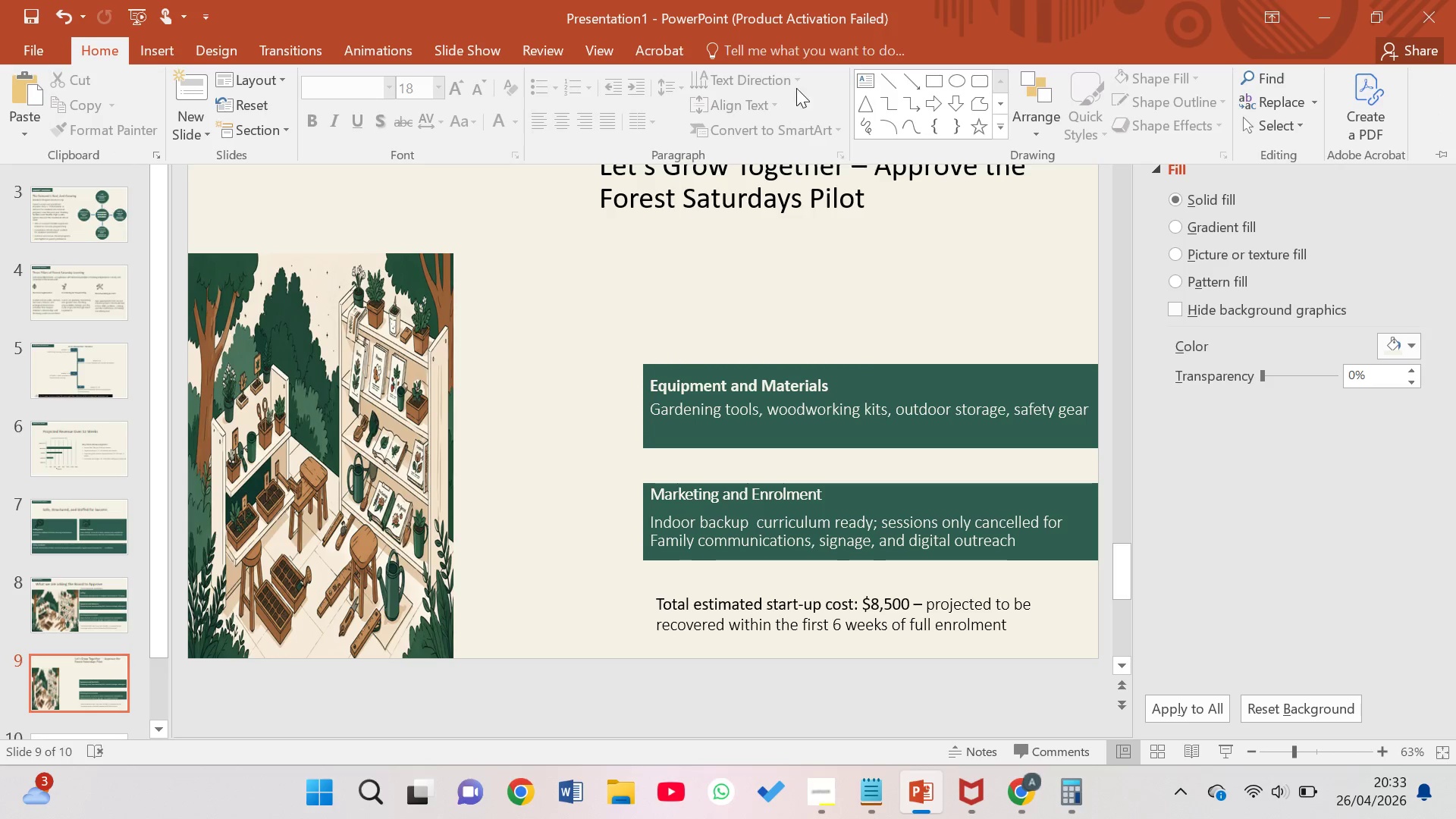 
left_click([867, 80])
 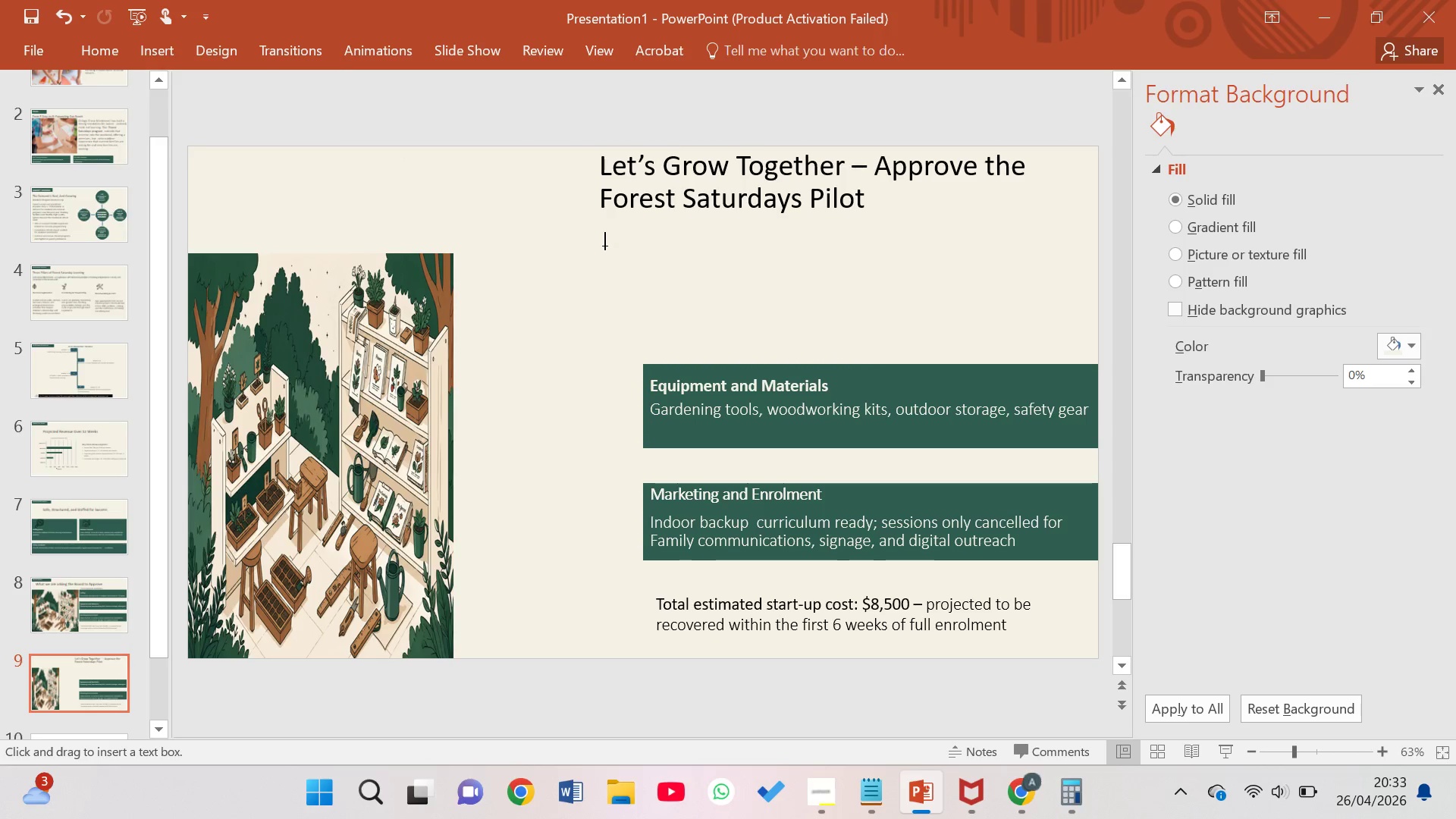 
left_click_drag(start_coordinate=[603, 243], to_coordinate=[1089, 342])
 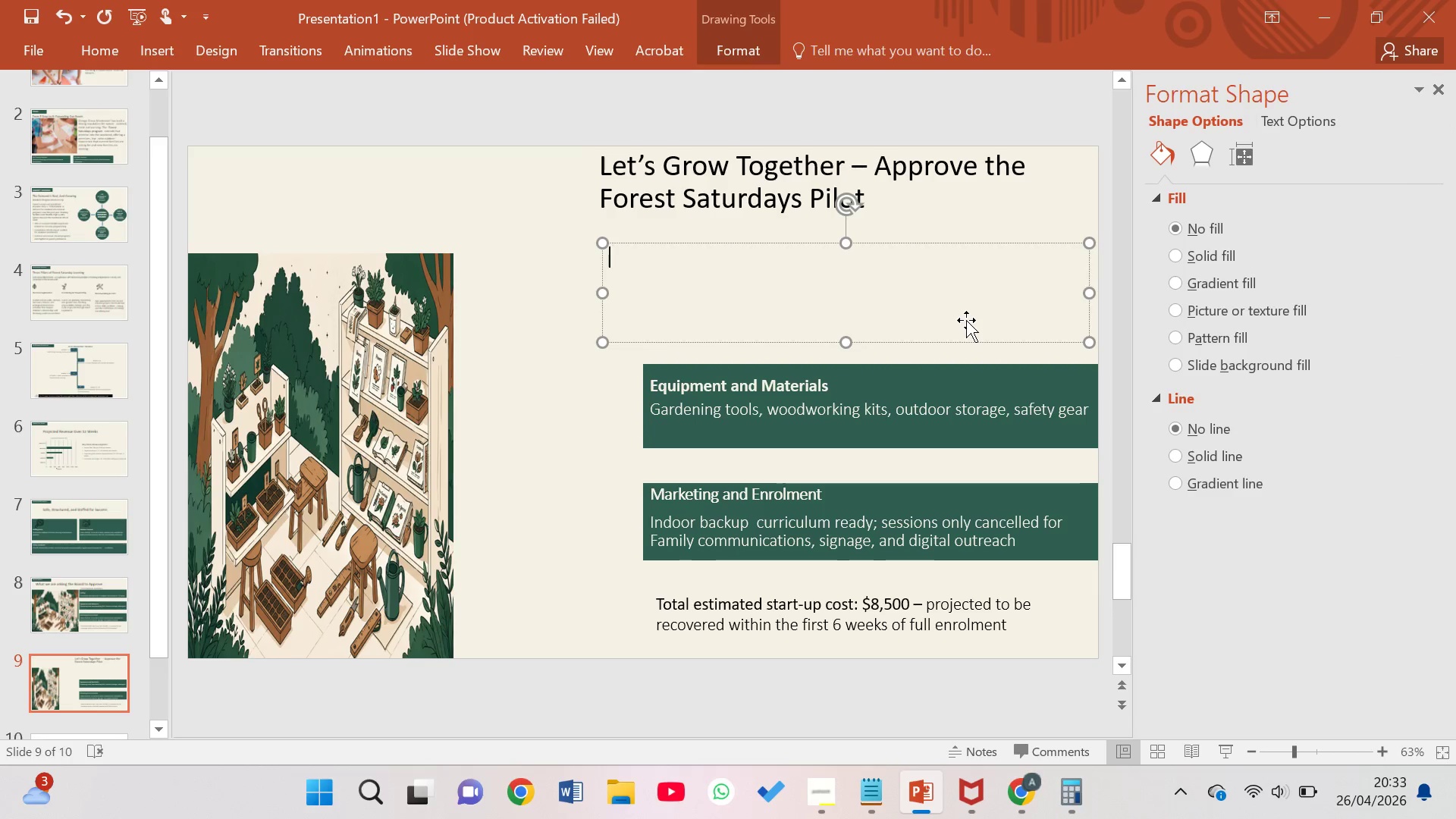 
wait(5.27)
 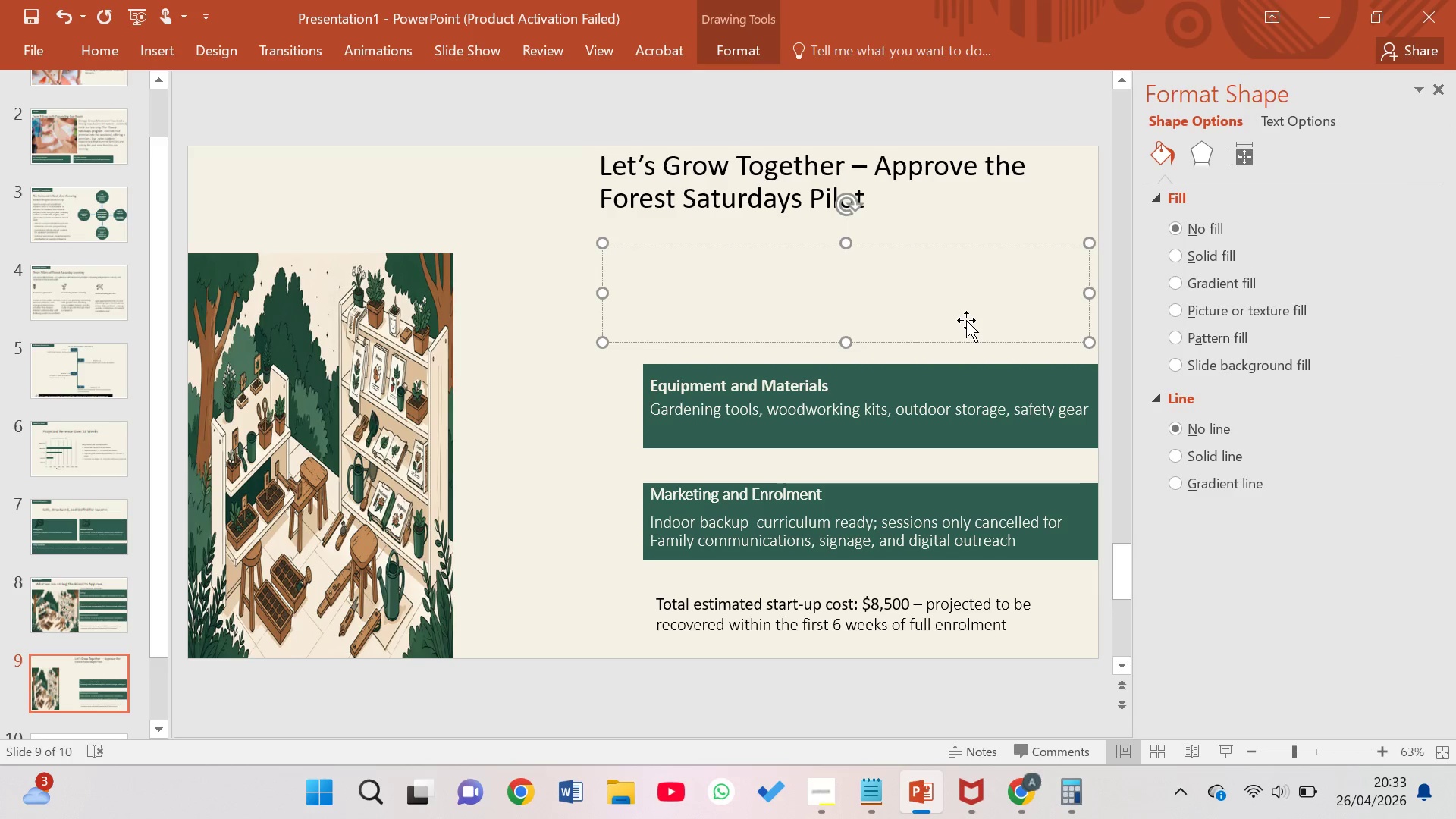 
type(This program strengthens the Ginko Grove's mission)
 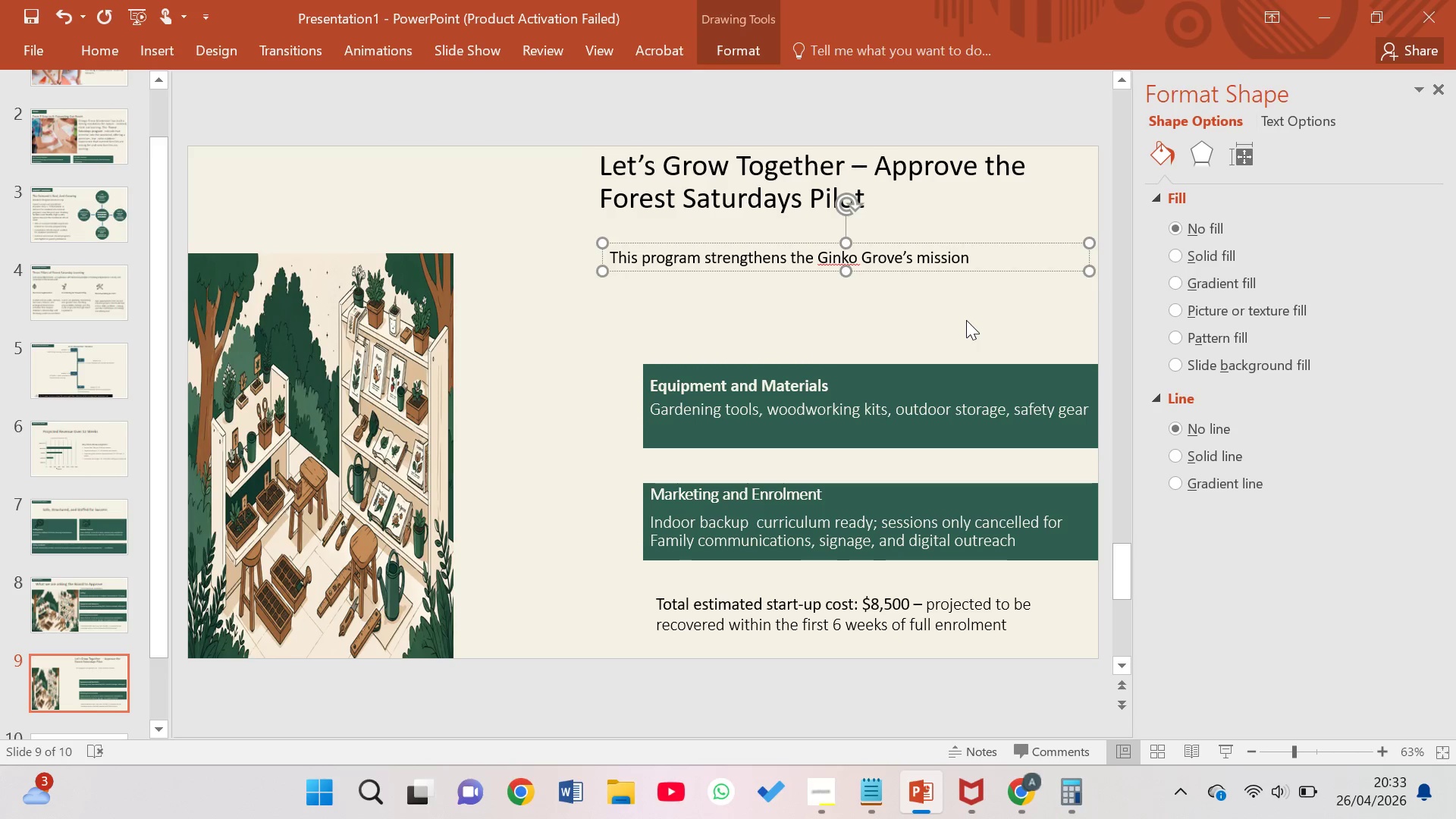 
type(, meets a clear marke)
 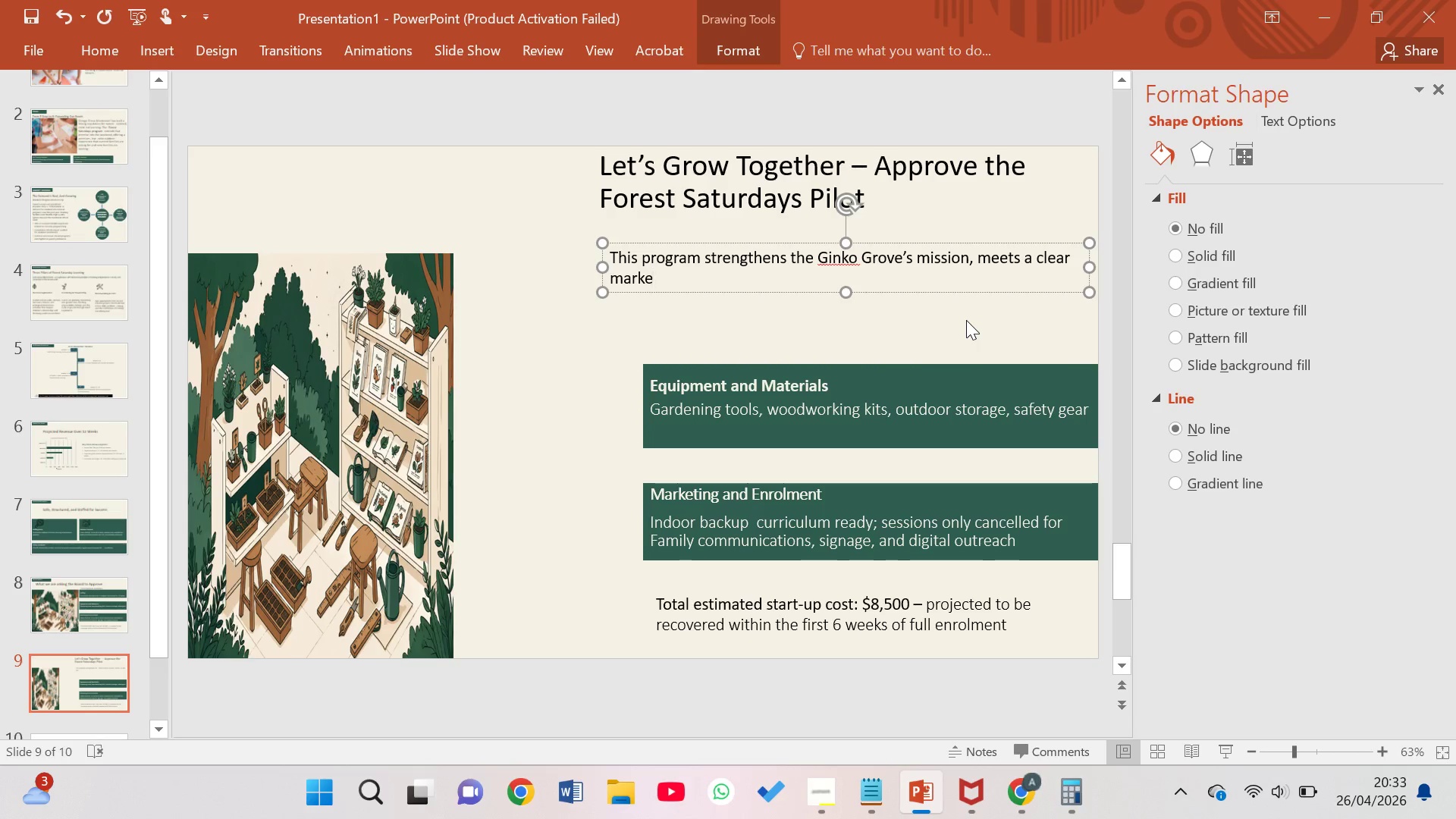 
hold_key(key=T, duration=0.31)
 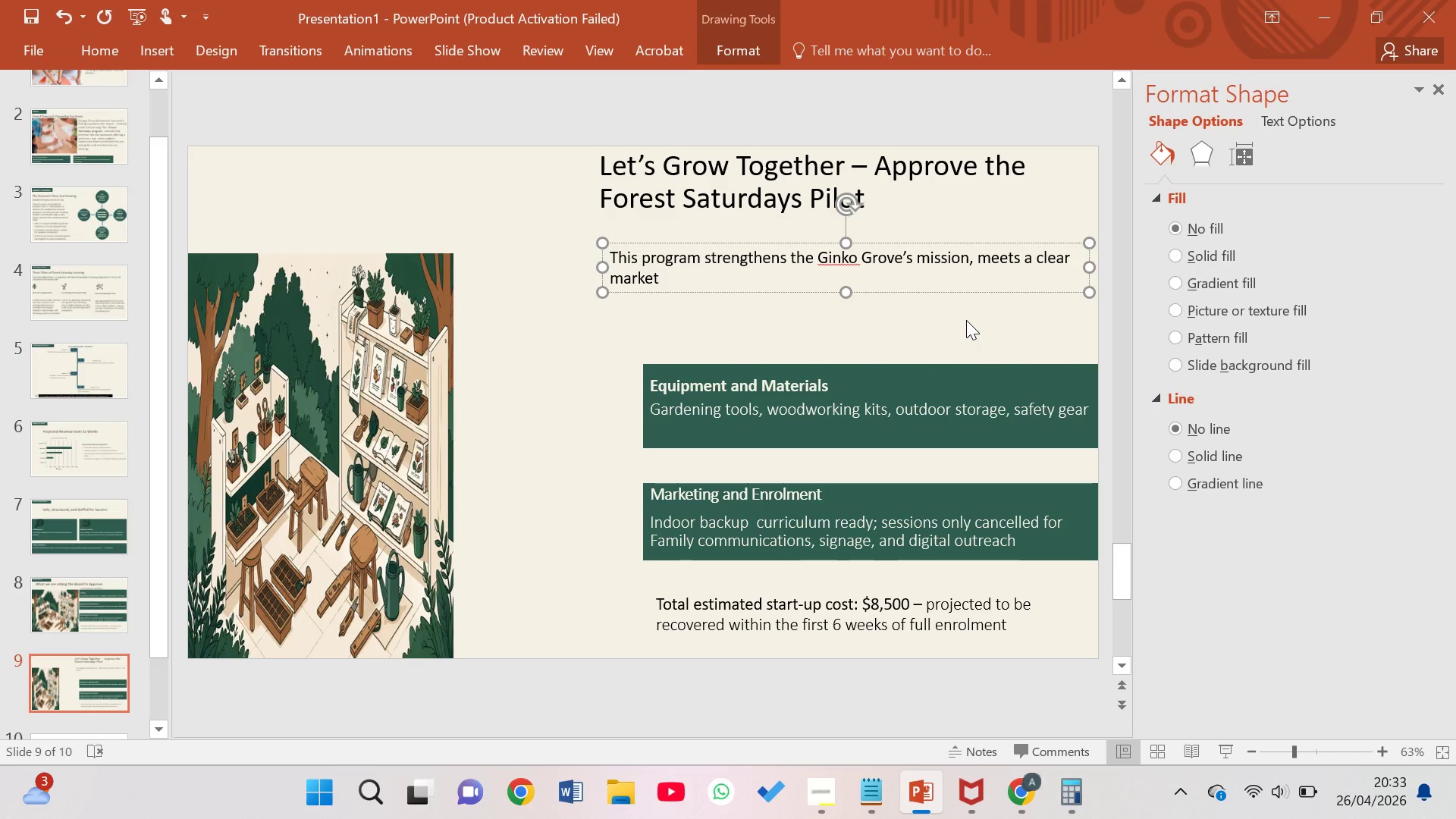 
type( nr)
key(Backspace)
type(eed, and gnerates meaningdul revenue, all while deepening our commitment to natue)
 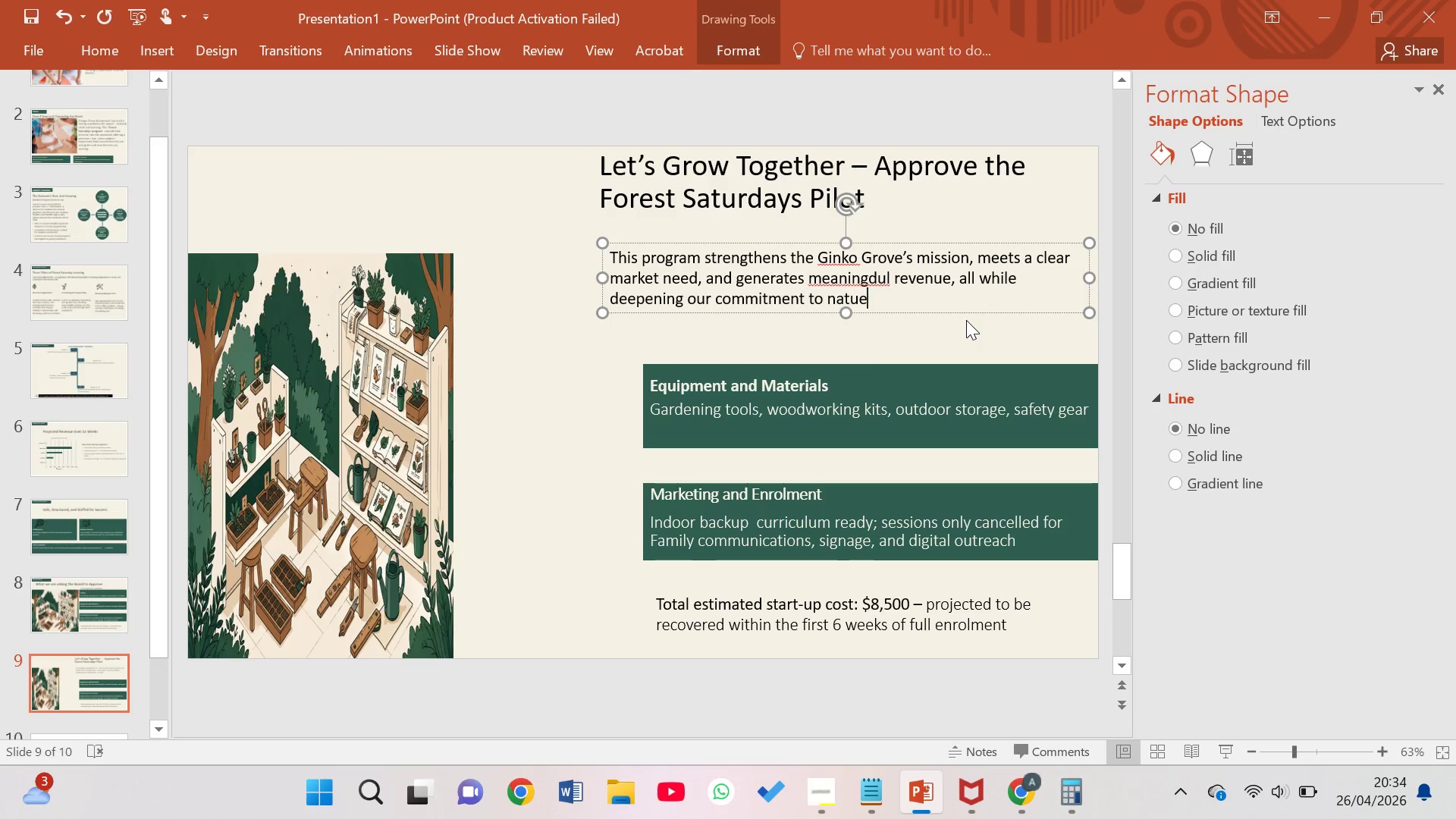 
key(Control+ControlLeft)
 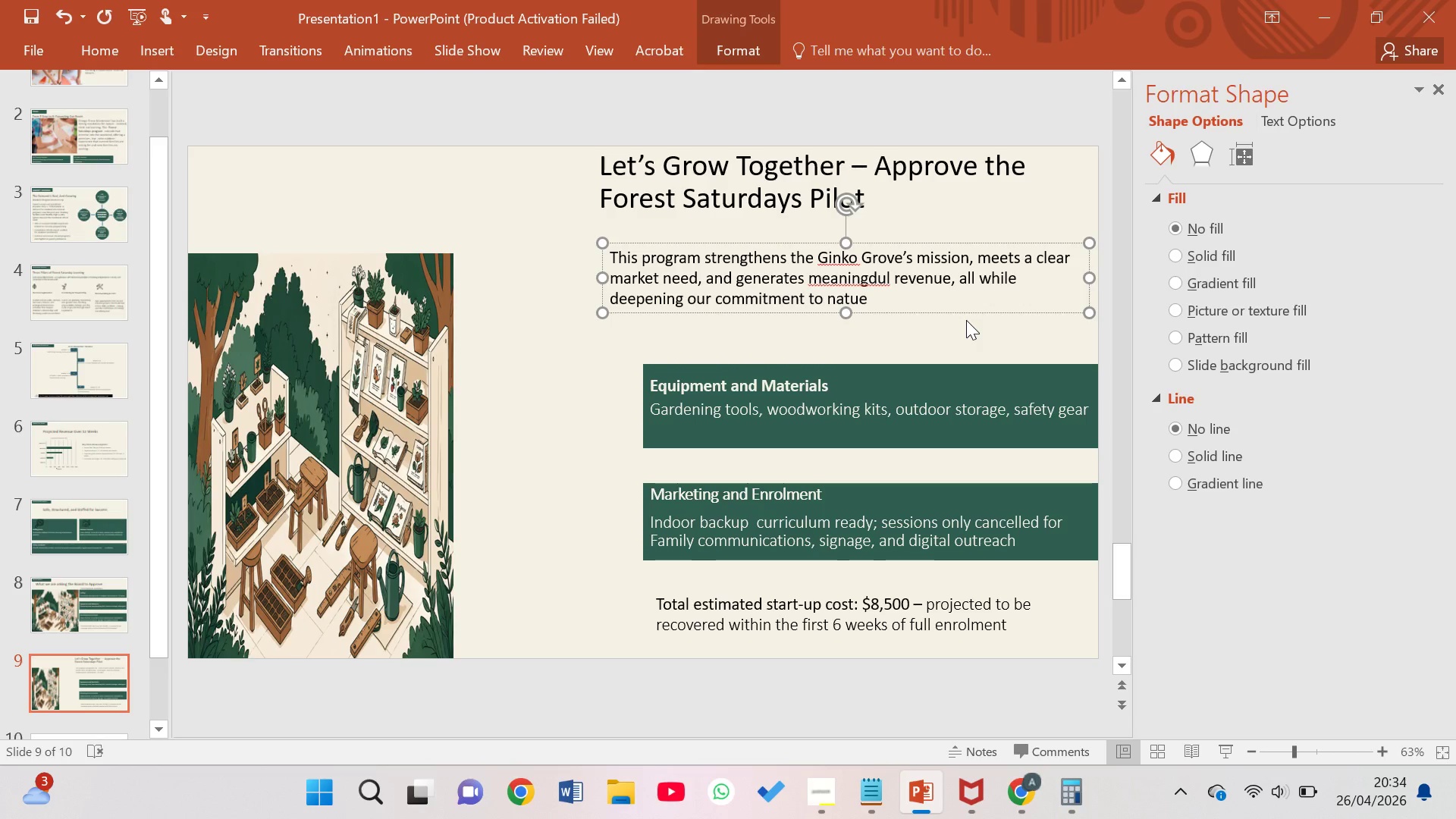 
key(Alt+Control+F14)
 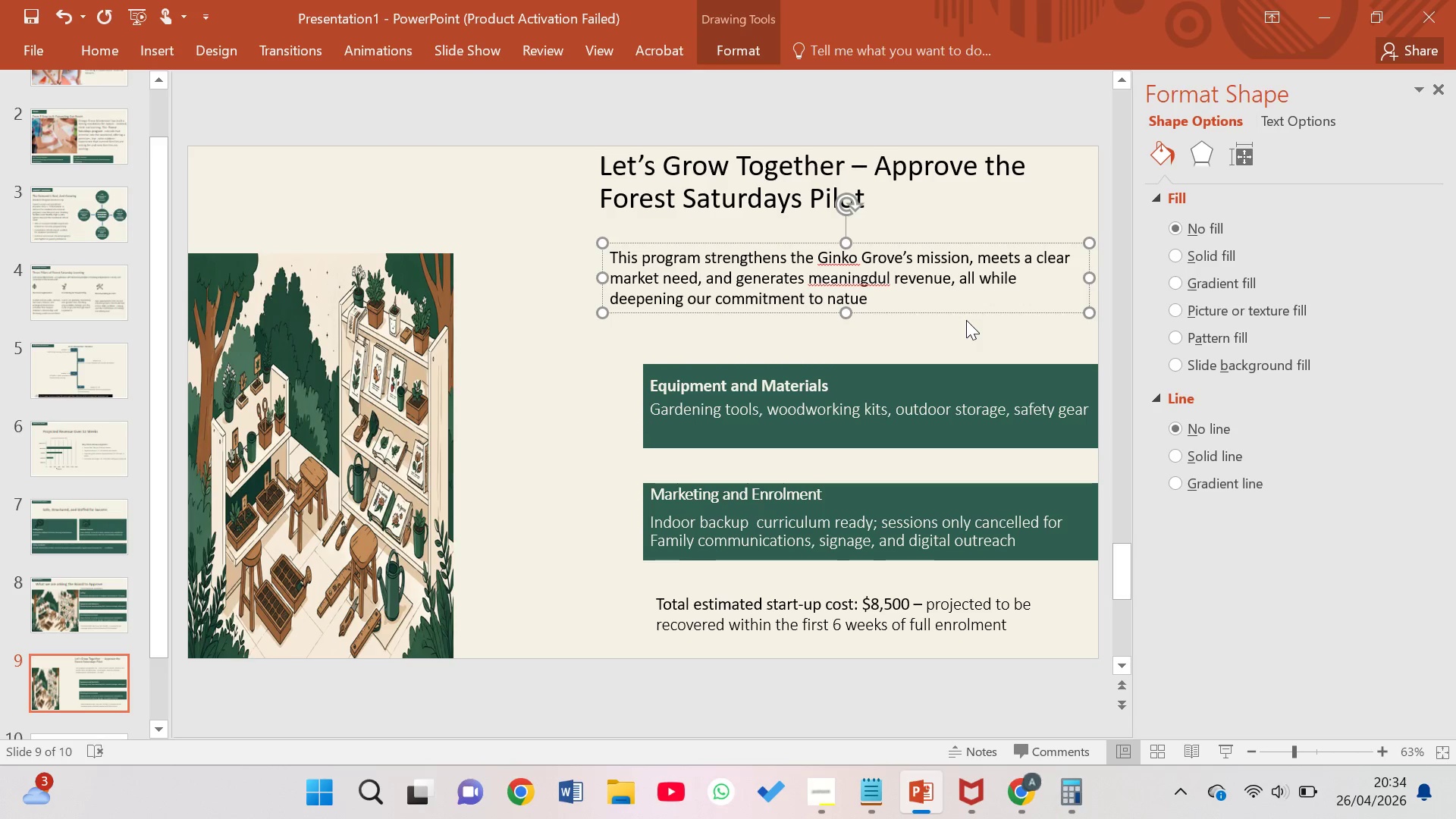 
key(Alt+Control+AltLeft)
 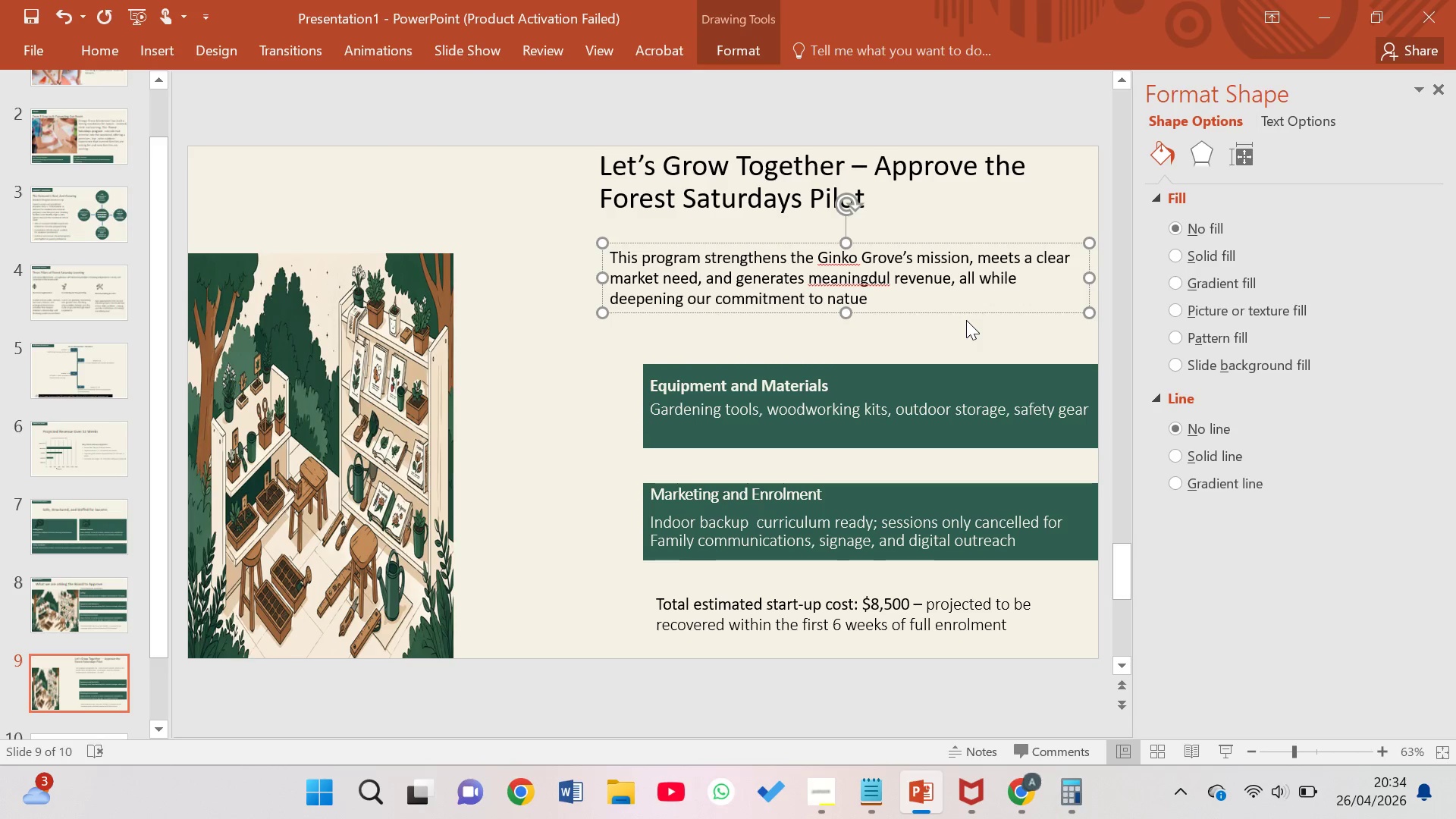 
key(Backspace)
type(re-based learning)
 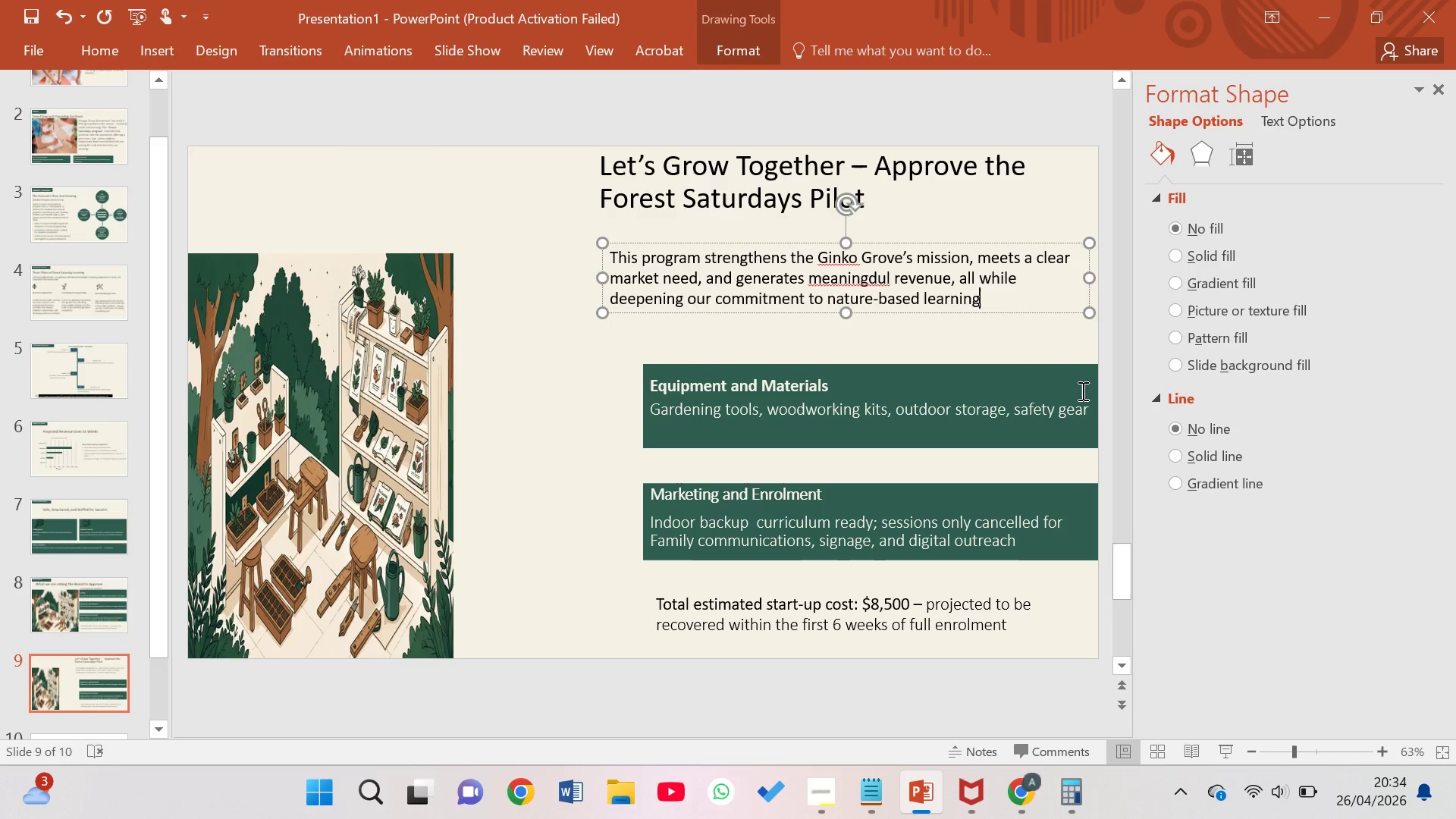 
key(Period)
 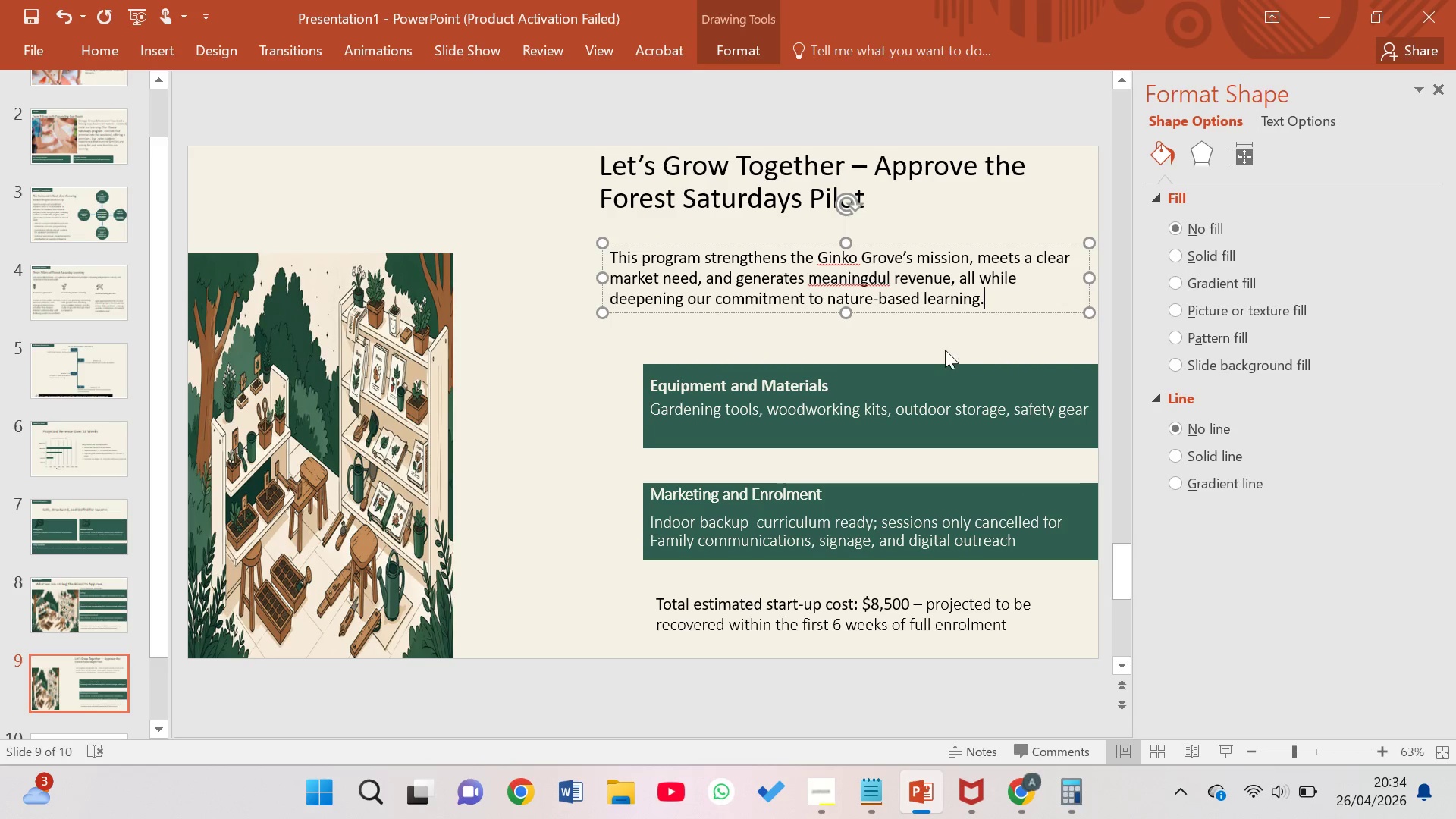 
wait(6.5)
 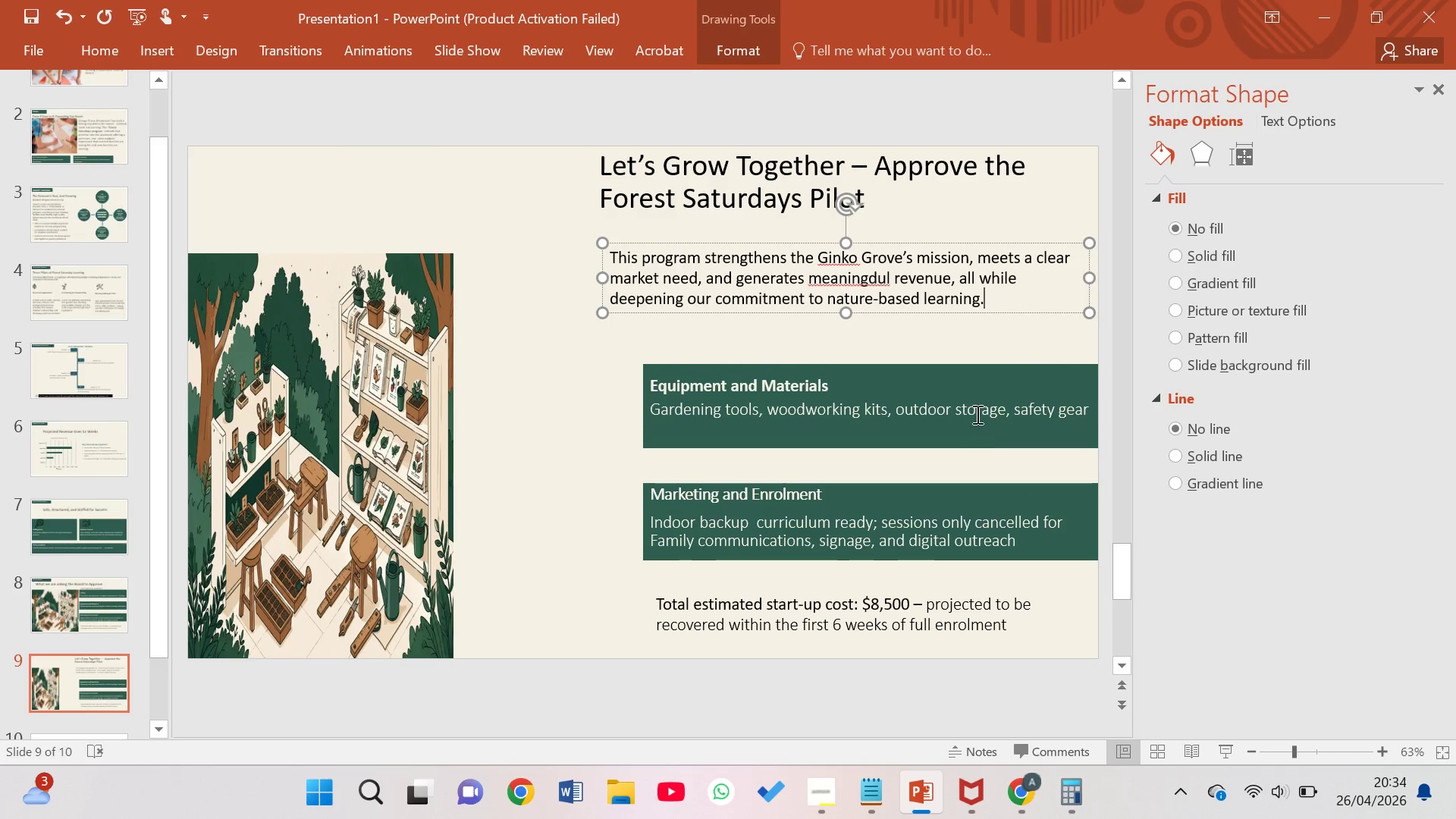 
left_click([748, 417])
 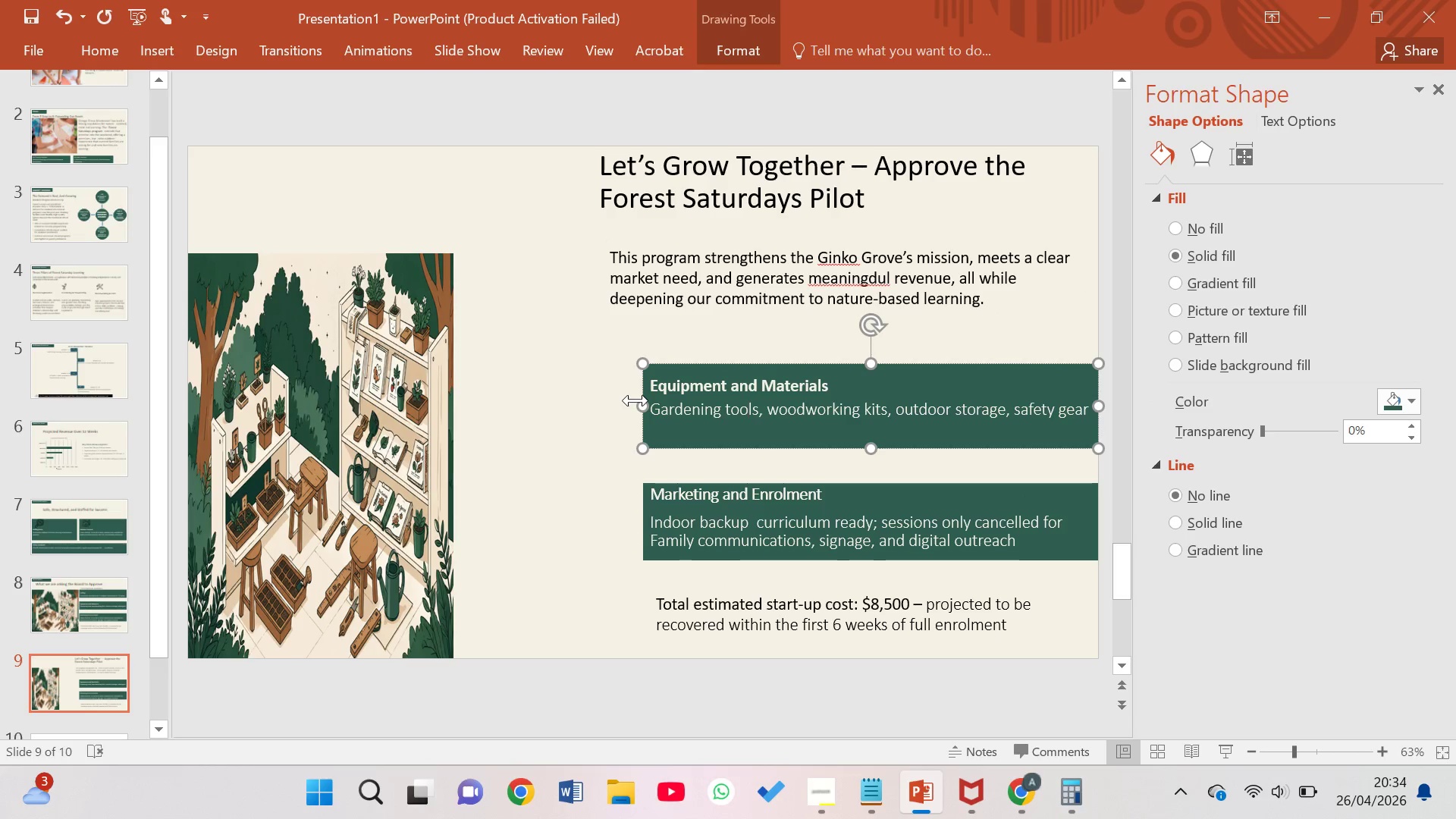 
left_click_drag(start_coordinate=[643, 407], to_coordinate=[610, 394])
 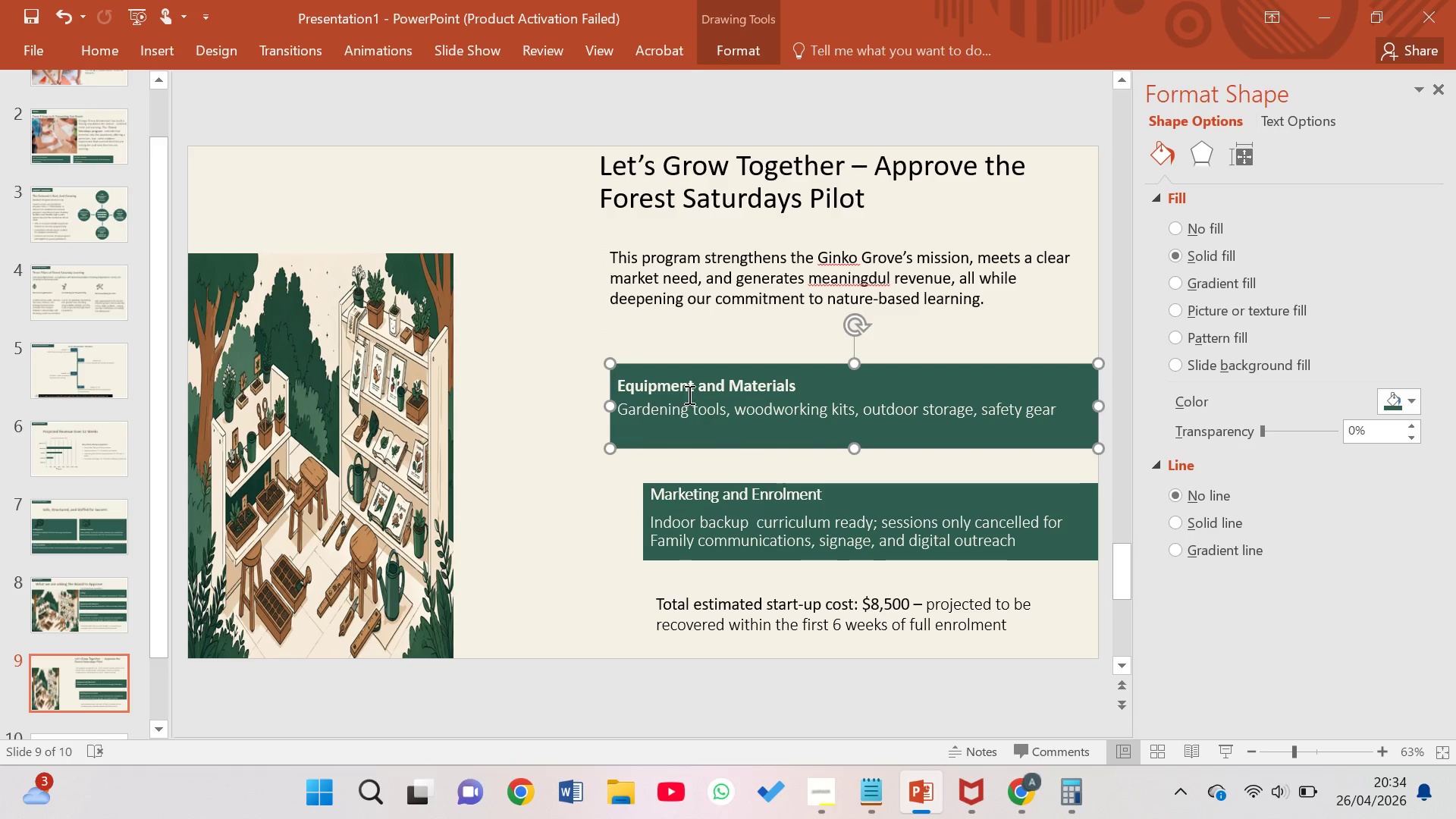 
left_click([694, 396])
 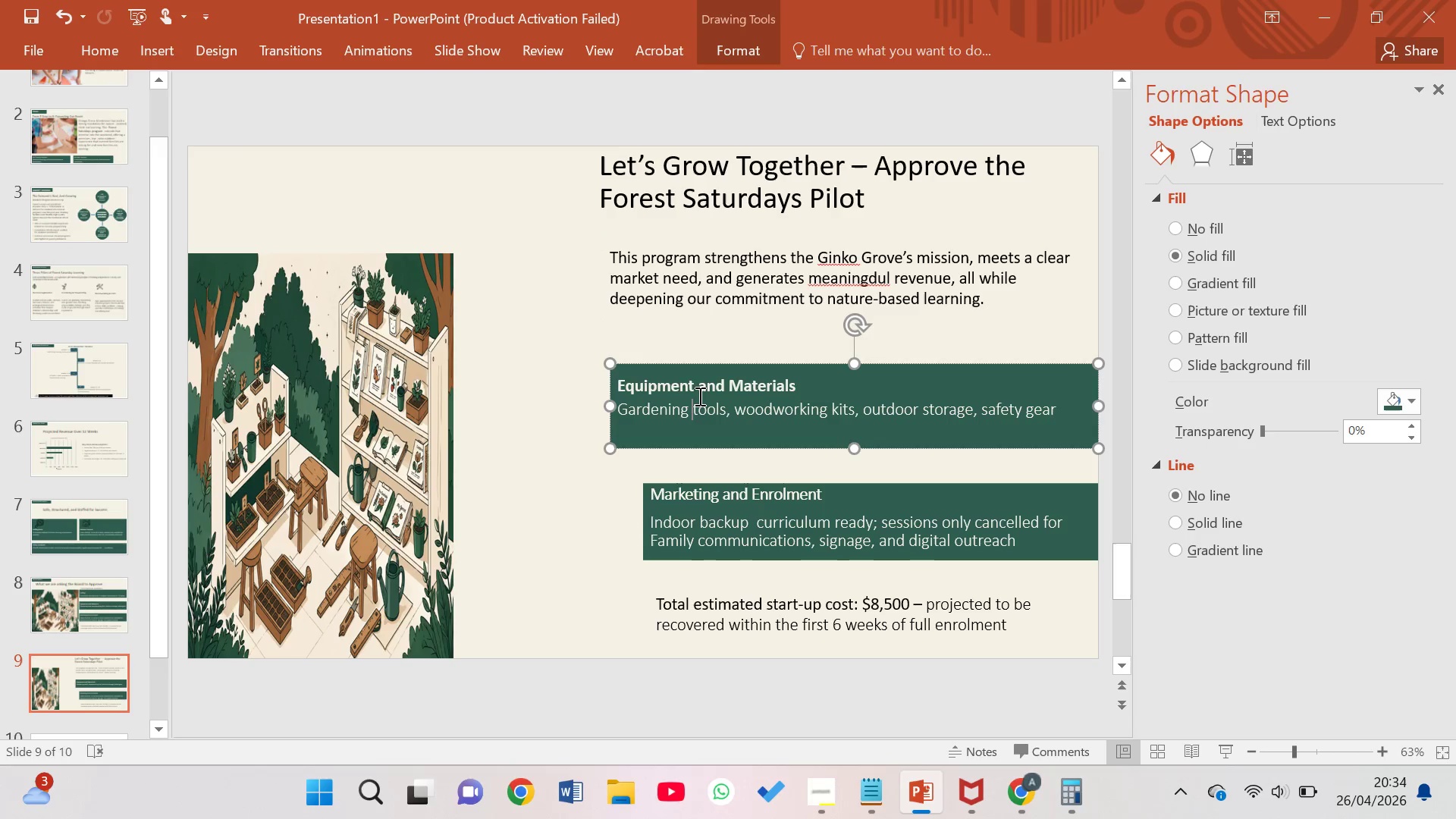 
wait(11.39)
 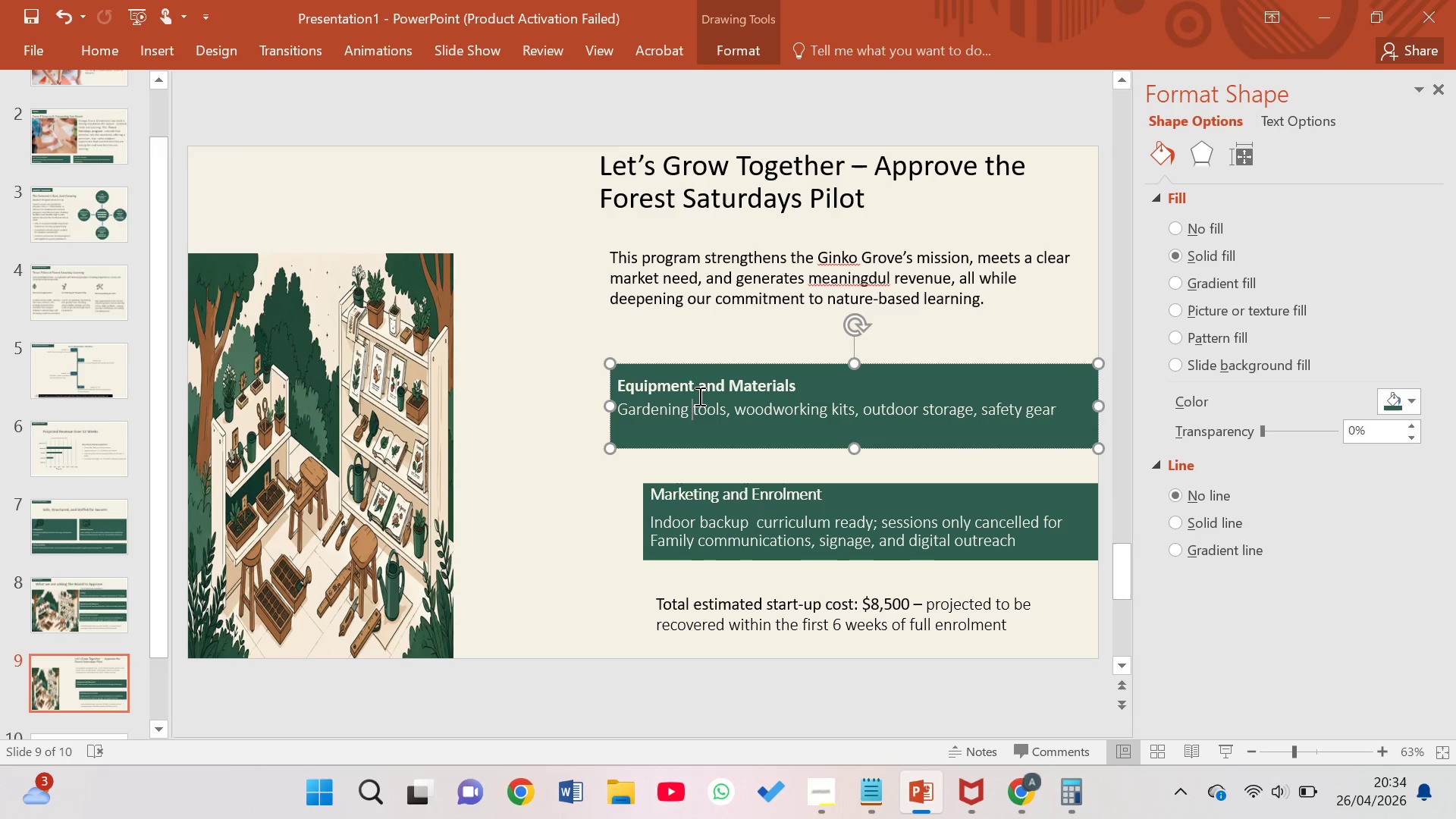 
left_click([1049, 403])
 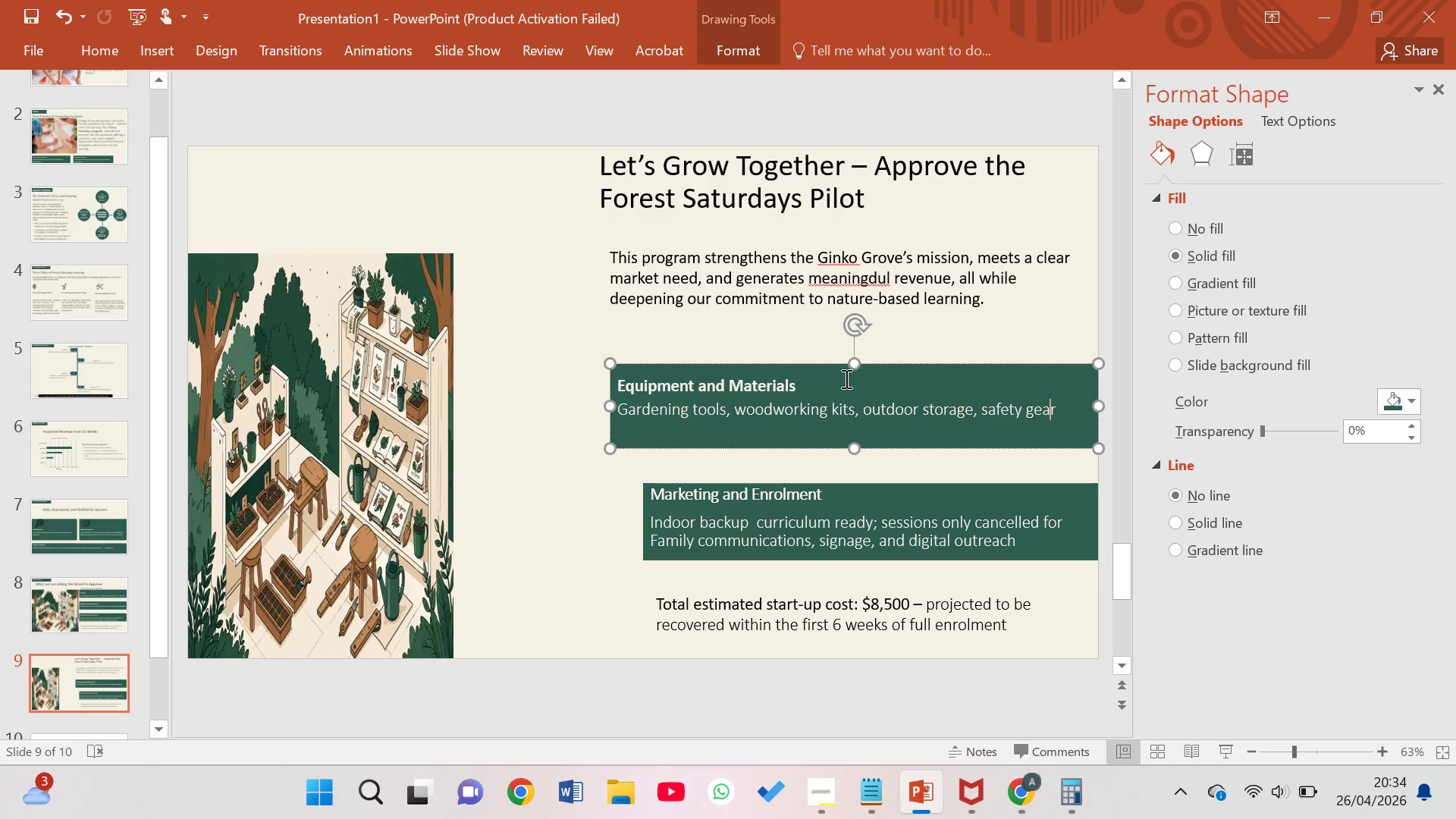 
left_click_drag(start_coordinate=[804, 390], to_coordinate=[613, 387])
 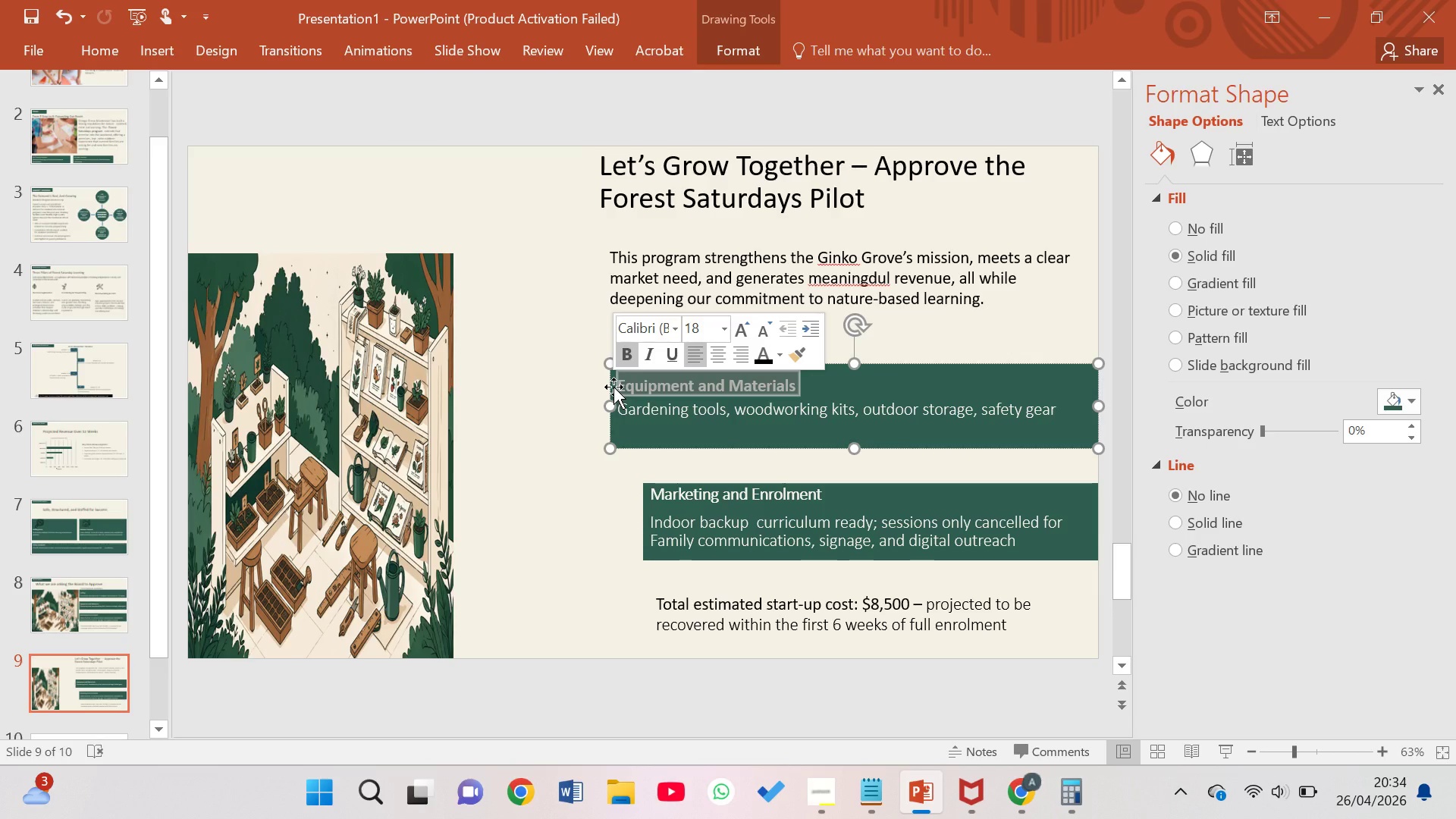 
type(Approve the Budget )
 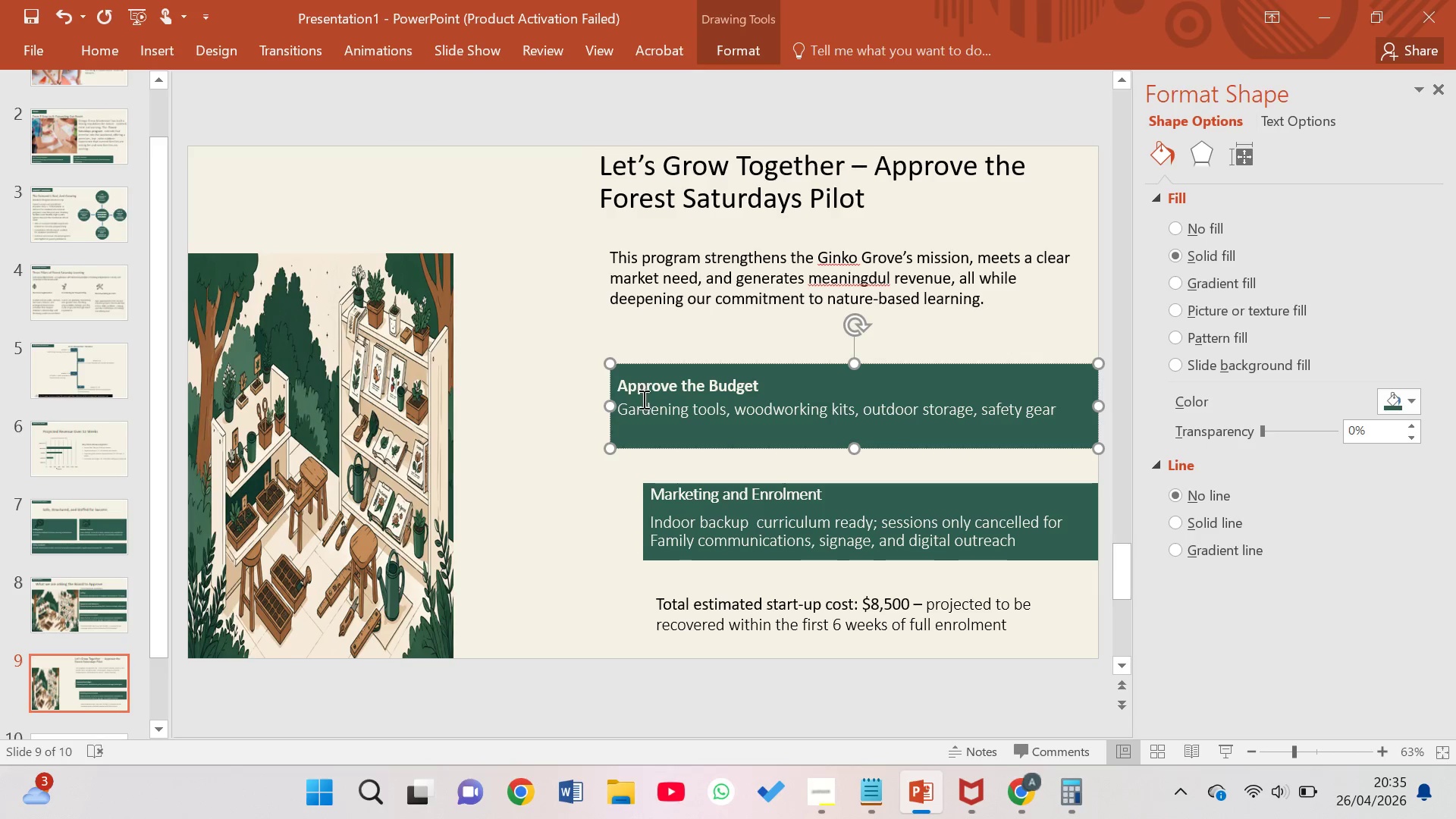 
left_click_drag(start_coordinate=[623, 415], to_coordinate=[1053, 450])
 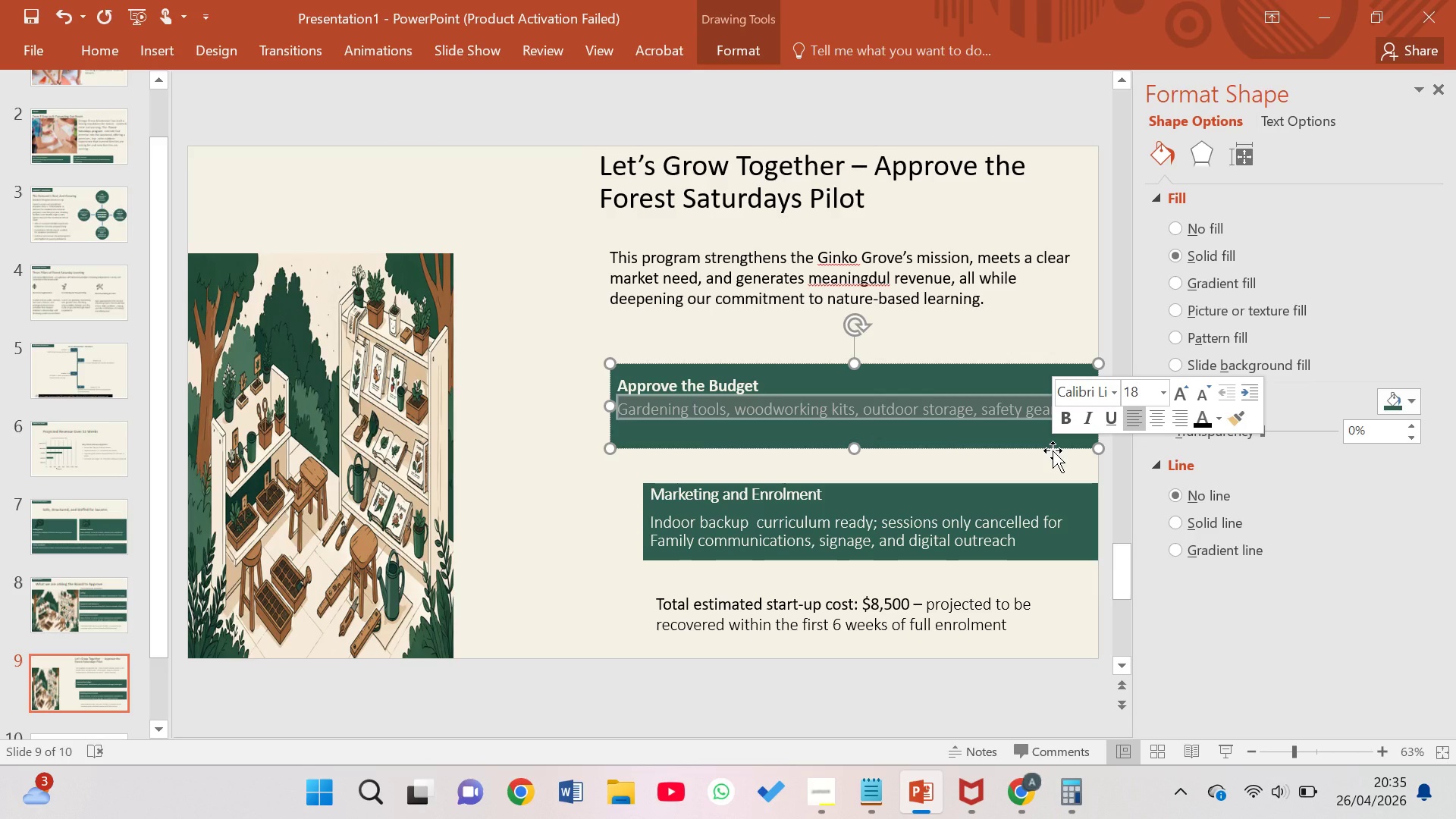 
type(Aun)
key(Backspace)
key(Backspace)
key(Backspace)
 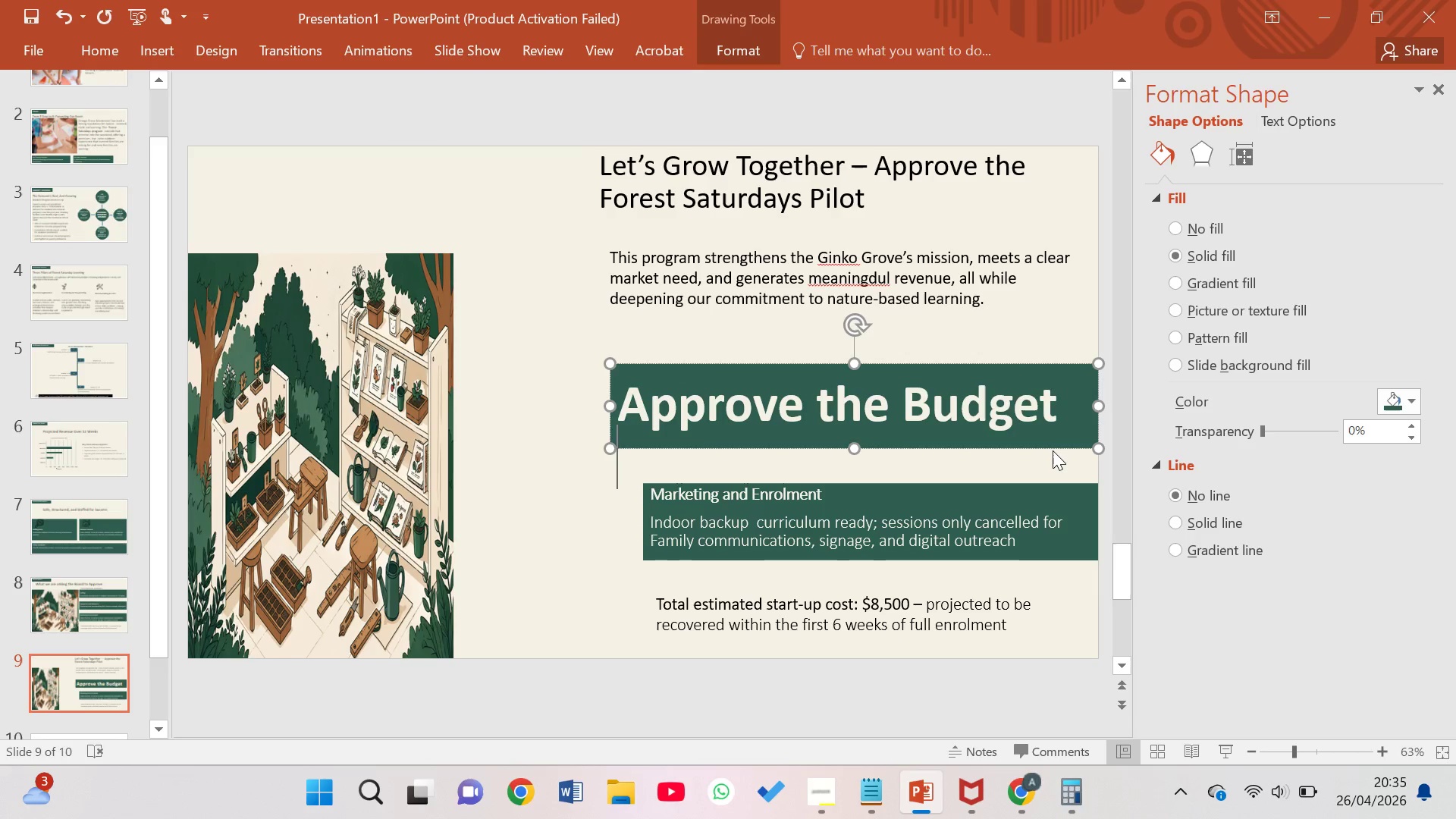 
key(Control+Z)
 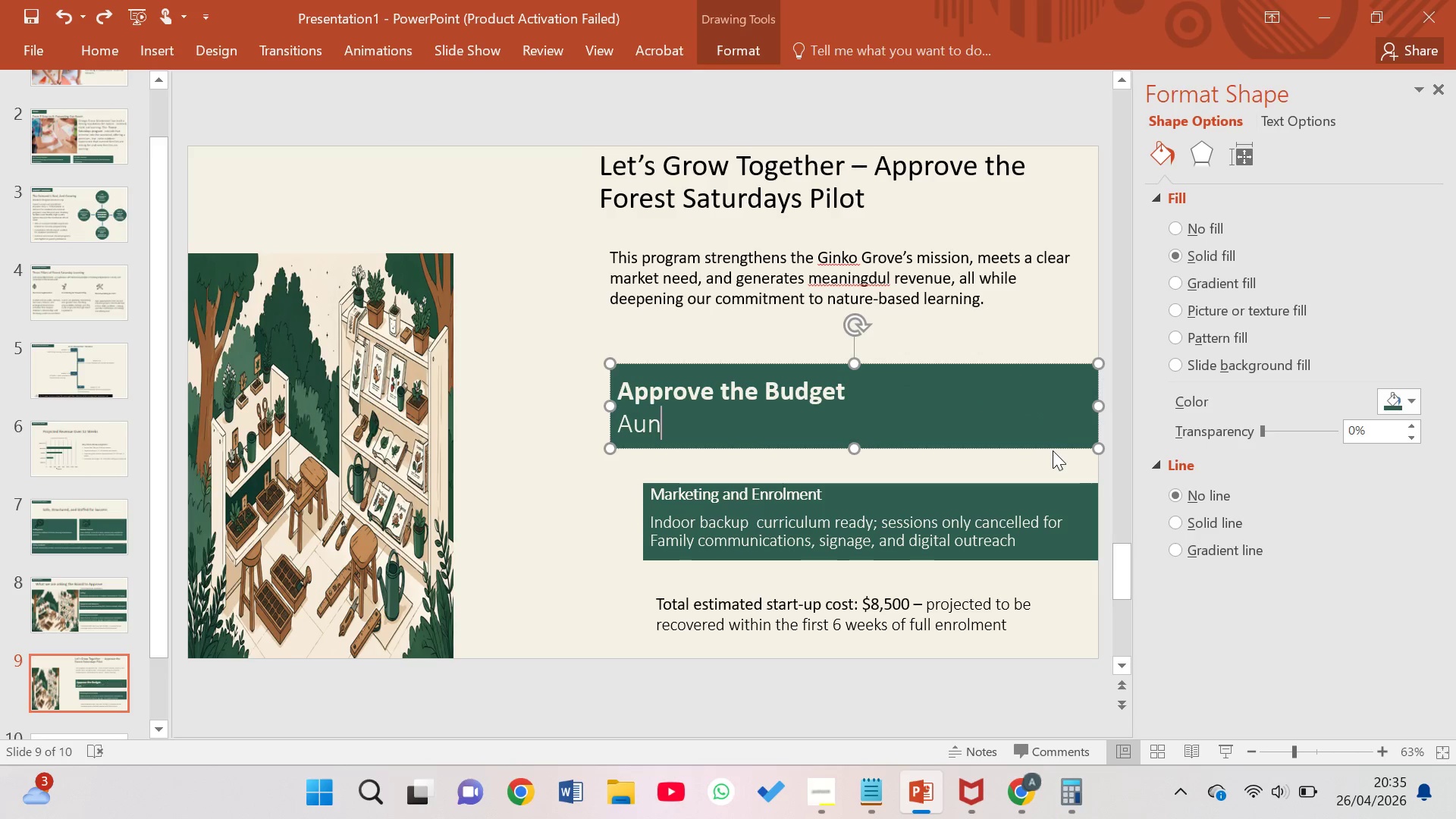 
key(Control+Z)
 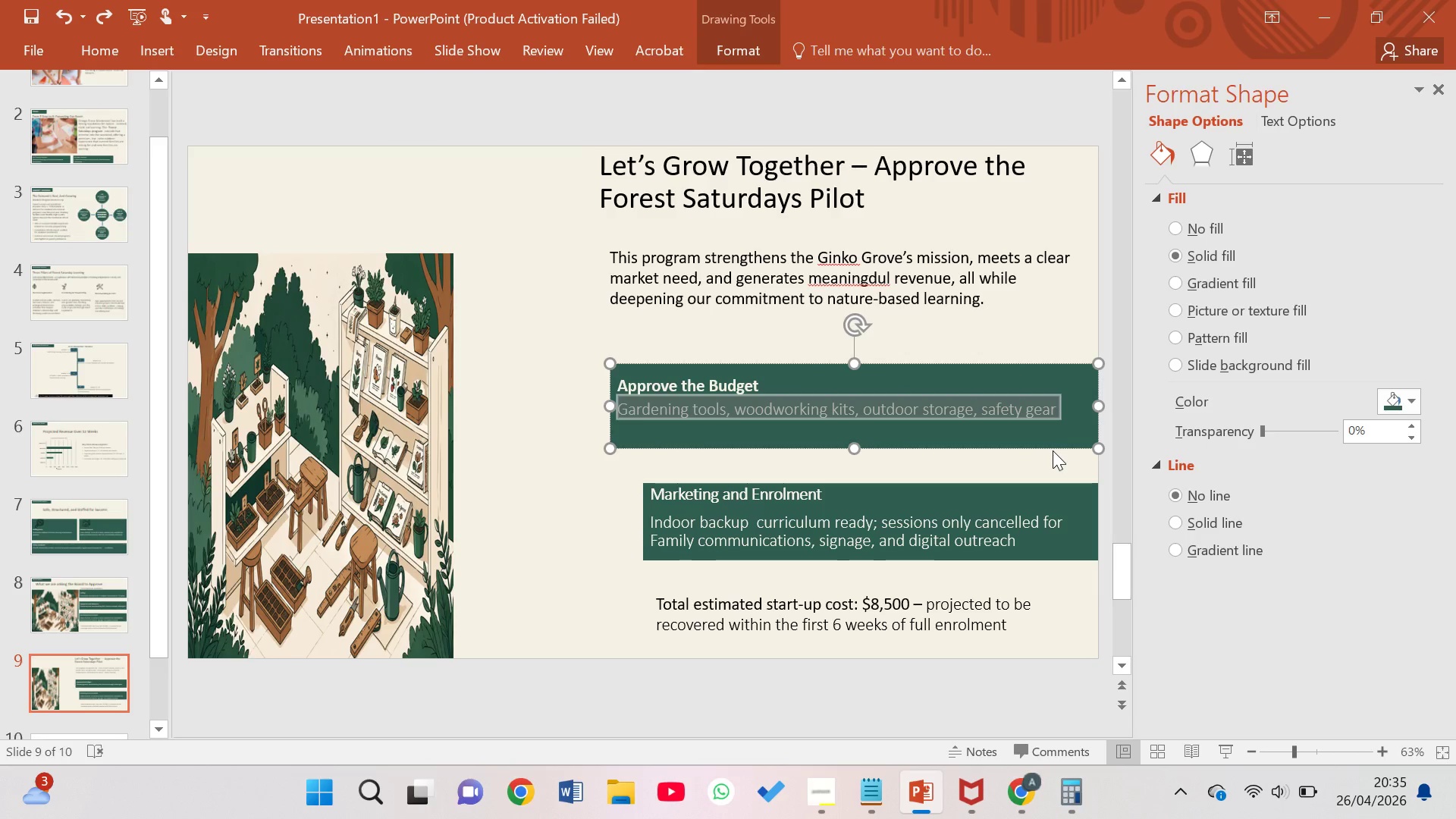 
key(Shift+ShiftLeft)
 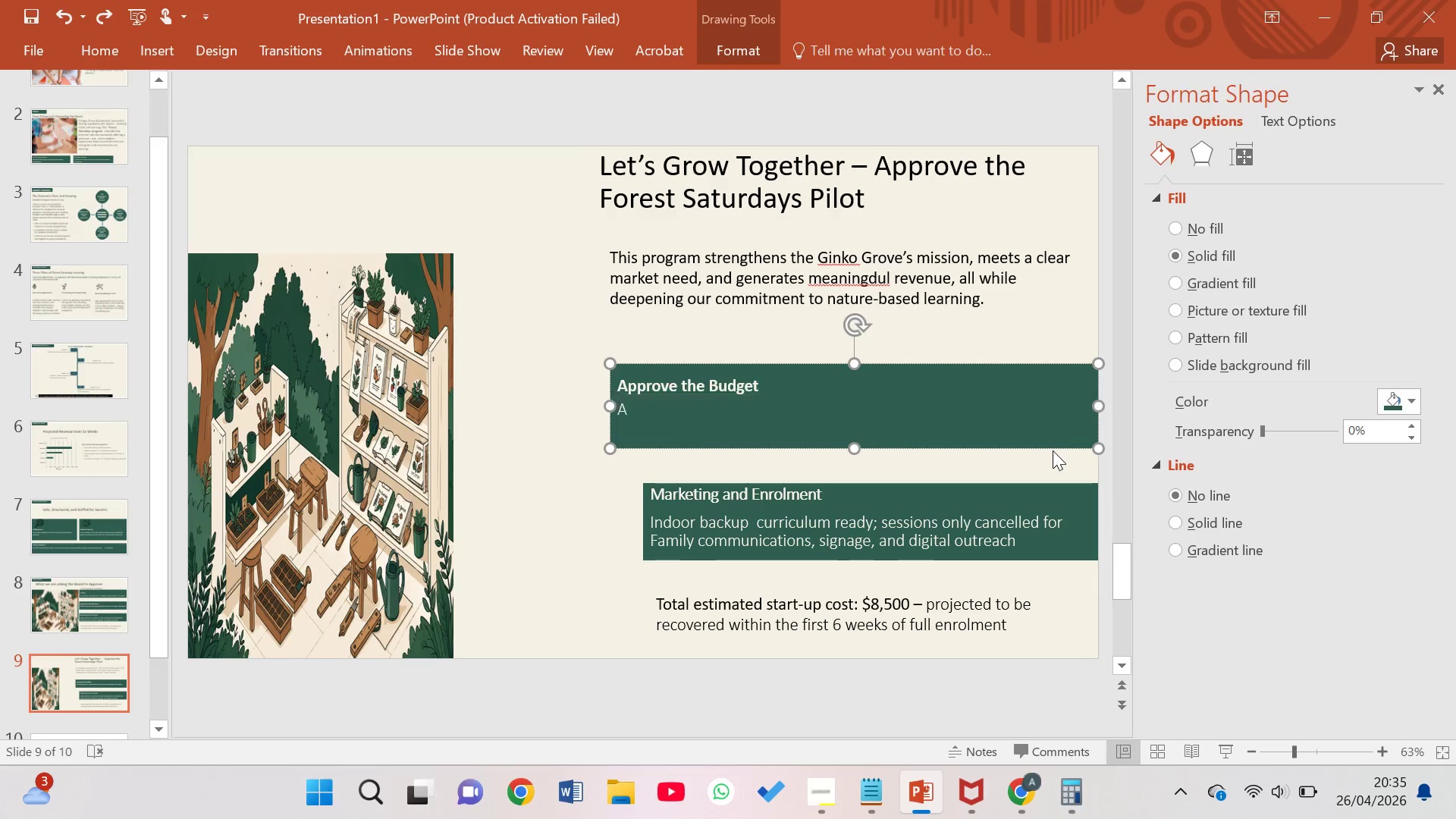 
key(Shift+A)
 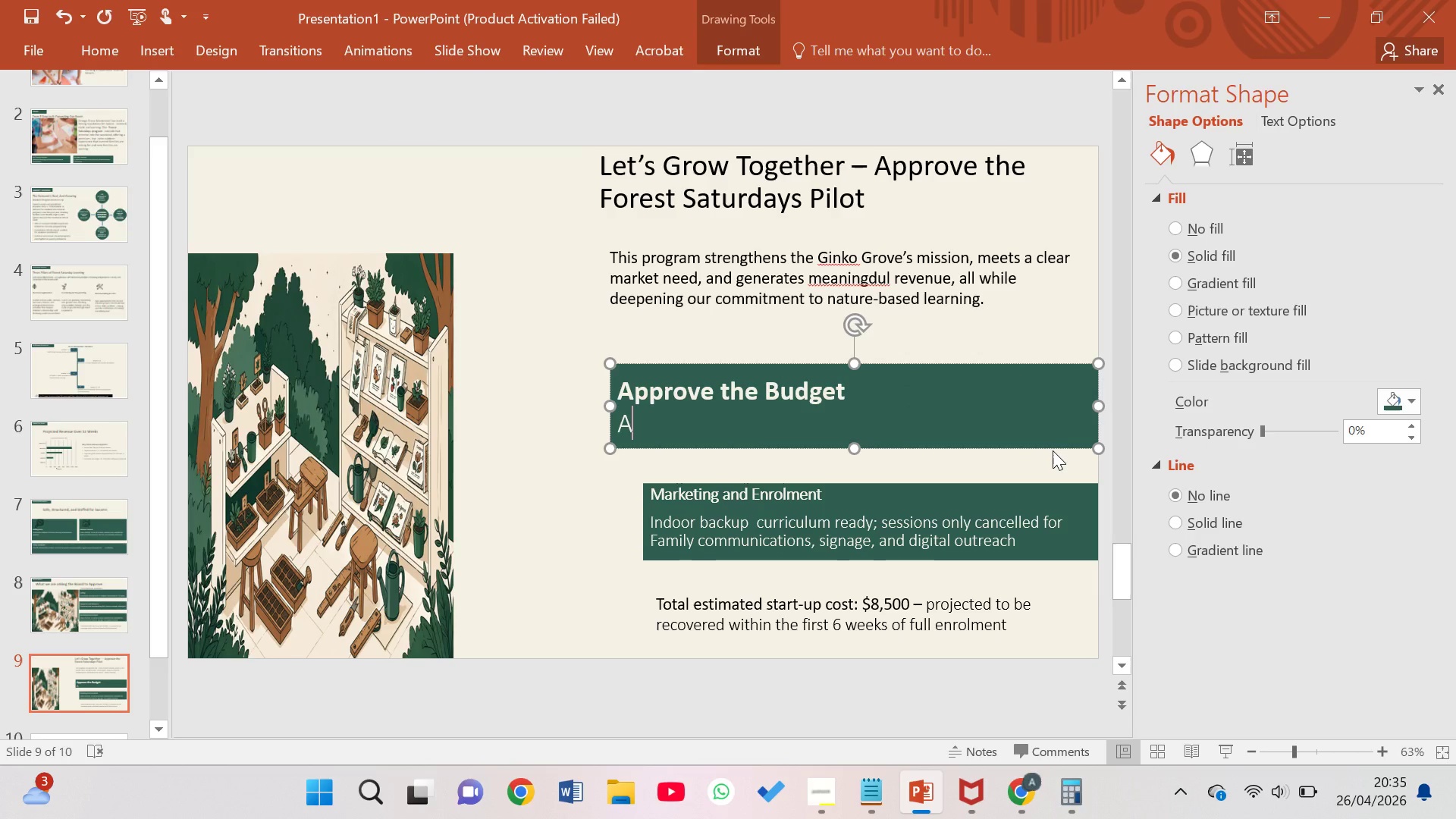 
key(Control+Z)
 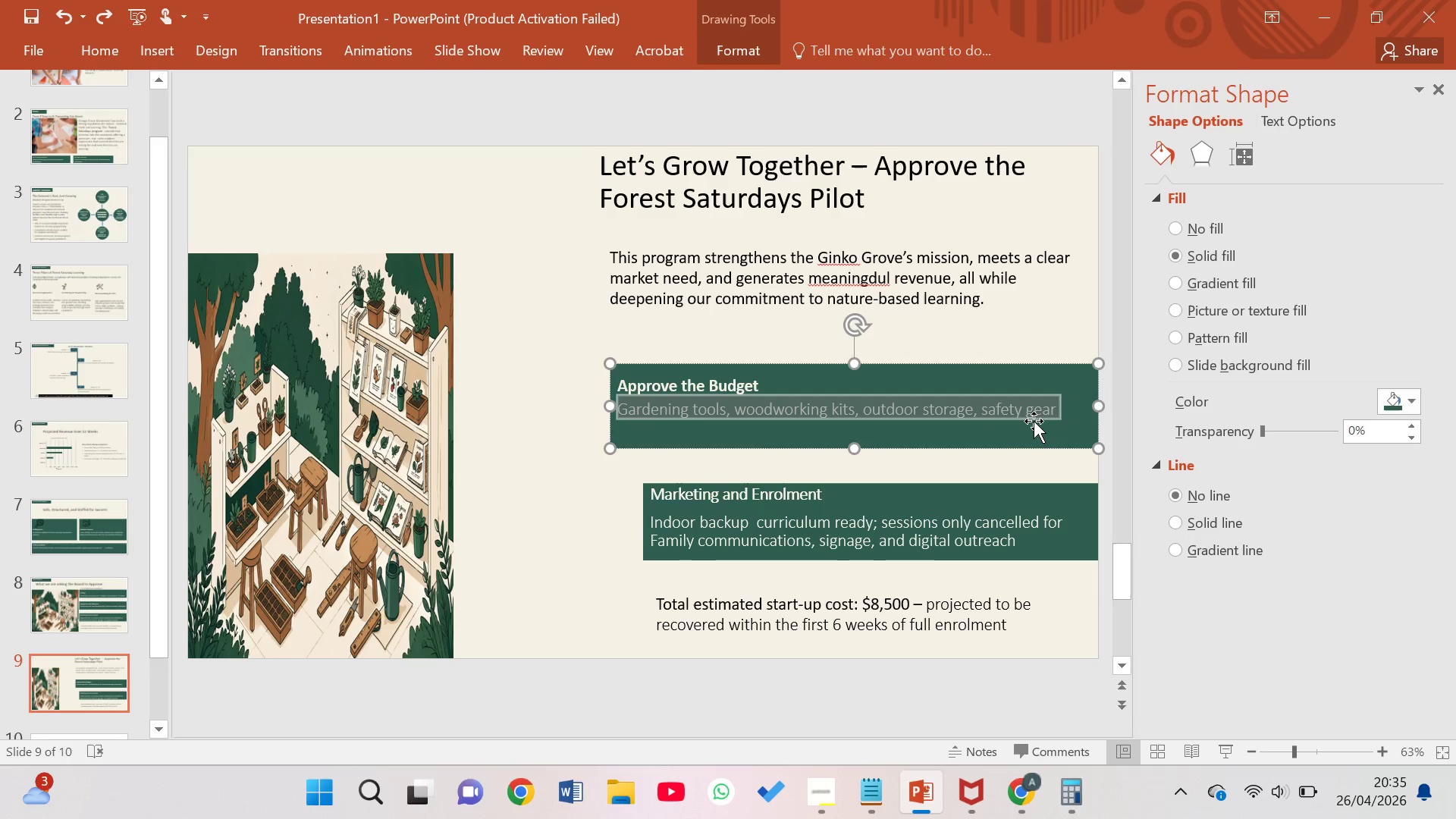 
left_click([1021, 413])
 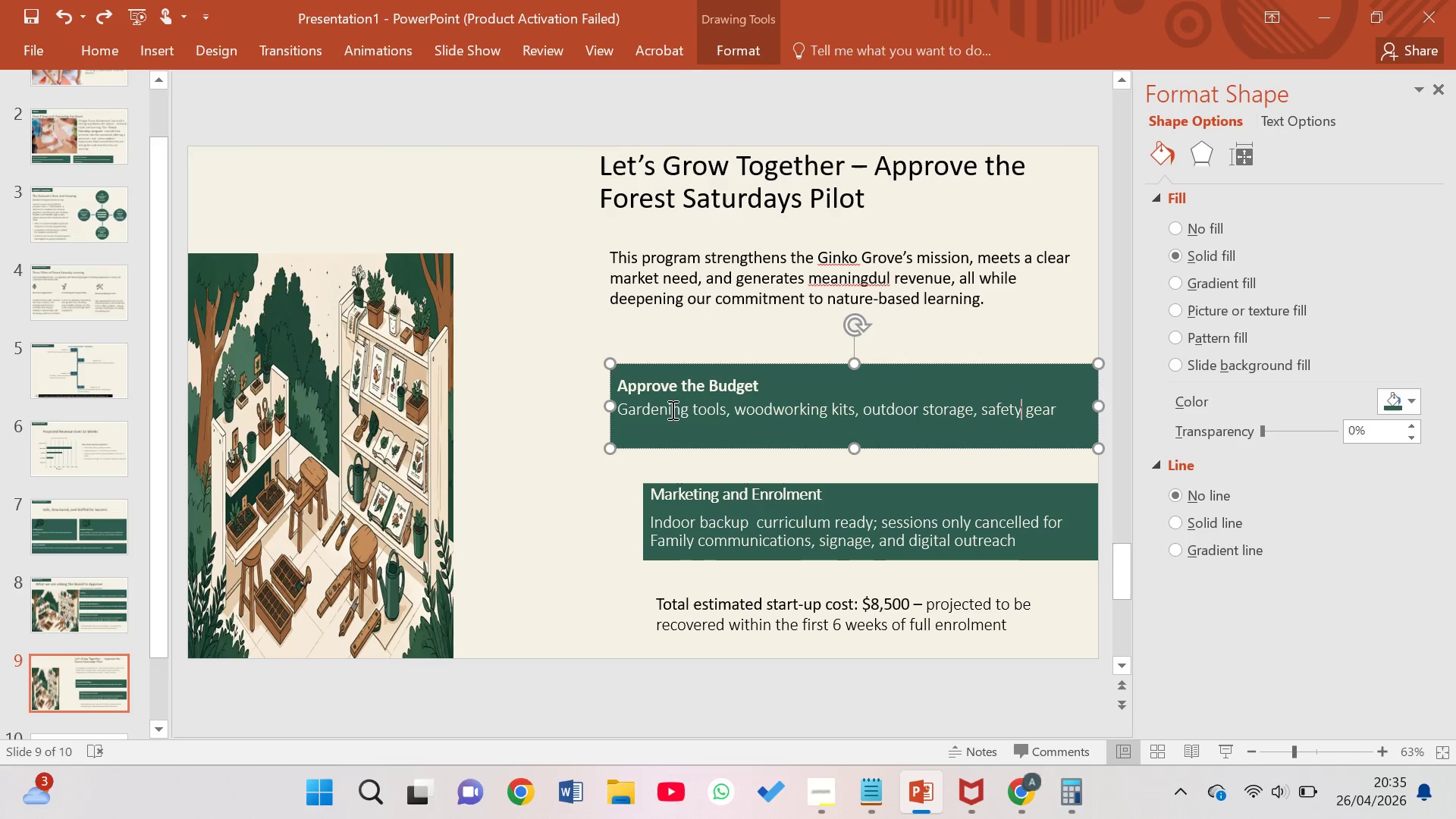 
left_click_drag(start_coordinate=[688, 407], to_coordinate=[980, 422])
 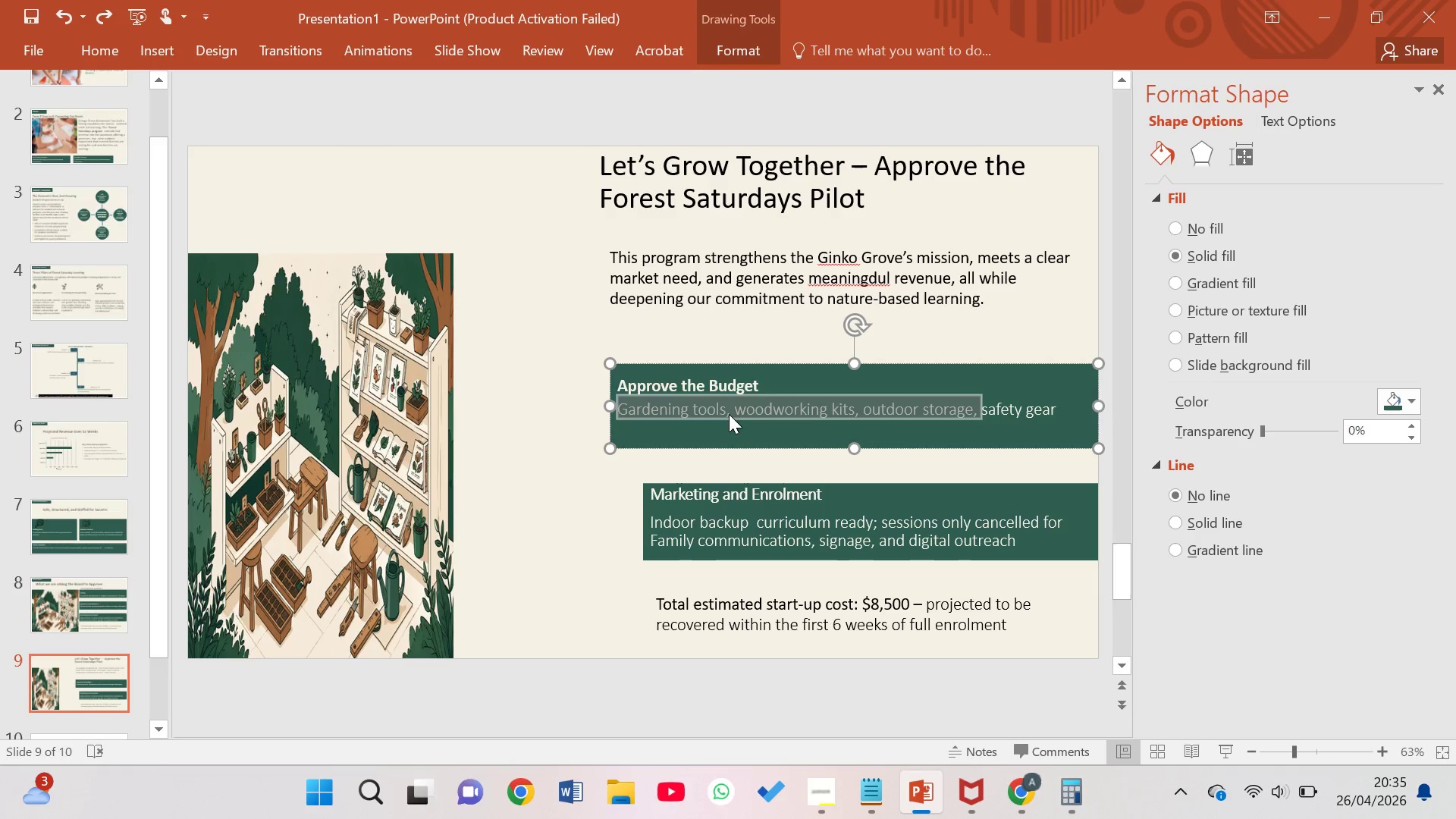 
left_click([726, 414])
 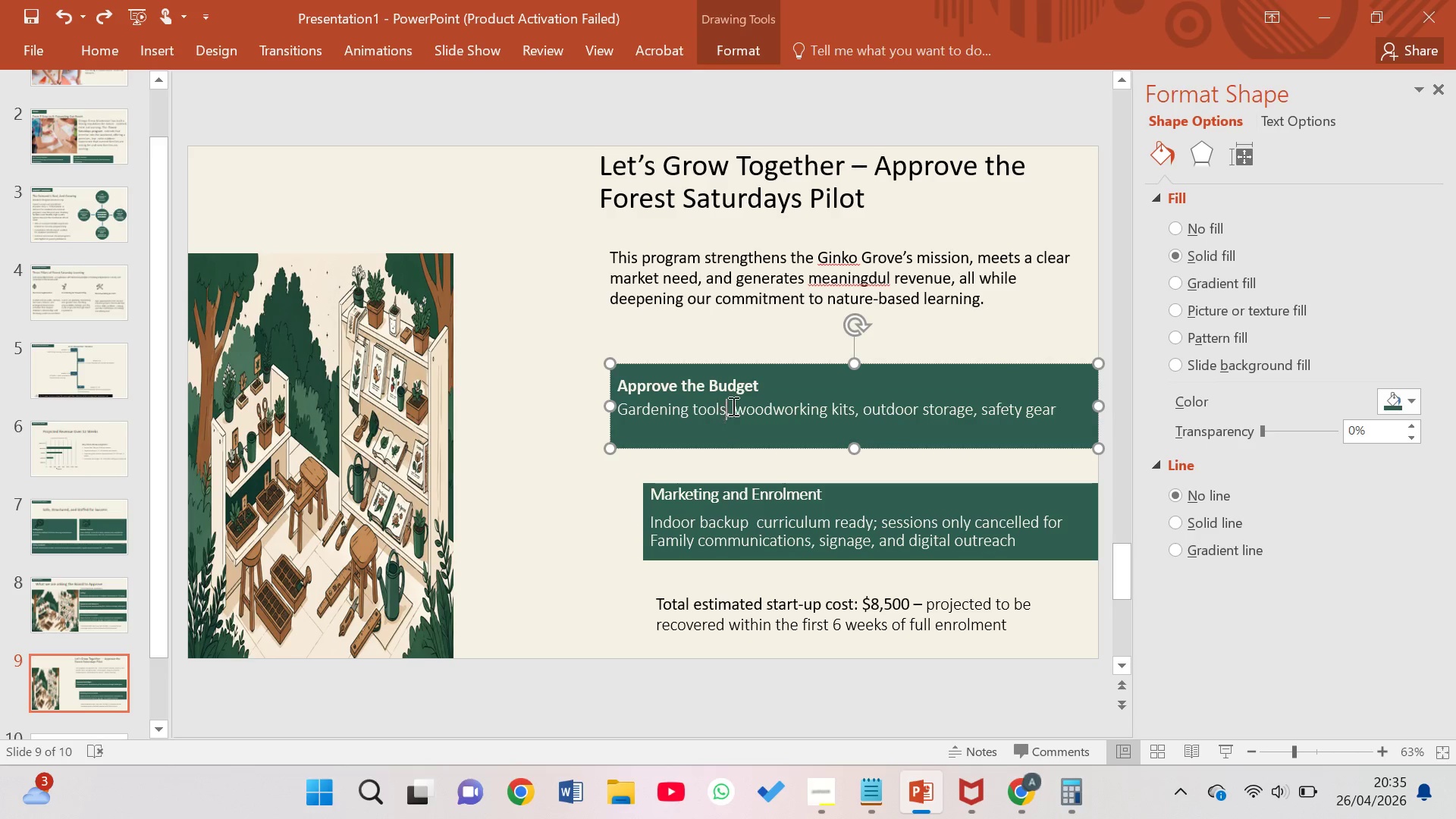 
left_click_drag(start_coordinate=[745, 404], to_coordinate=[1047, 412])
 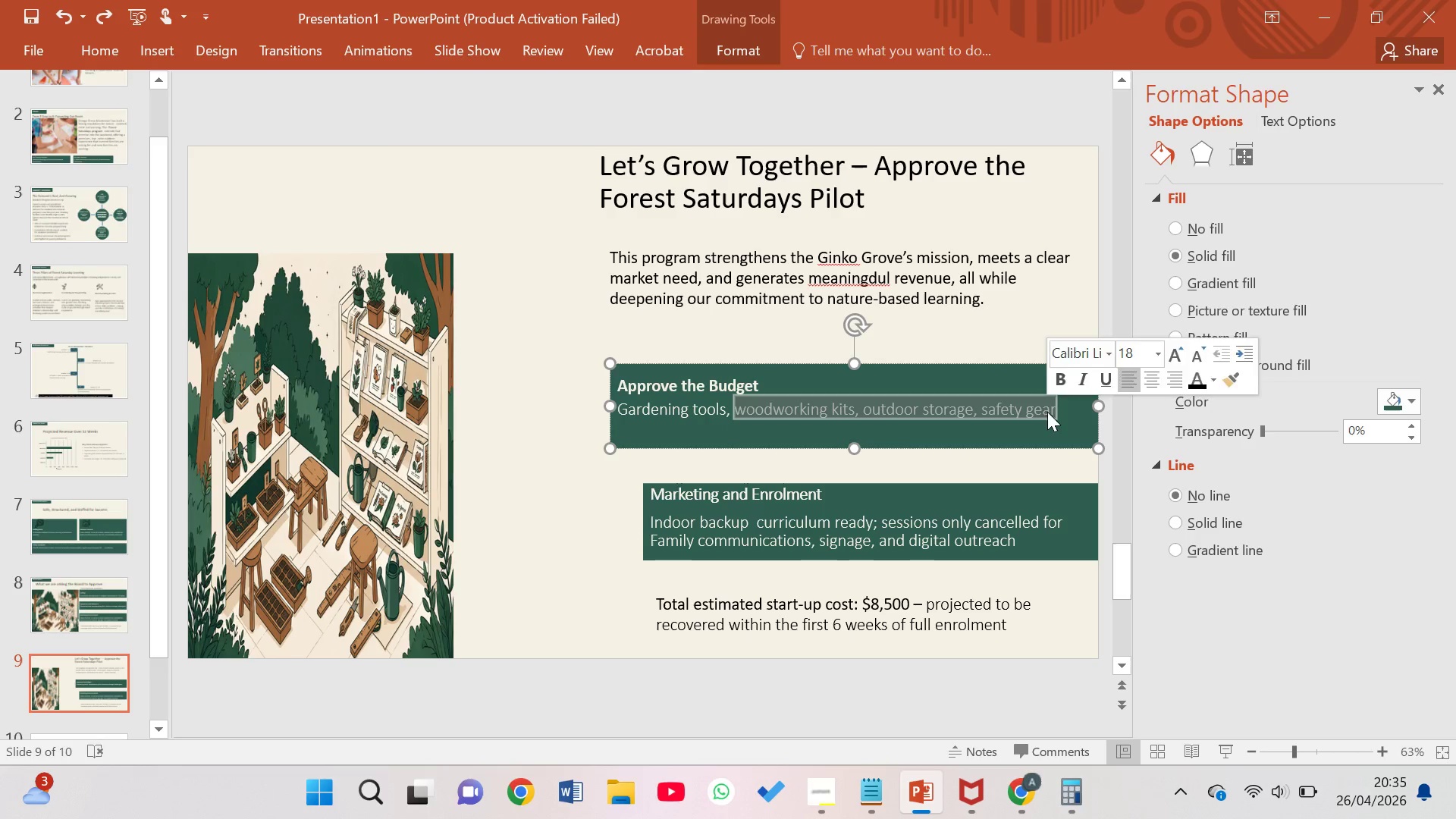 
key(Backspace)
 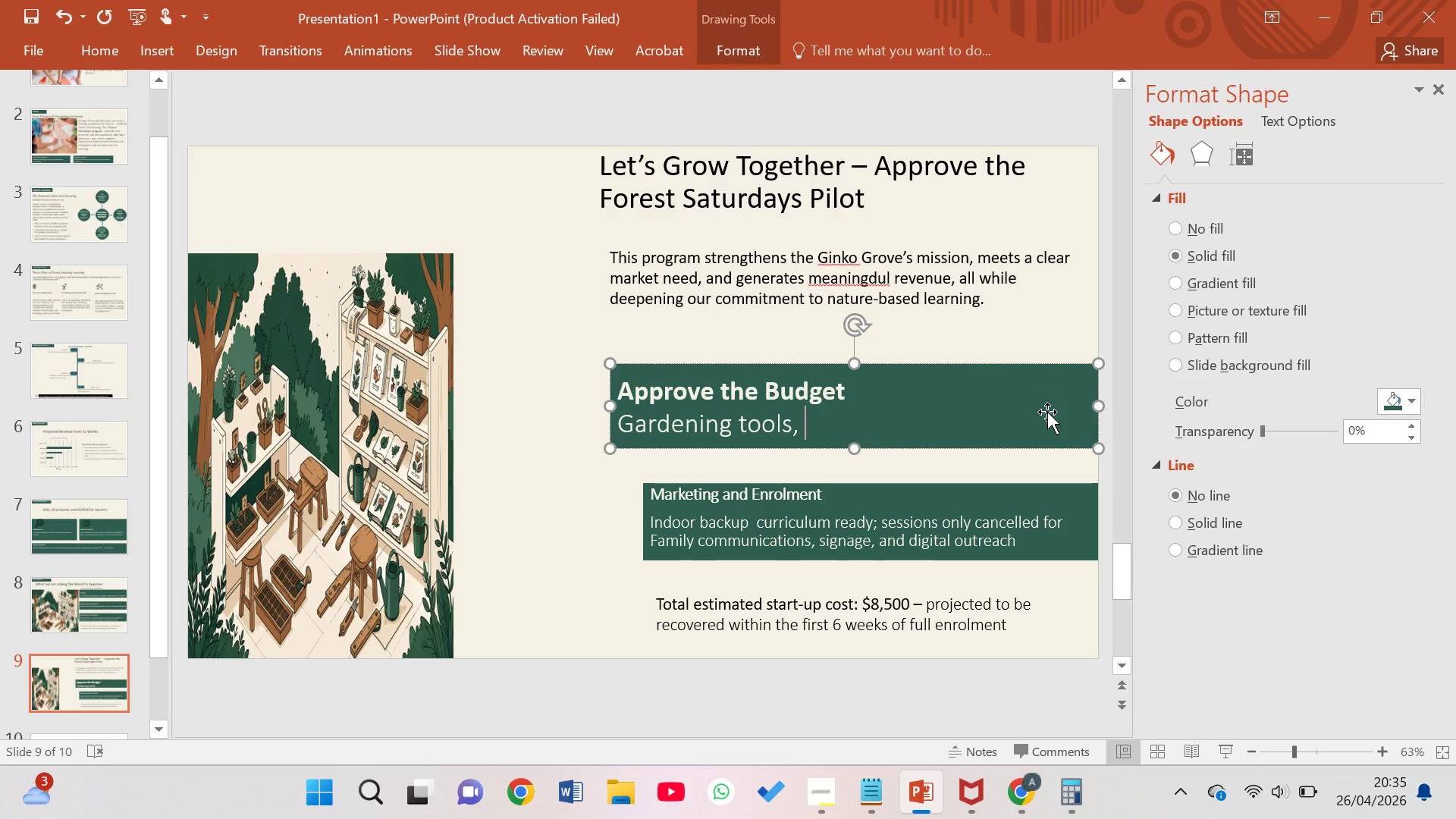 
key(Control+Z)
 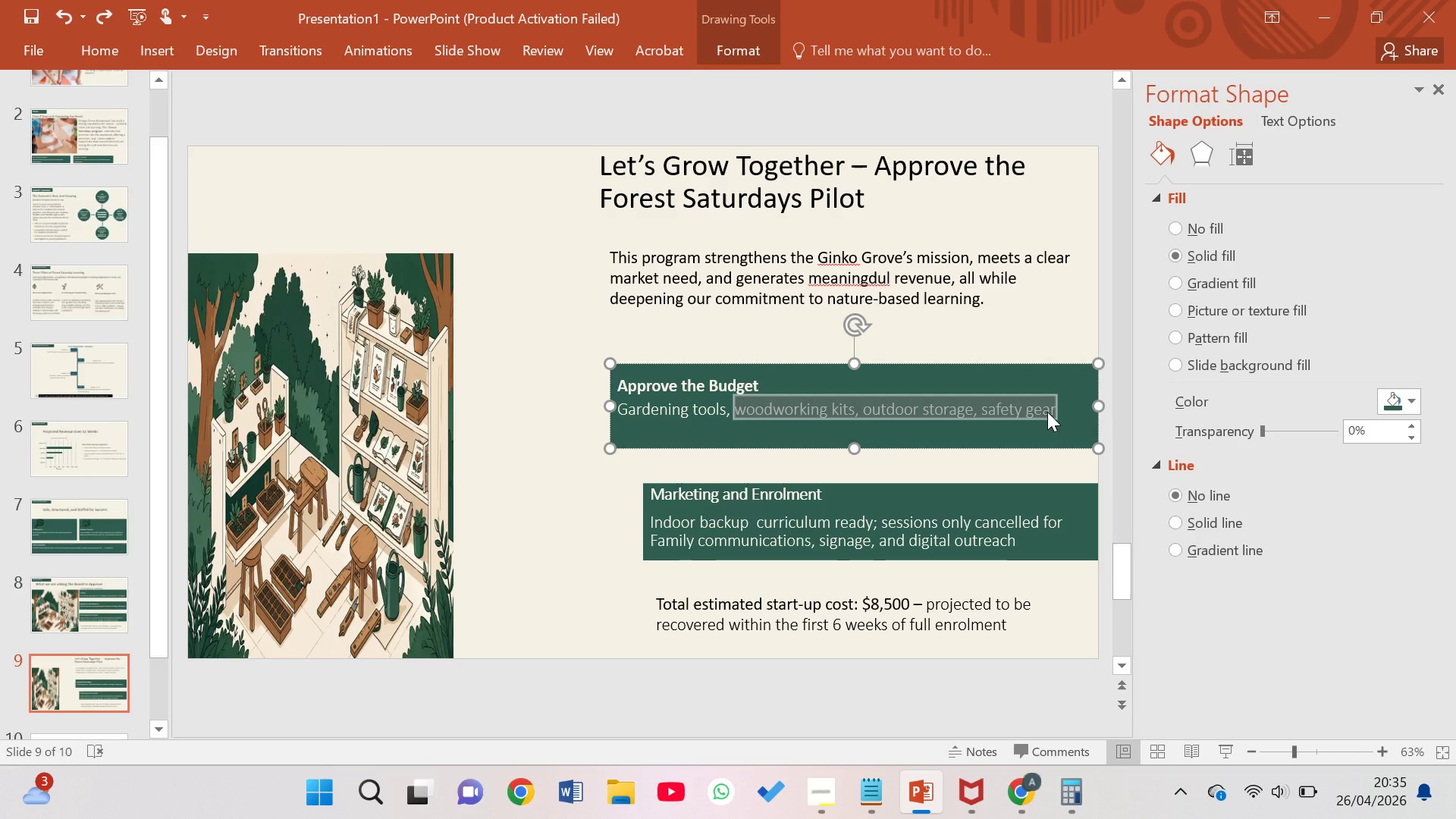 
left_click([1047, 412])
 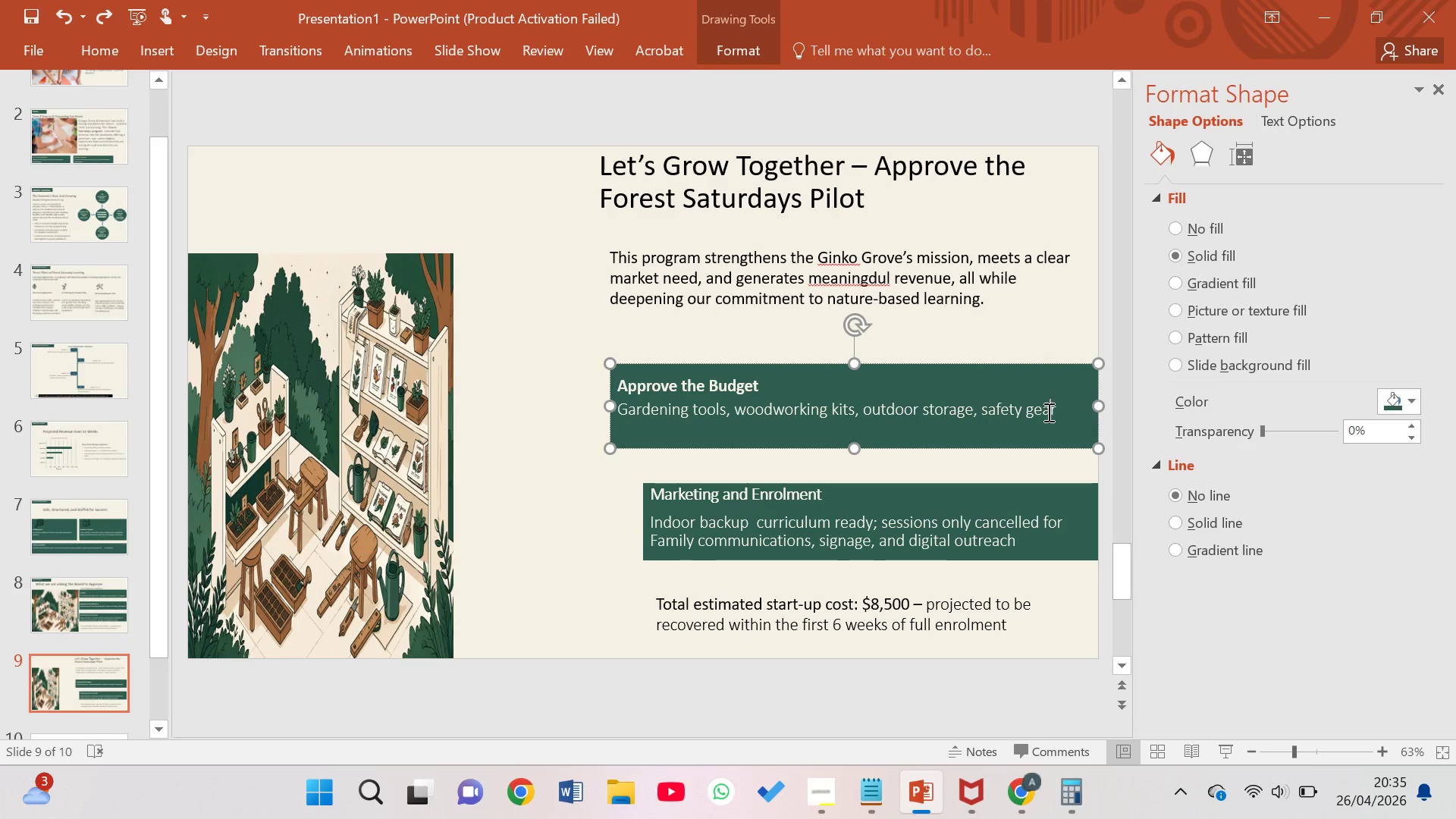 
key(ArrowRight)
 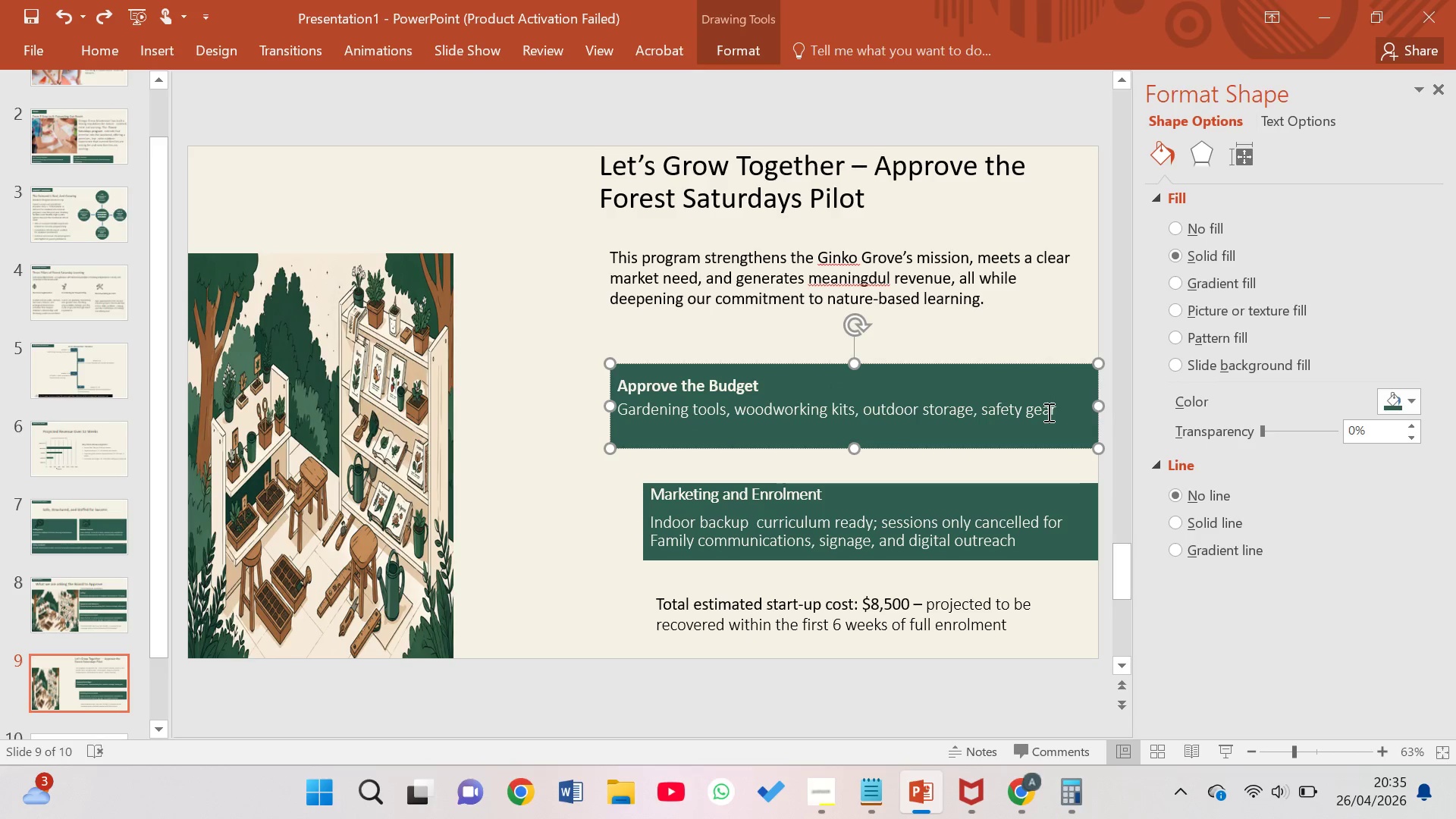 
type( uthorize $8,500 in start-up funding for staffing and euipment)
 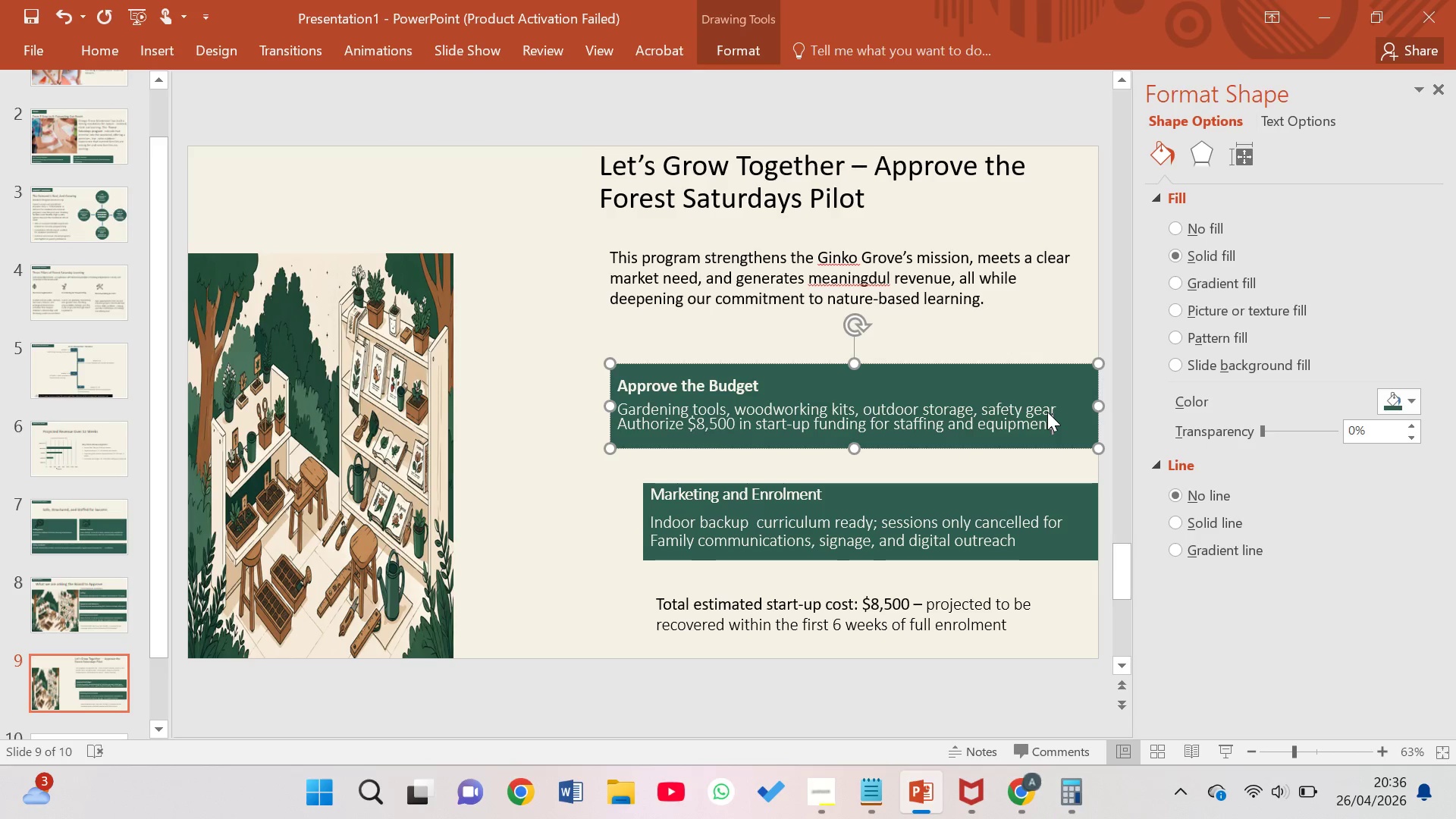 
 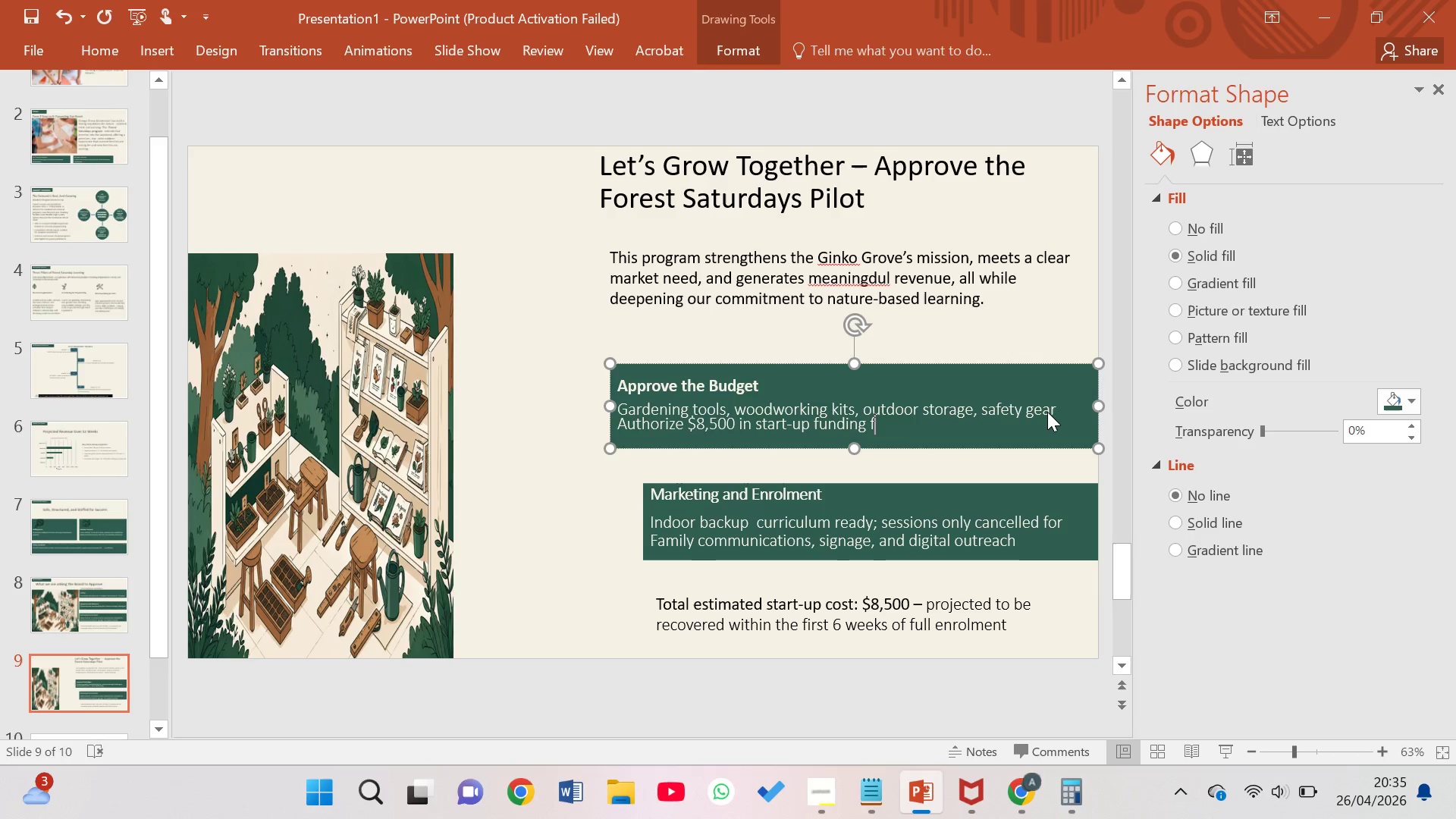 
hold_key(key=Q, duration=0.33)
 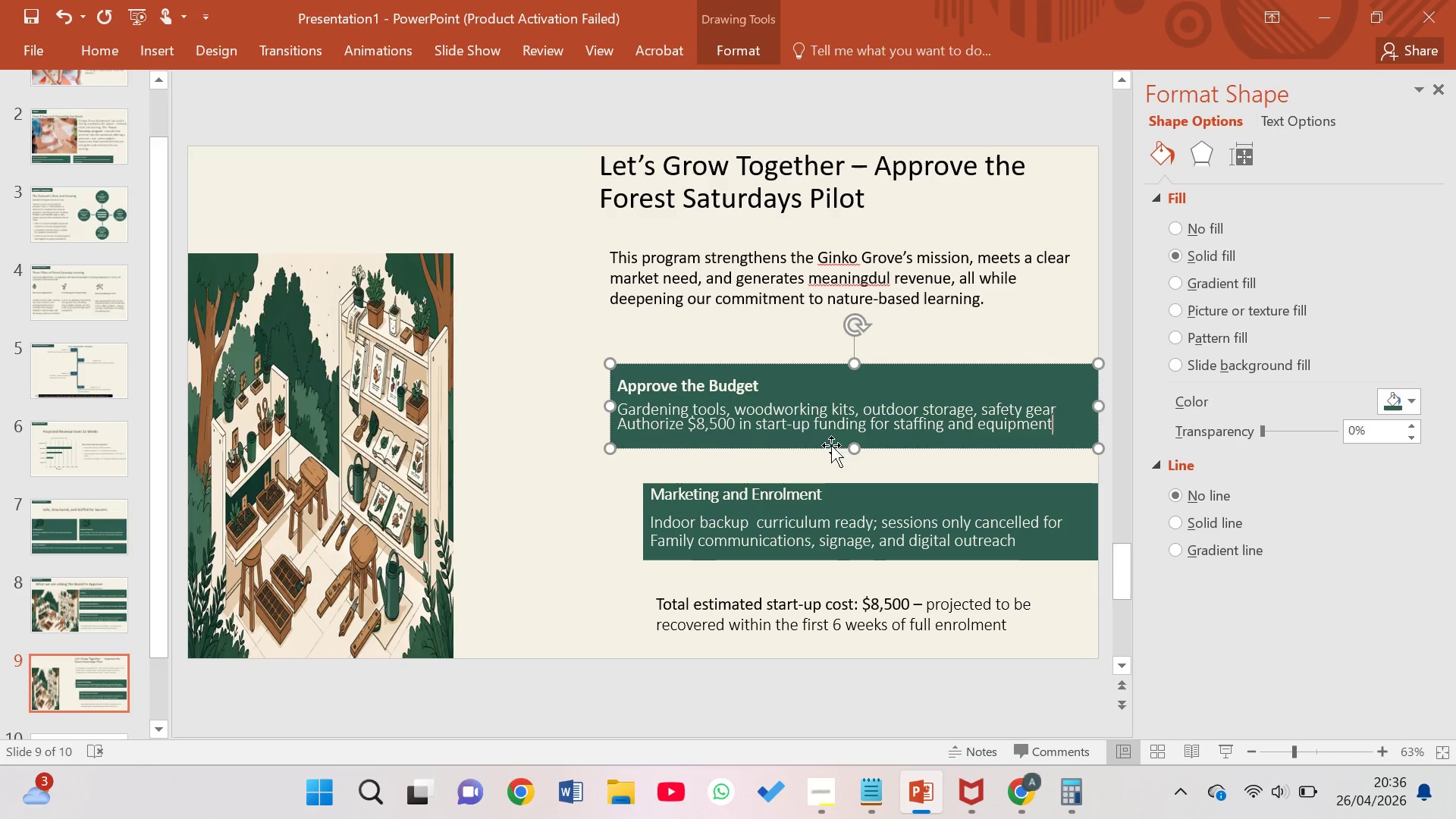 
key(ArrowUp)
 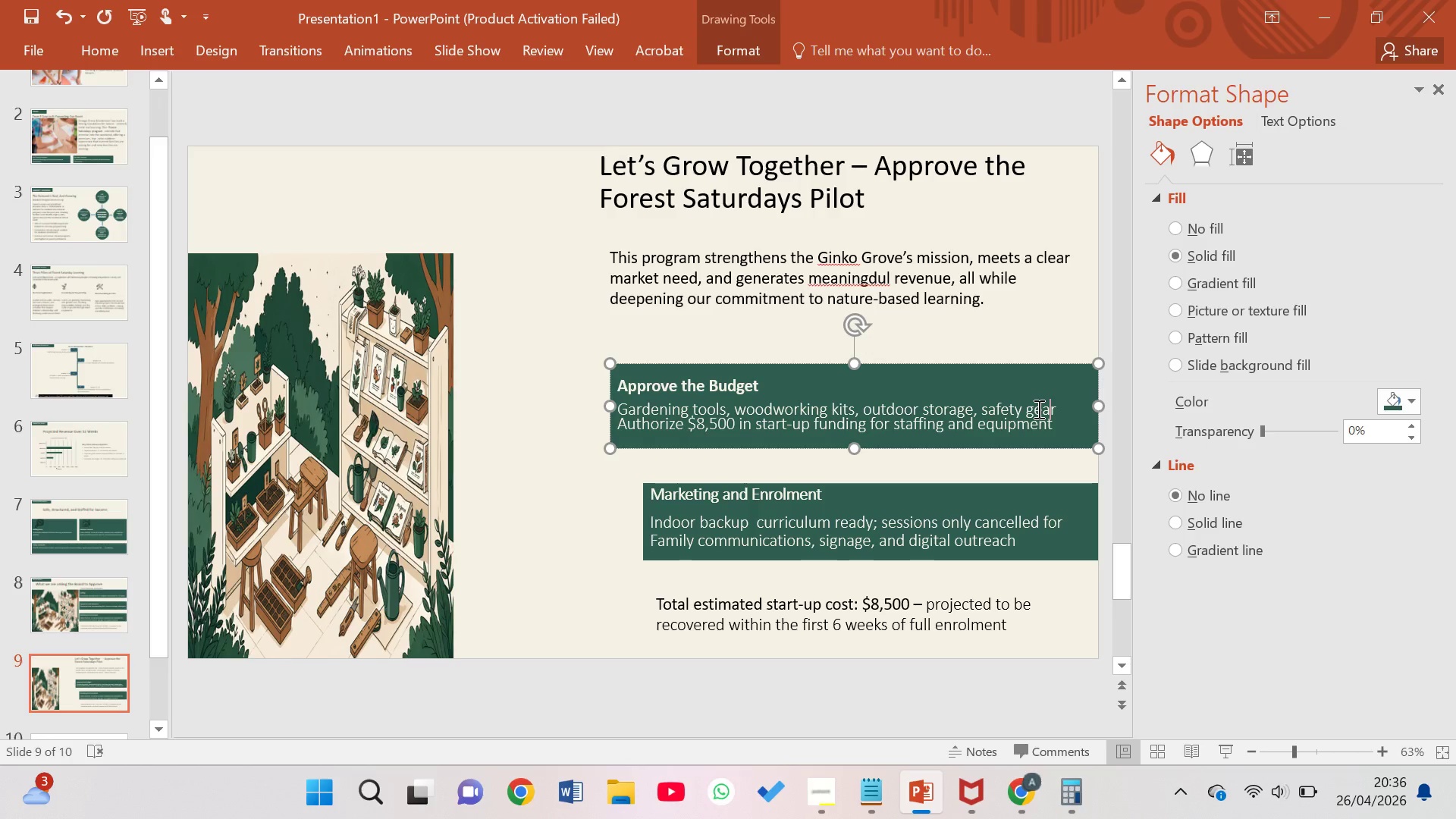 
key(ArrowRight)
 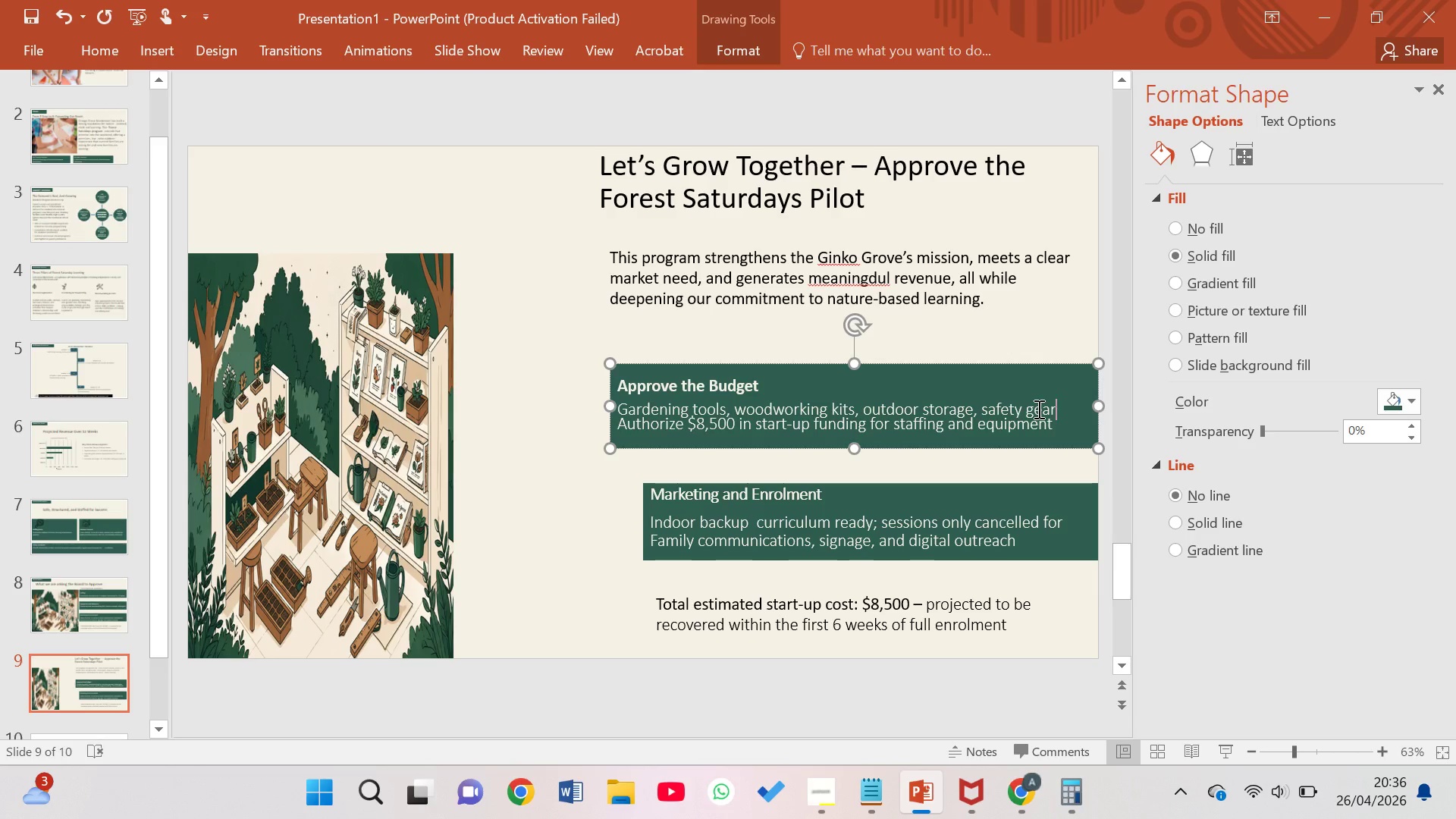 
key(Backspace)
 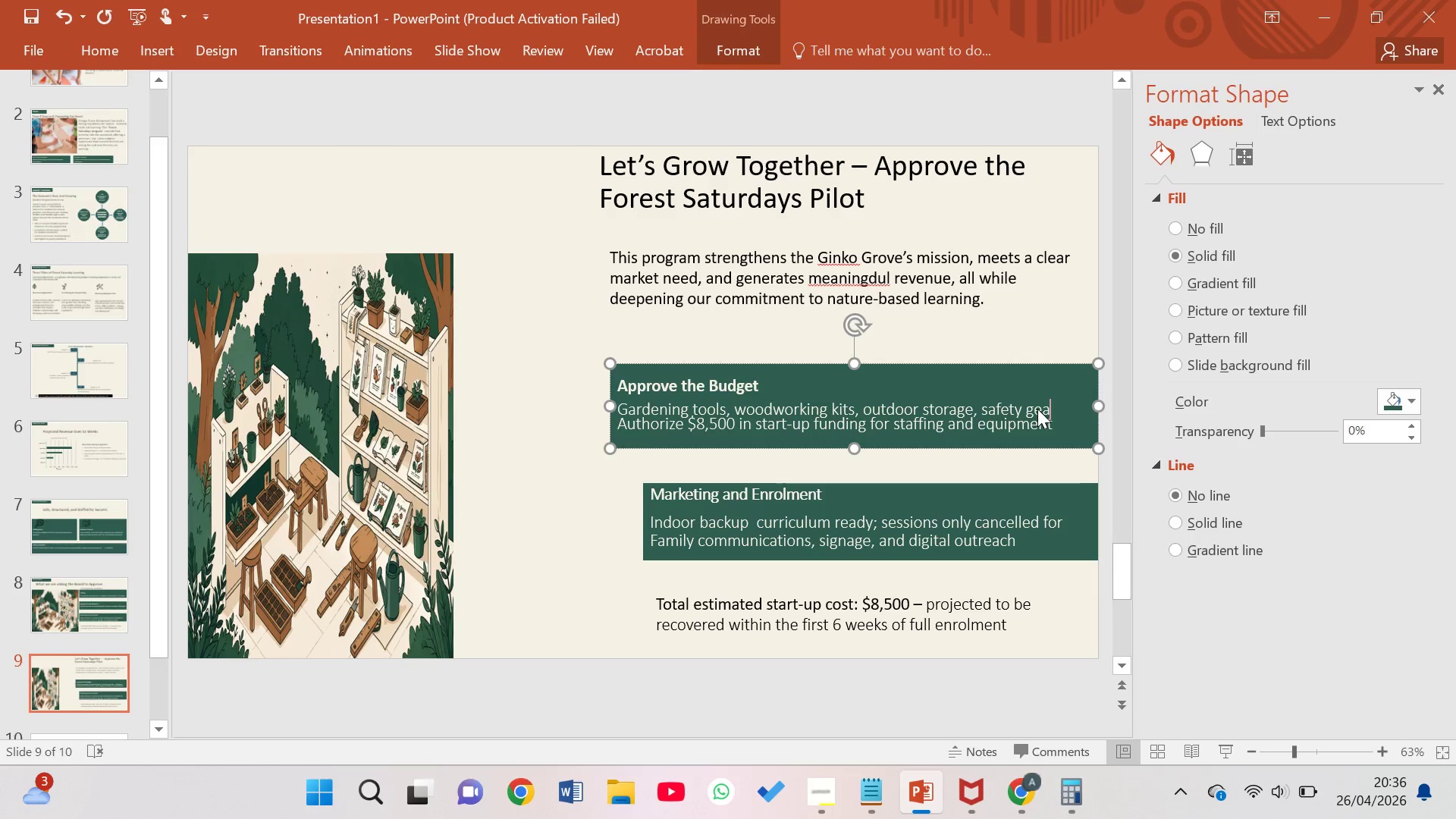 
hold_key(key=Backspace, duration=1.5)
 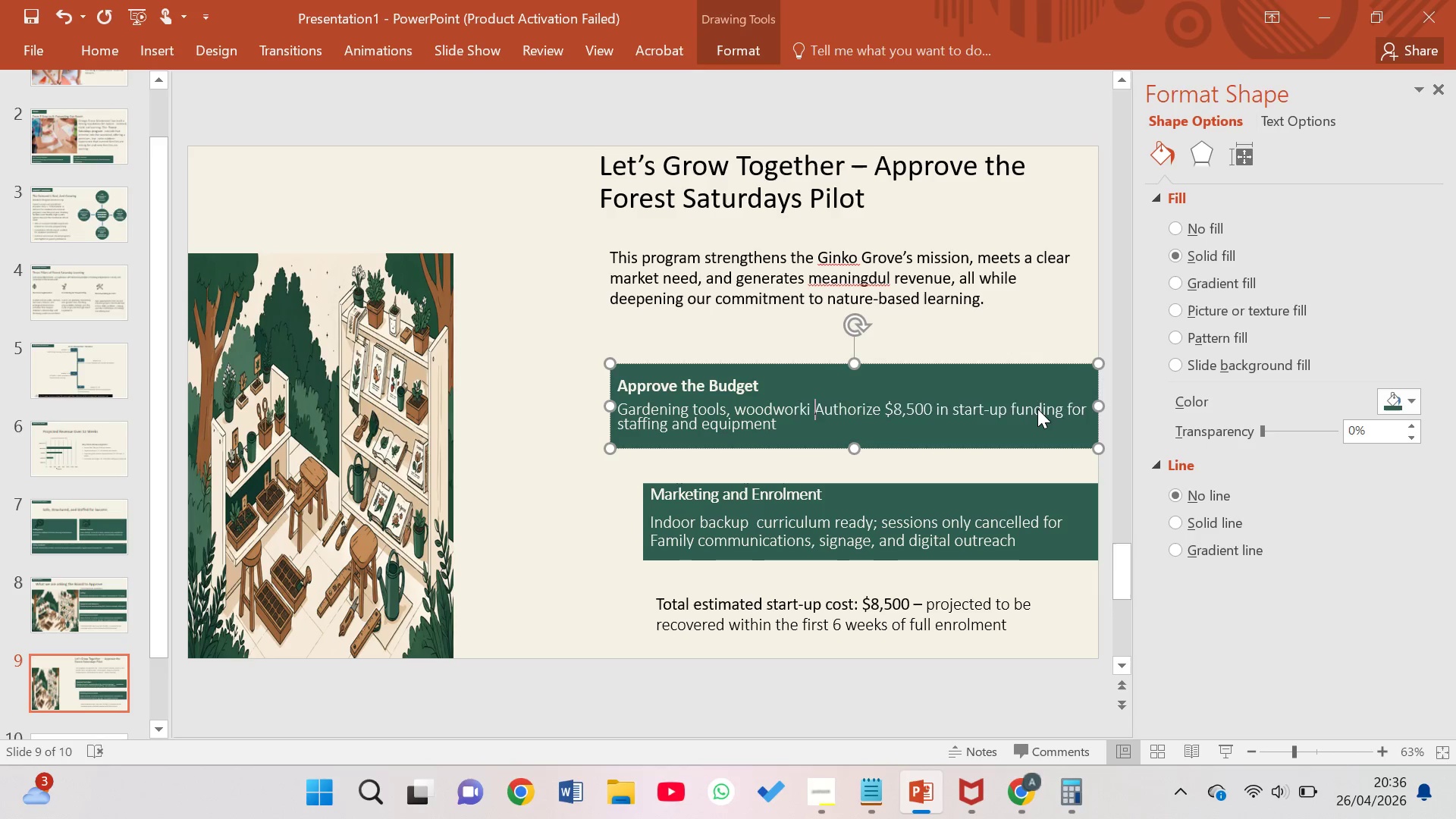 
hold_key(key=Backspace, duration=1.11)
 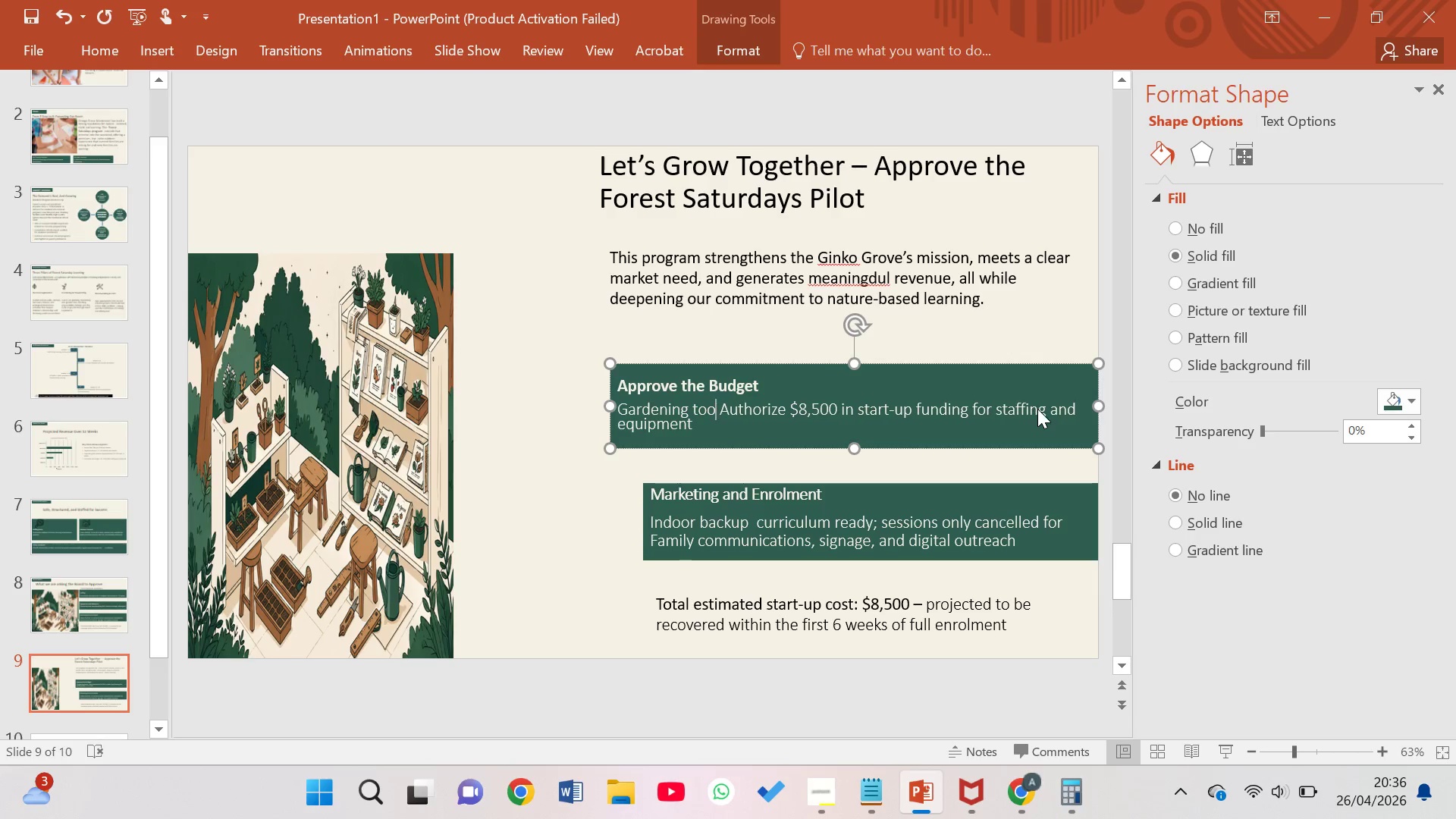 
key(Backspace)
 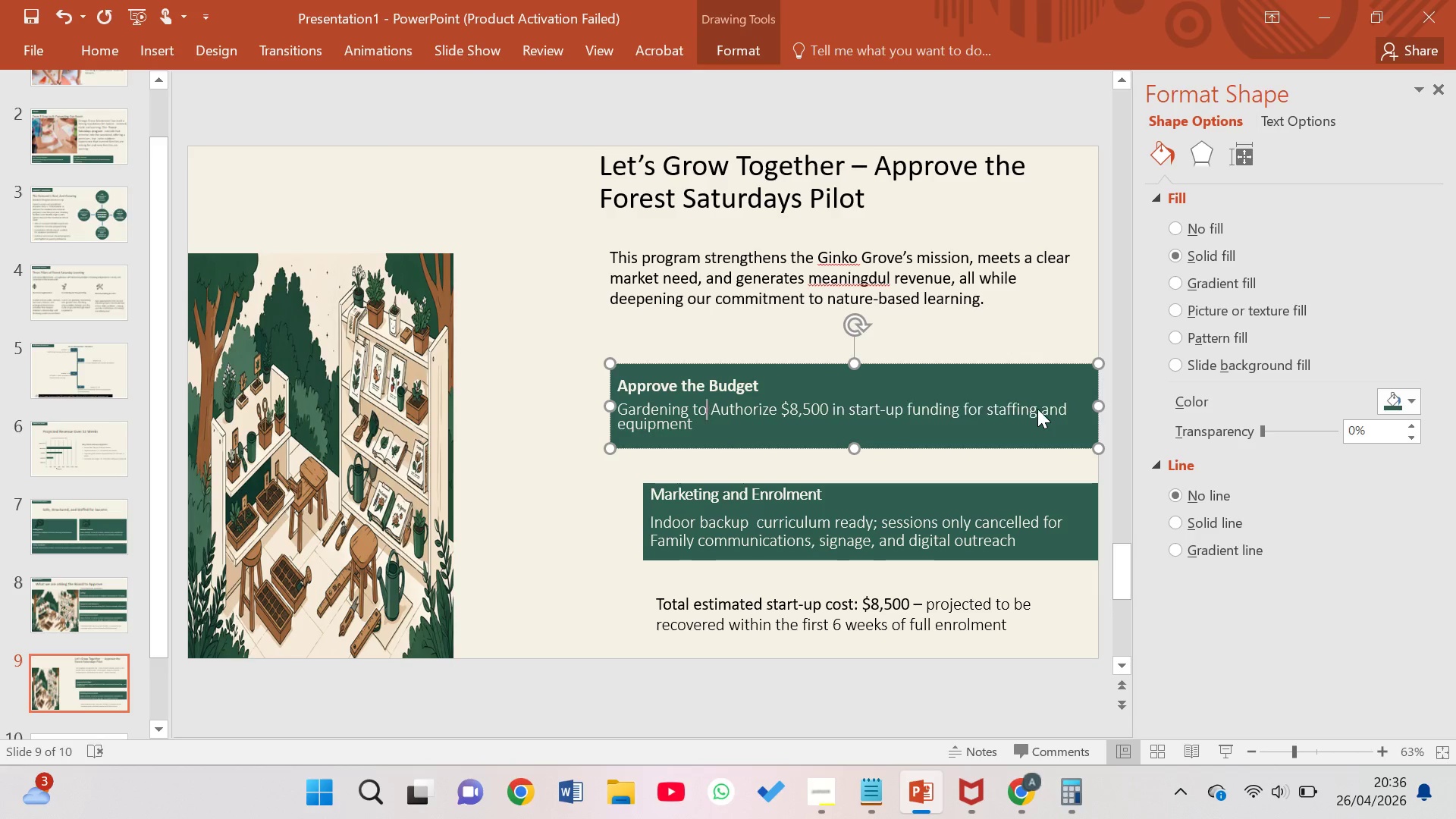 
key(Backspace)
 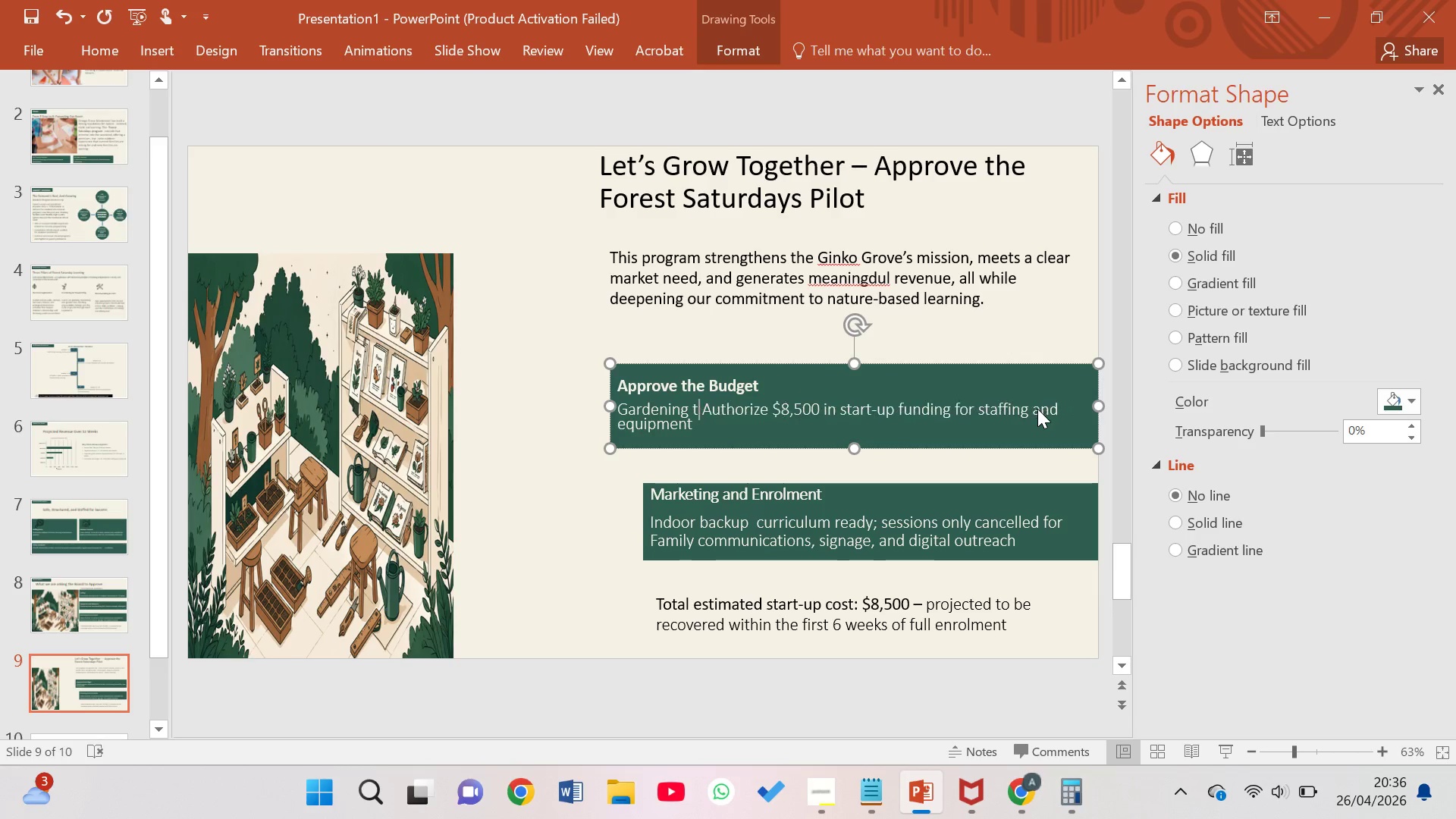 
key(Backspace)
 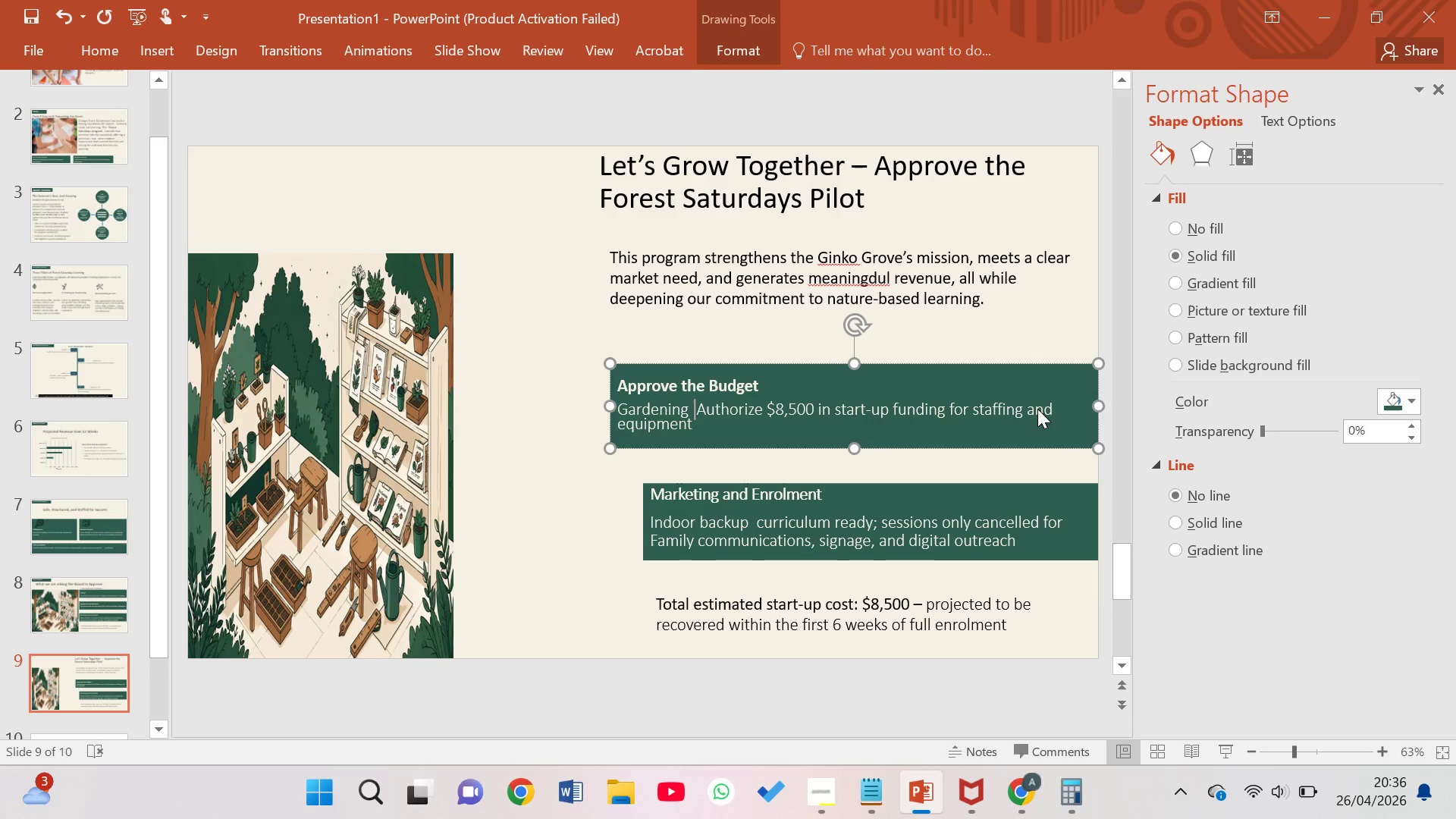 
key(Backspace)
 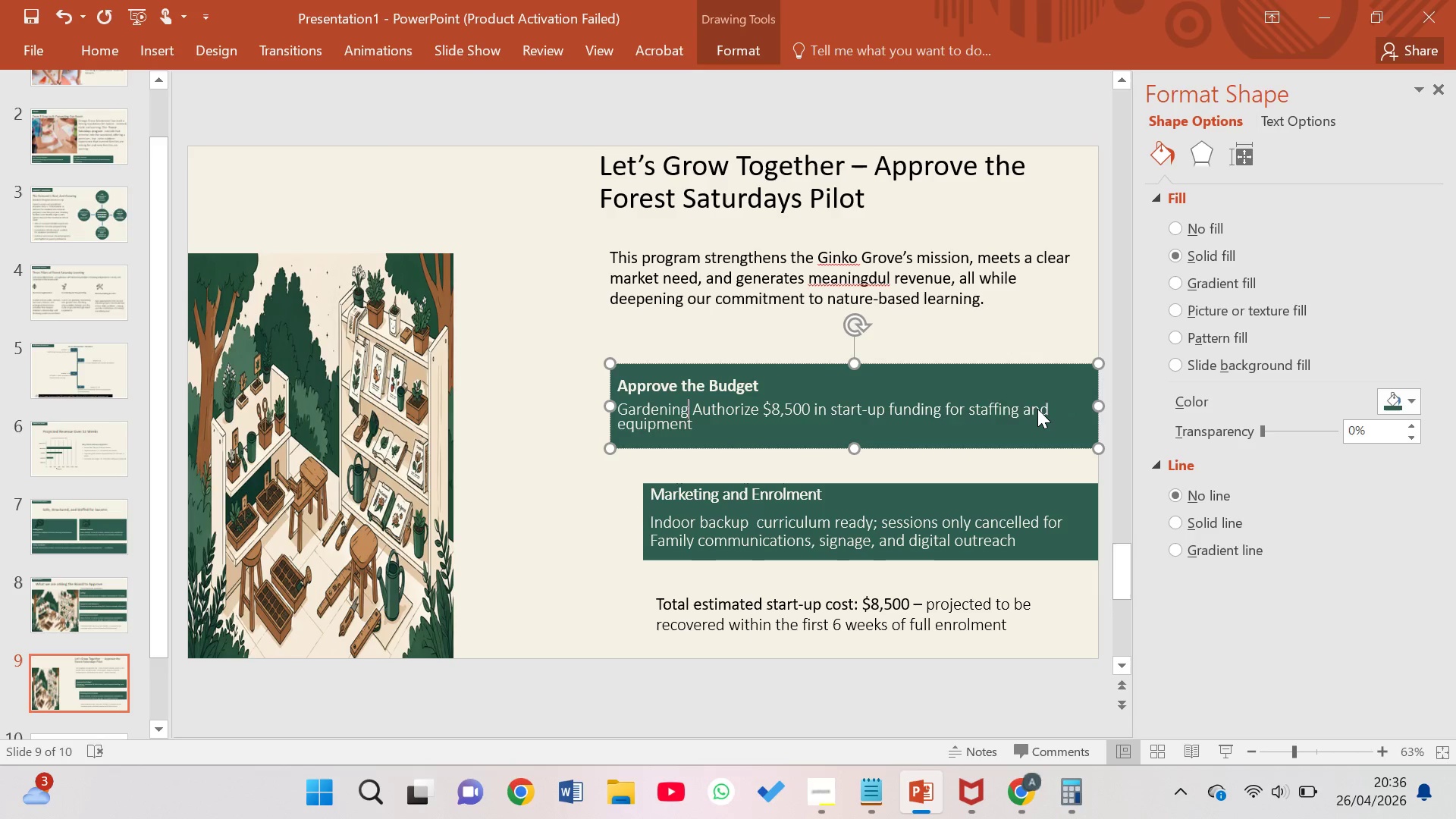 
key(Backspace)
 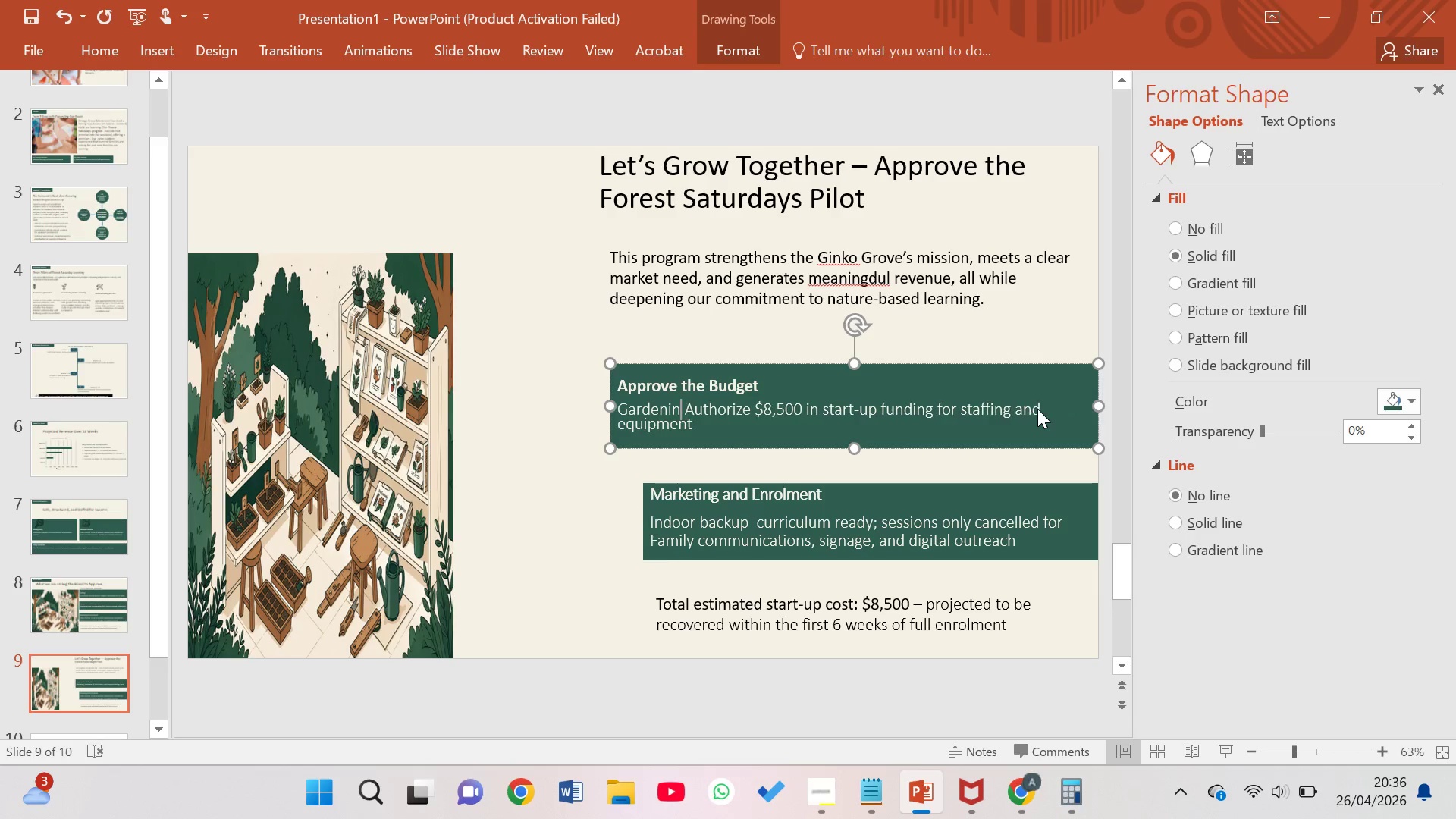 
key(Backspace)
 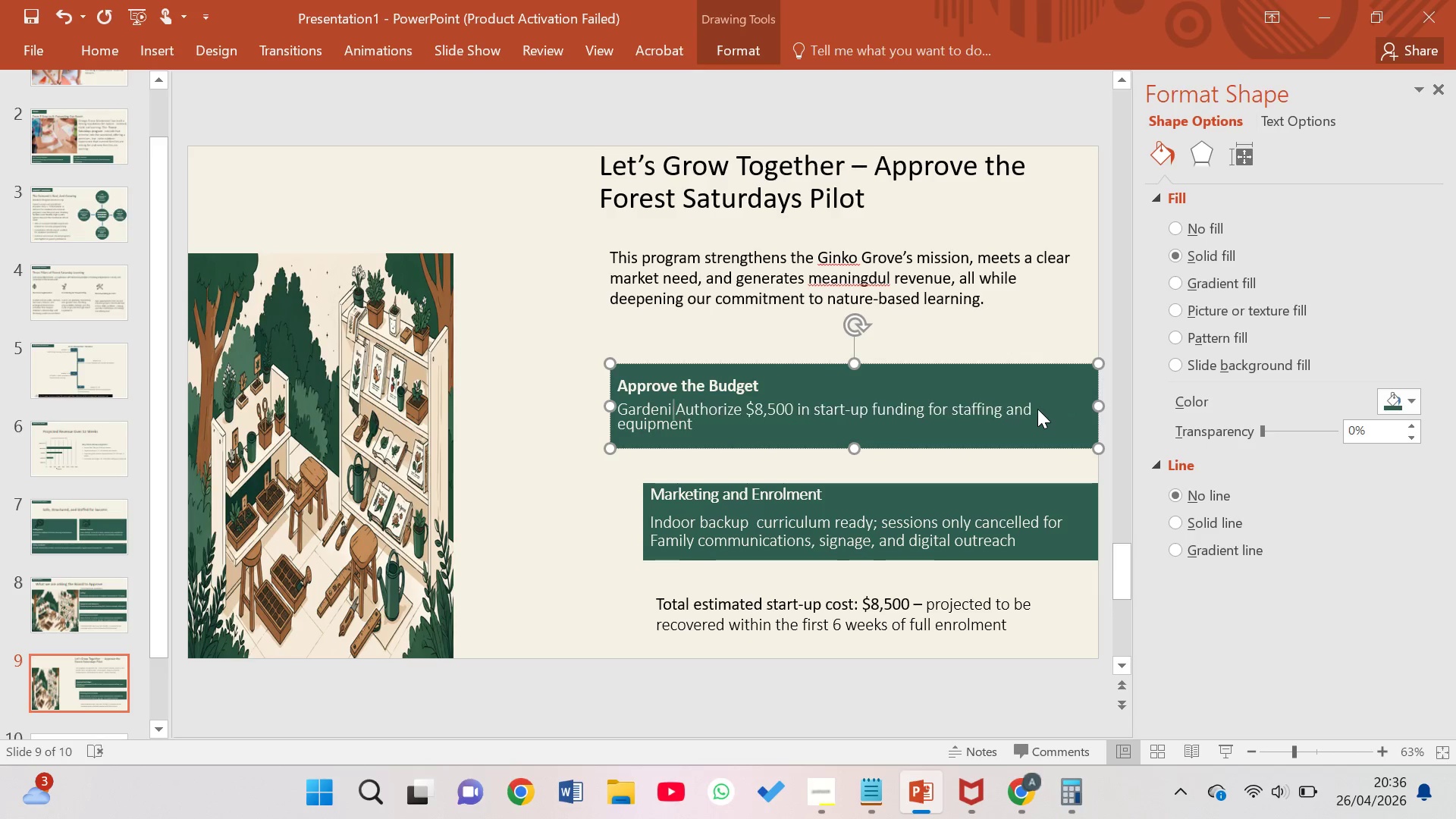 
key(Backspace)
 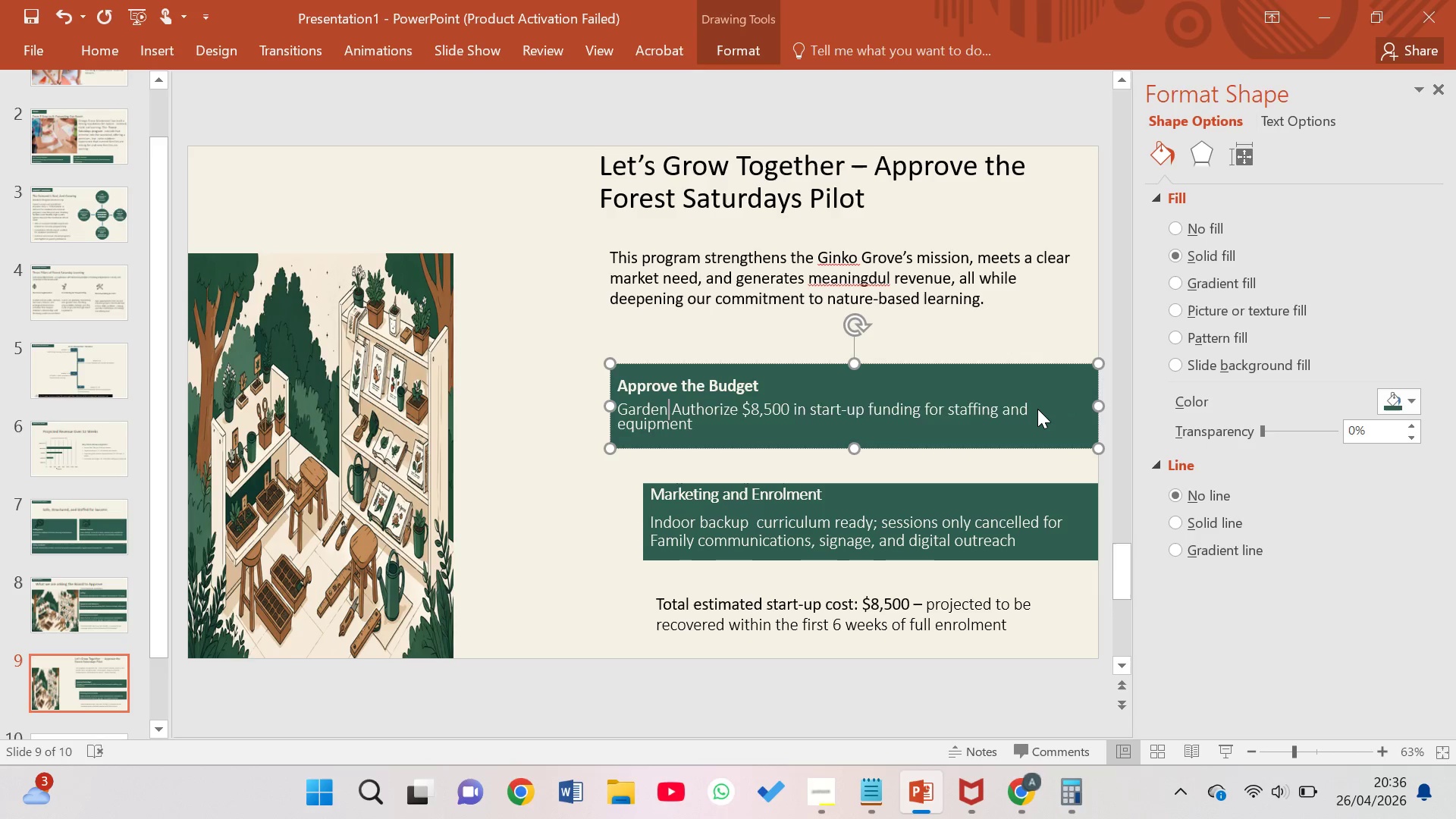 
key(Backspace)
 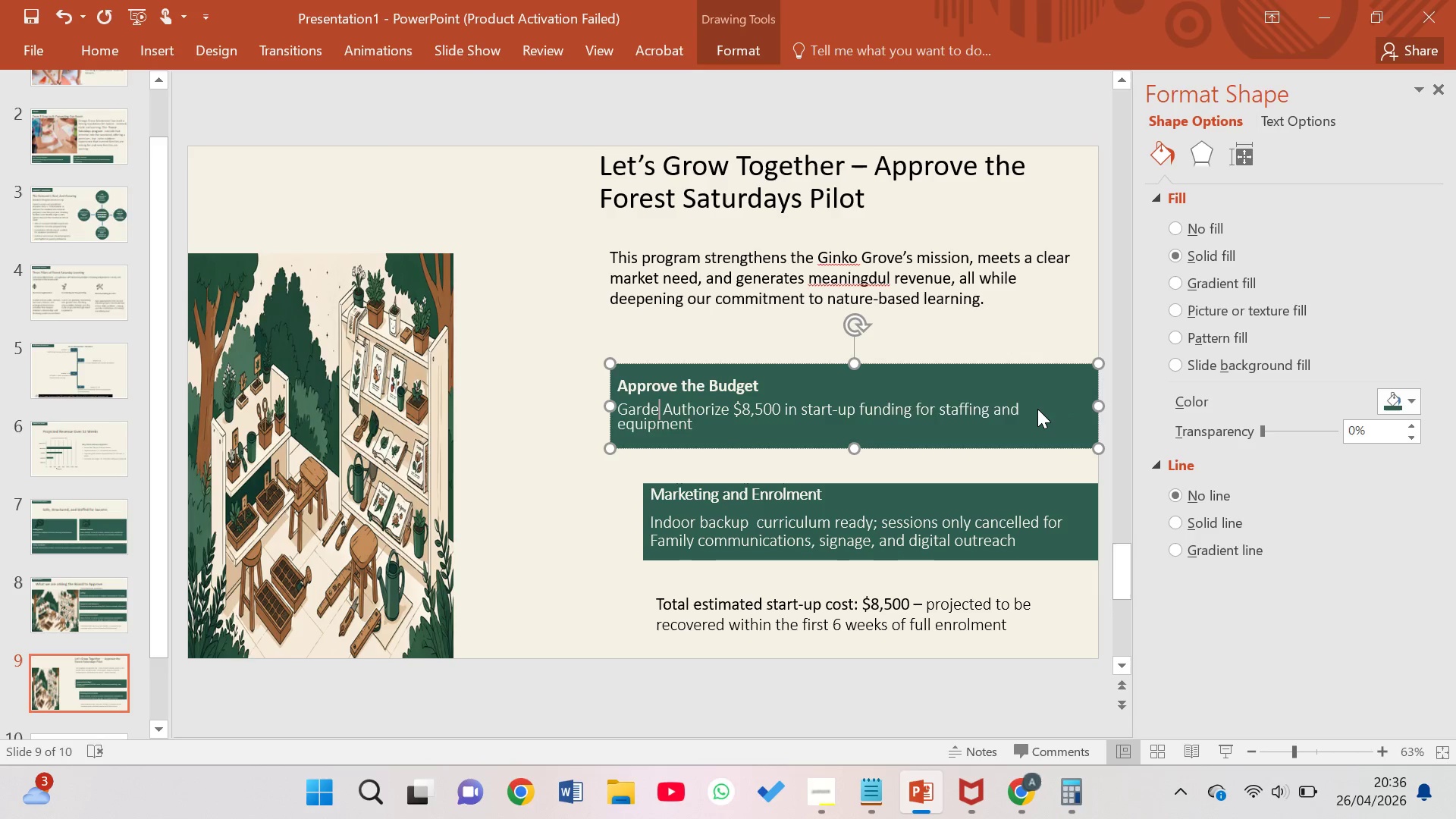 
key(Backspace)
 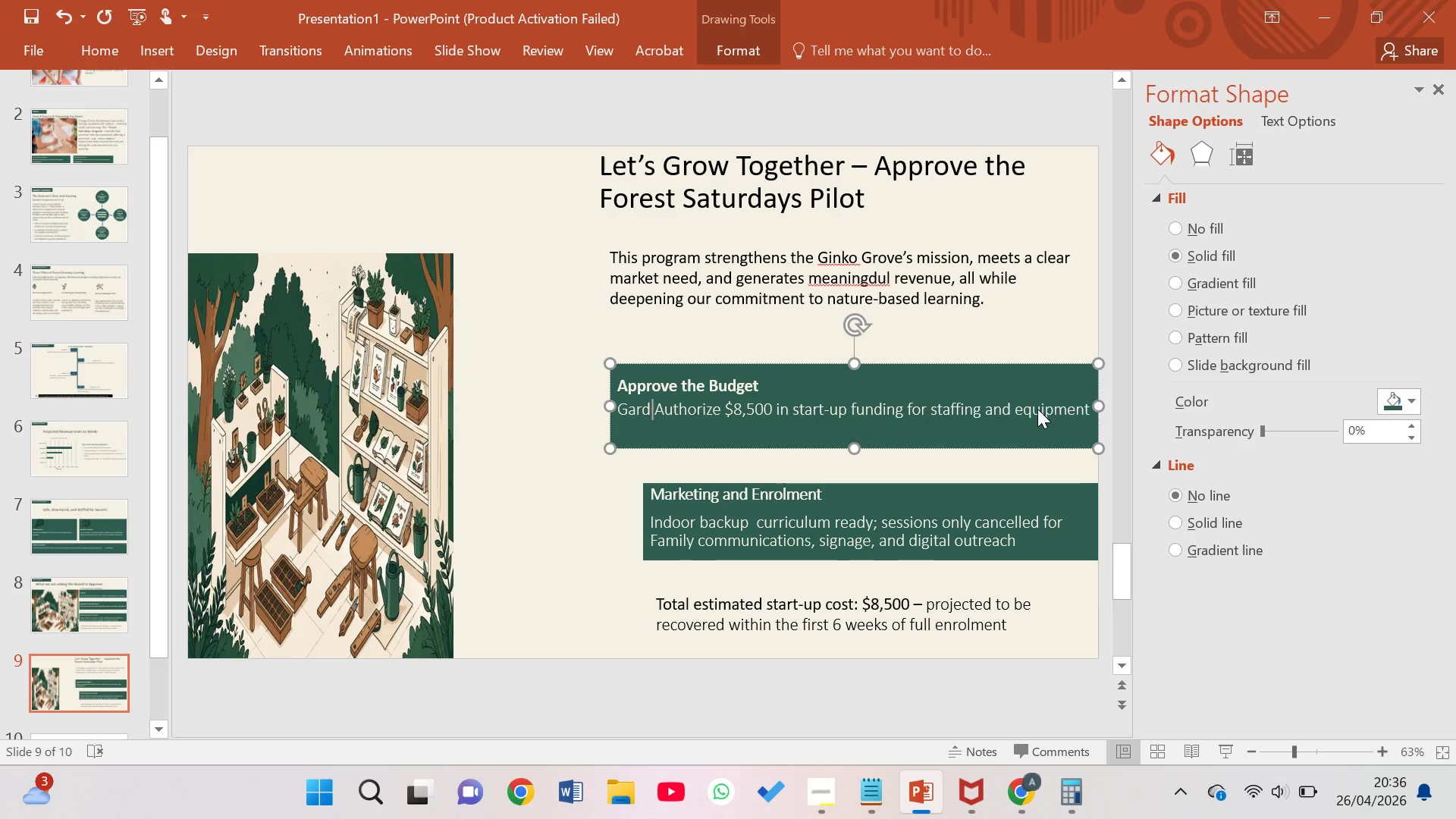 
key(Backspace)
 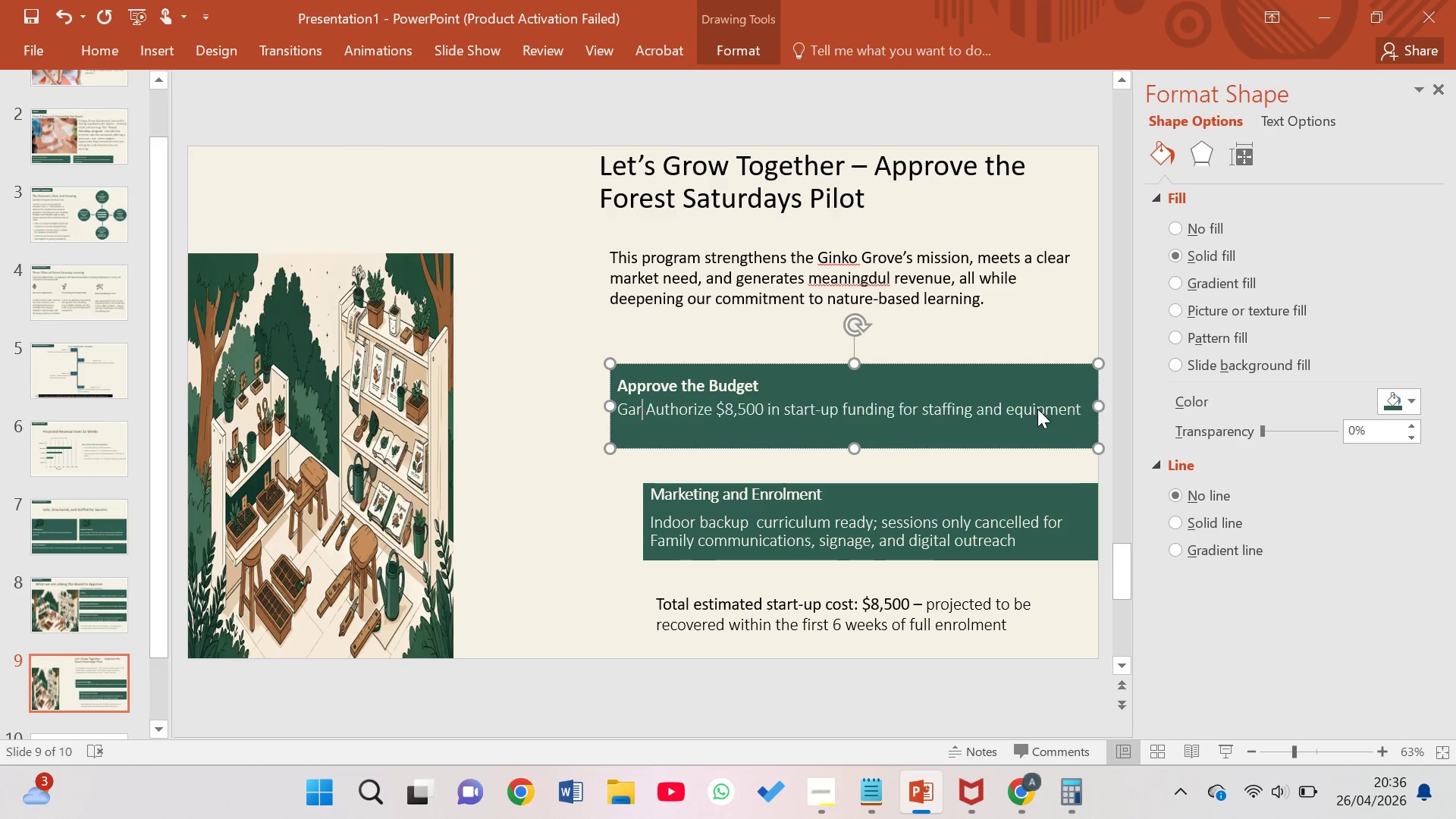 
key(Backspace)
 